 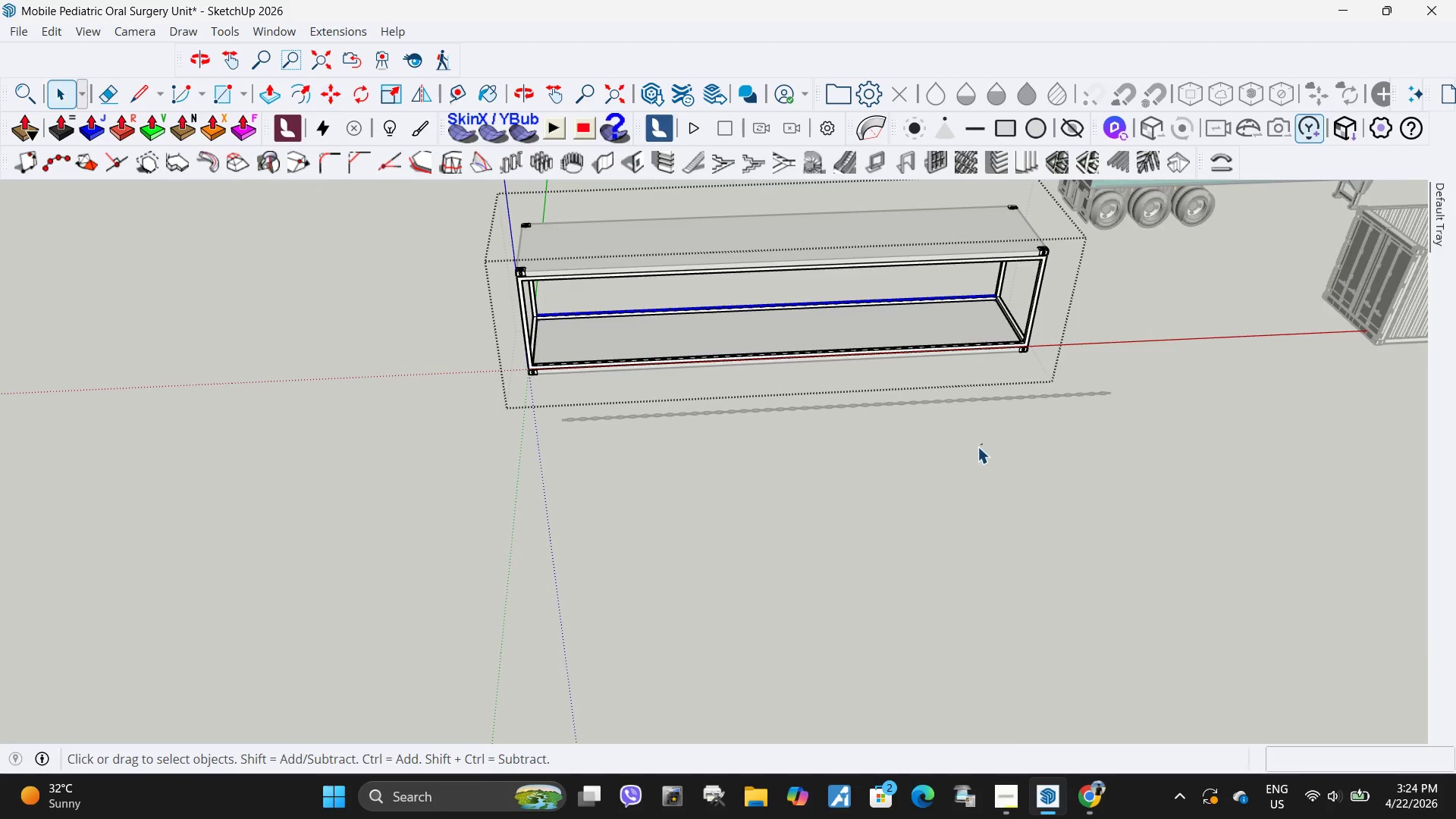 
left_click_drag(start_coordinate=[983, 444], to_coordinate=[977, 447])
 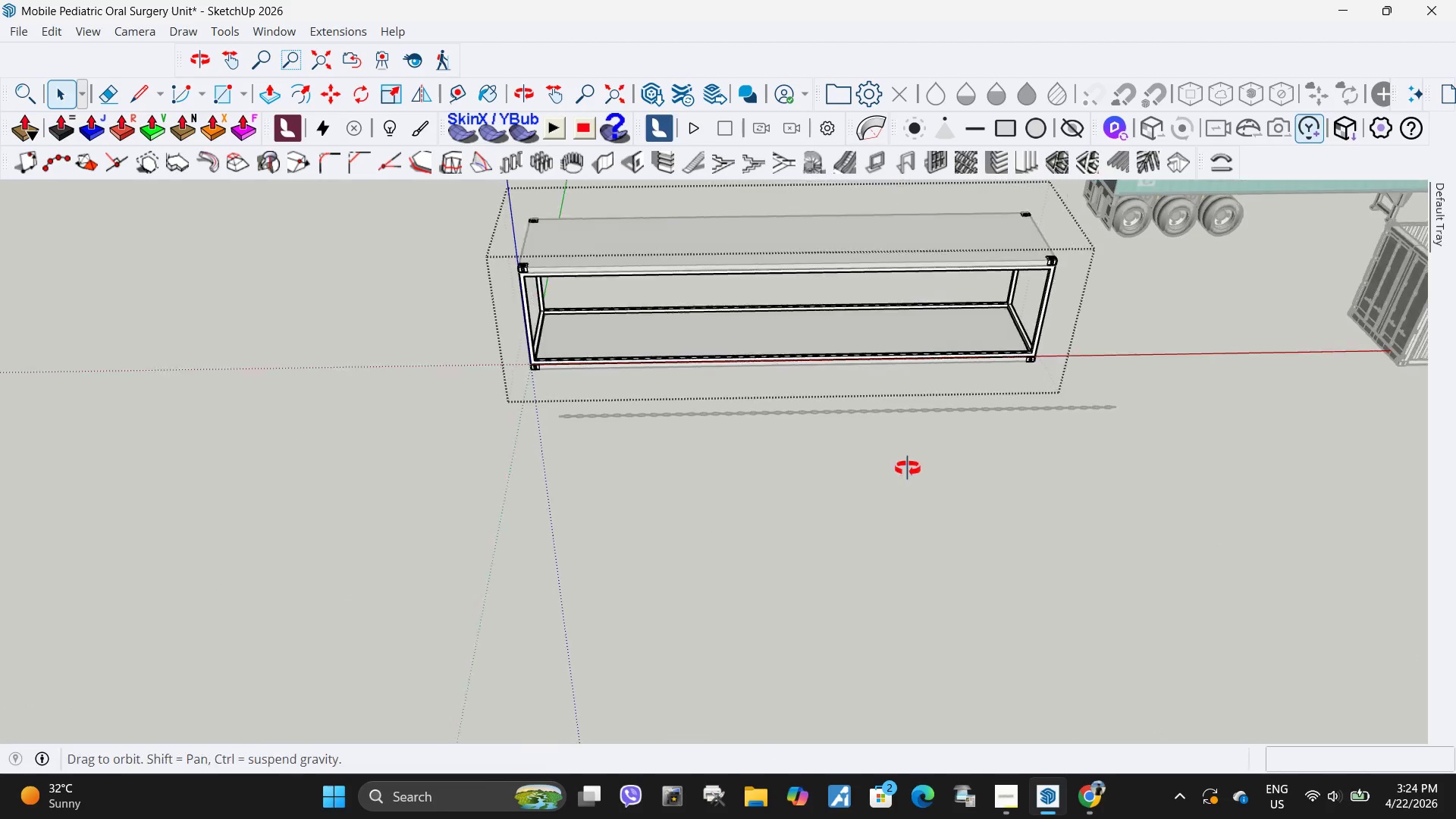 
scroll: coordinate [993, 297], scroll_direction: down, amount: 46.0
 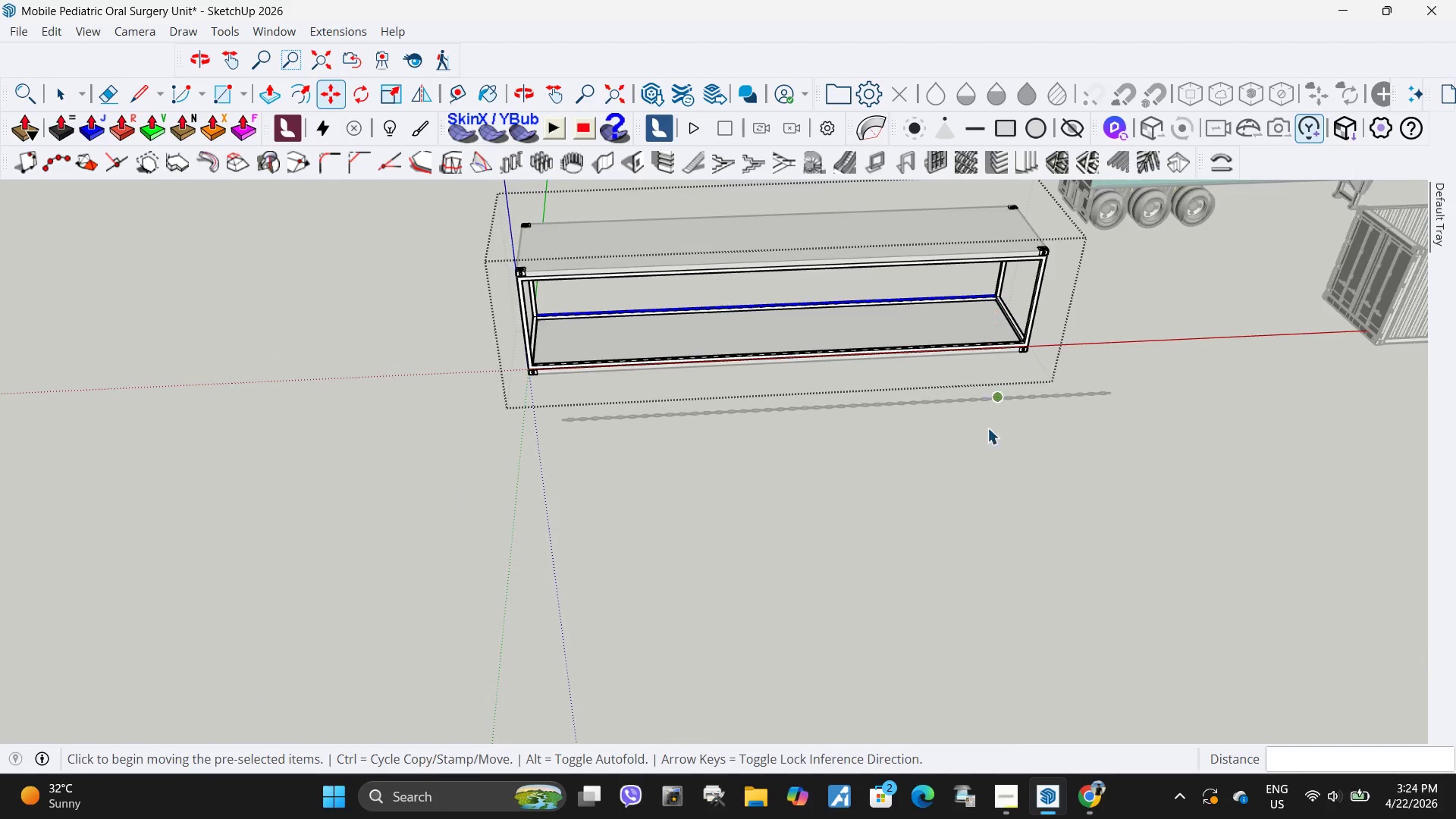 
key(Escape)
 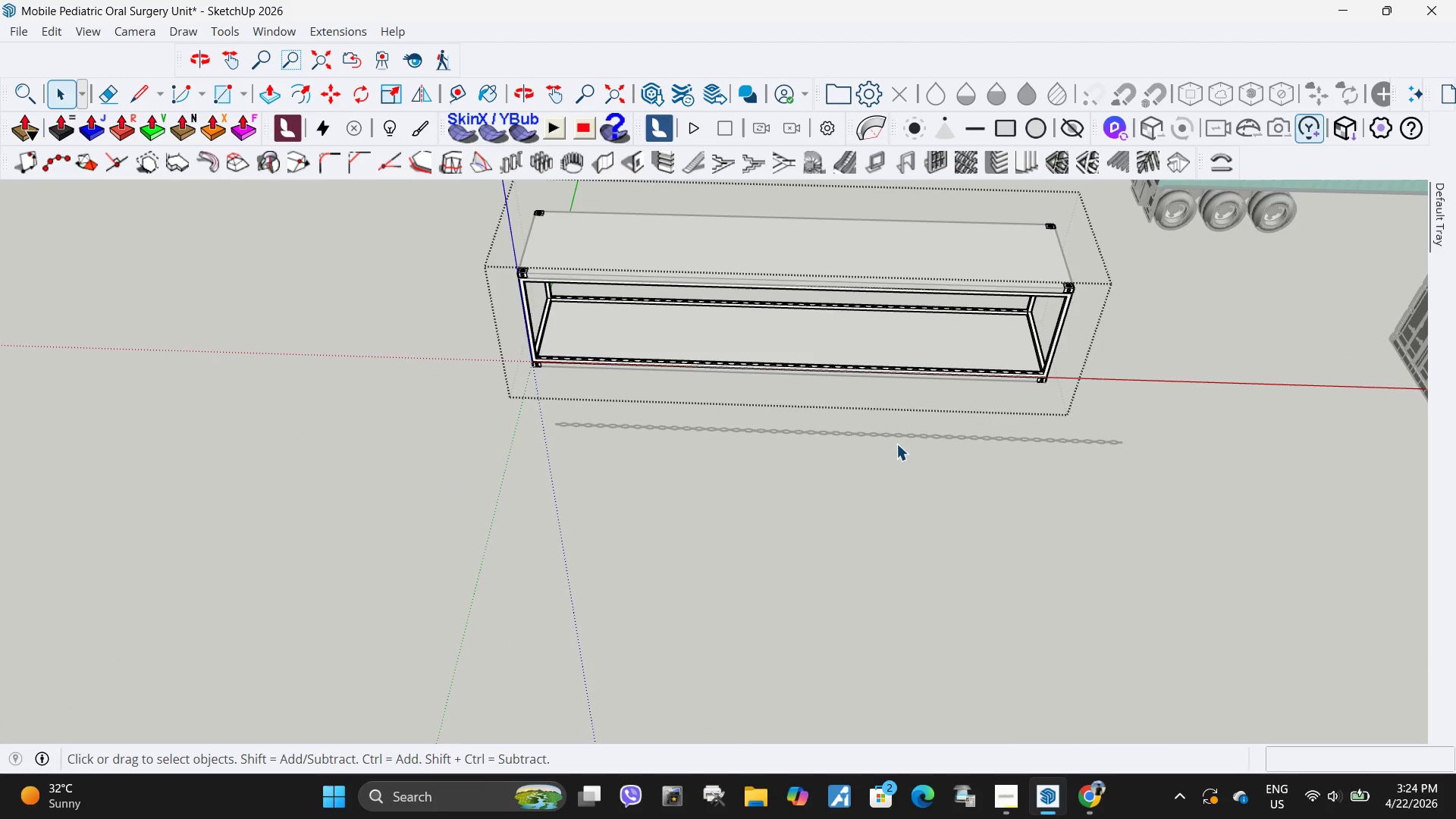 
key(Escape)
 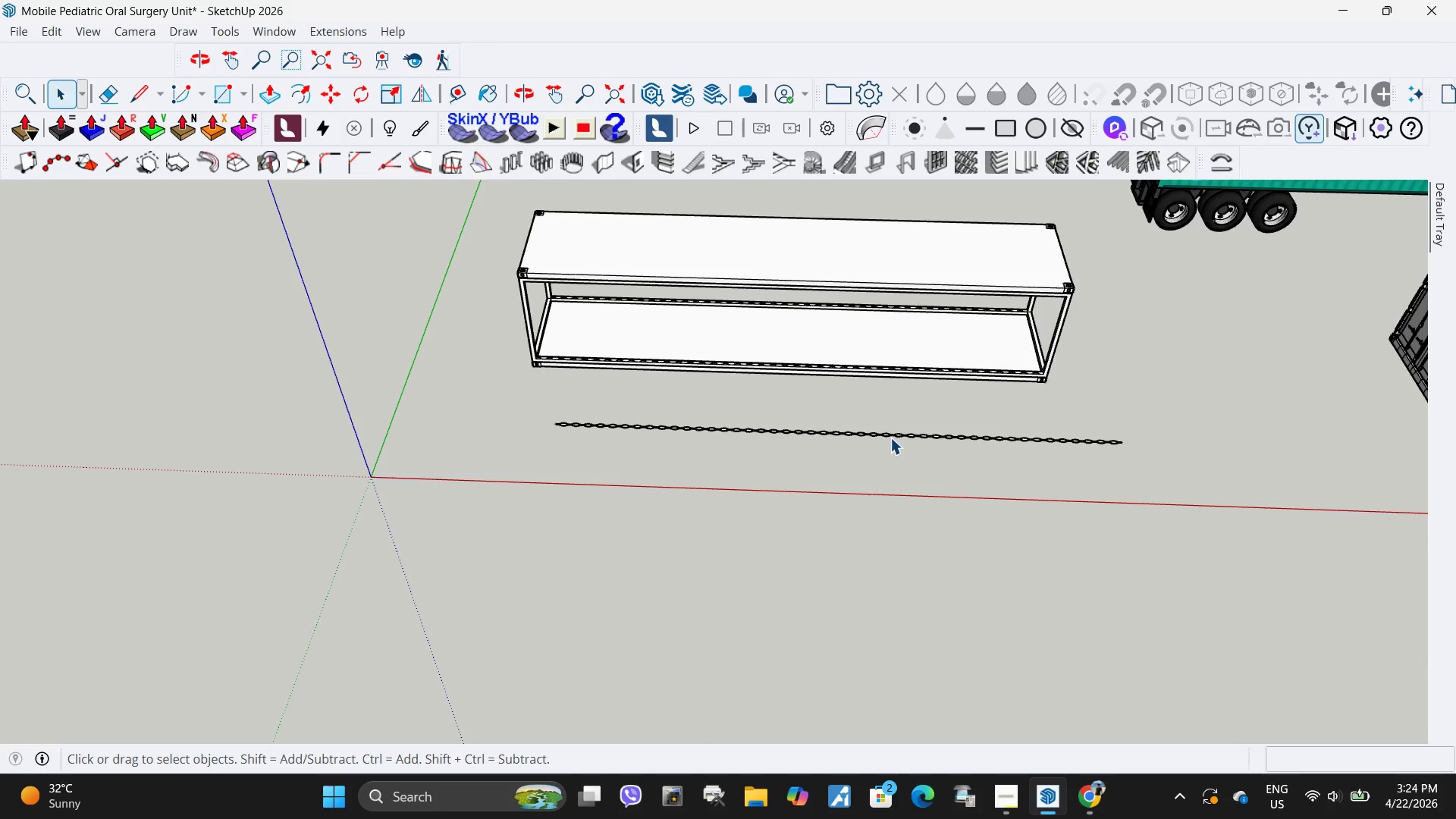 
left_click([890, 438])
 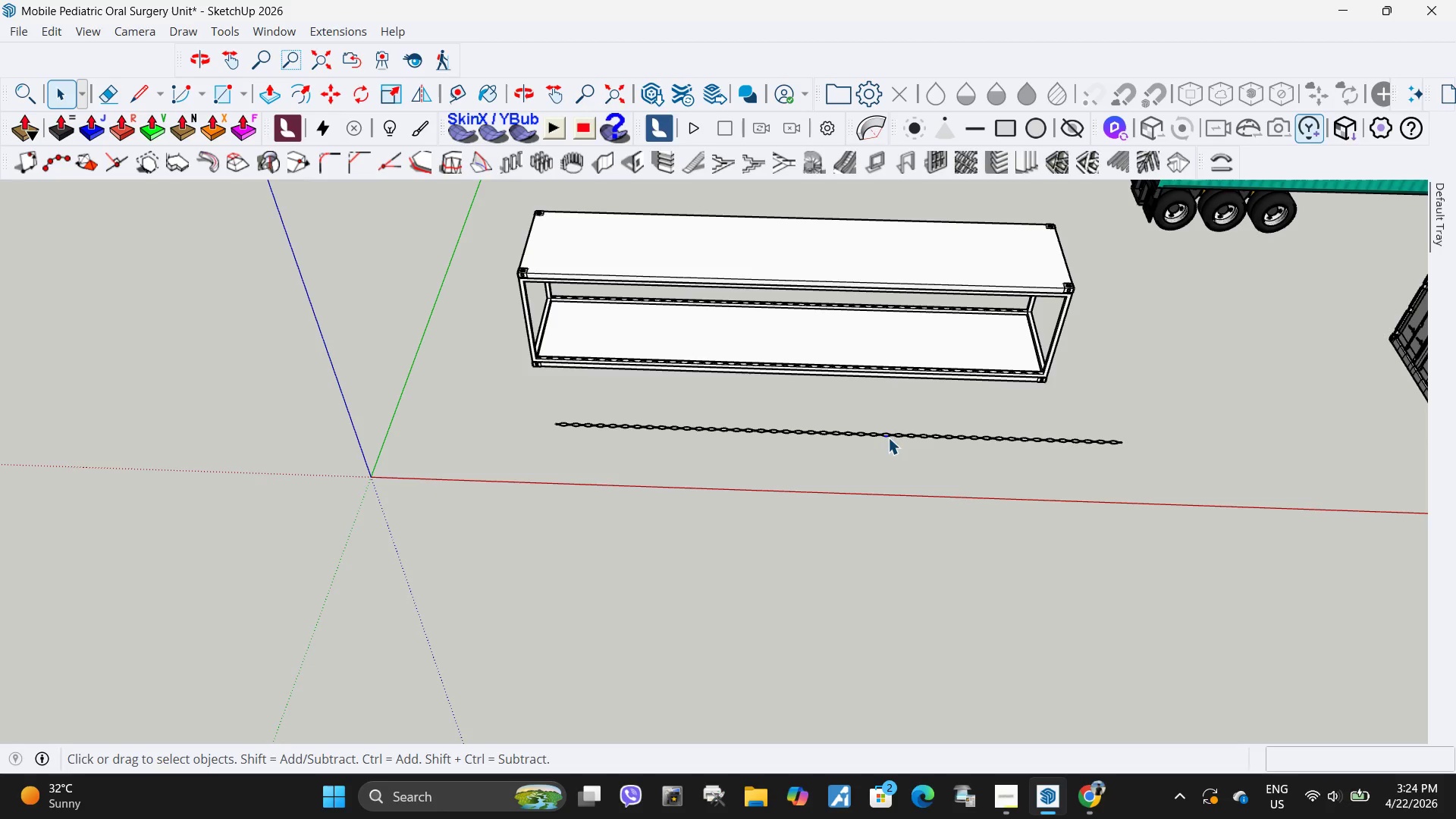 
left_click([881, 438])
 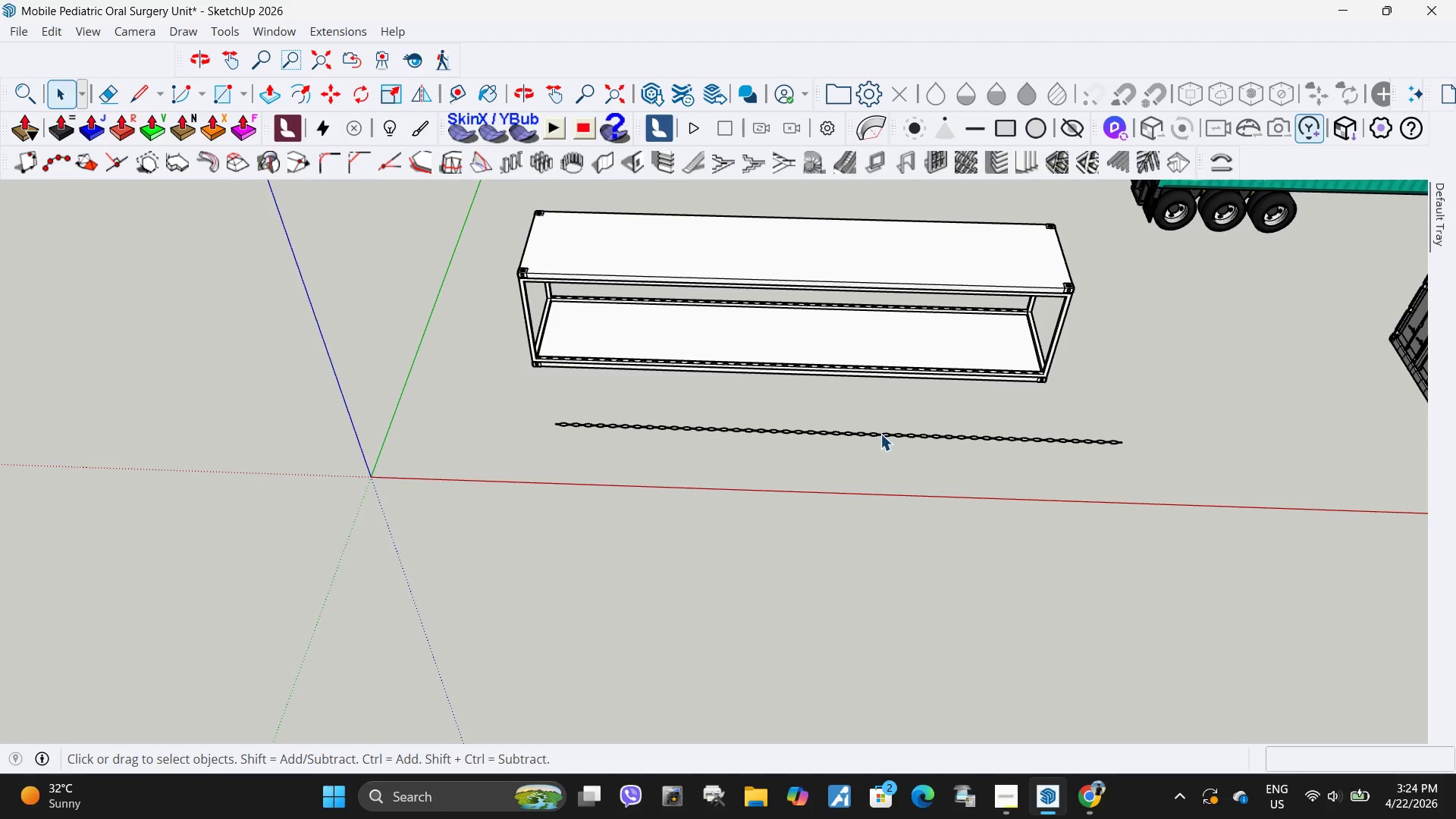 
left_click([880, 434])
 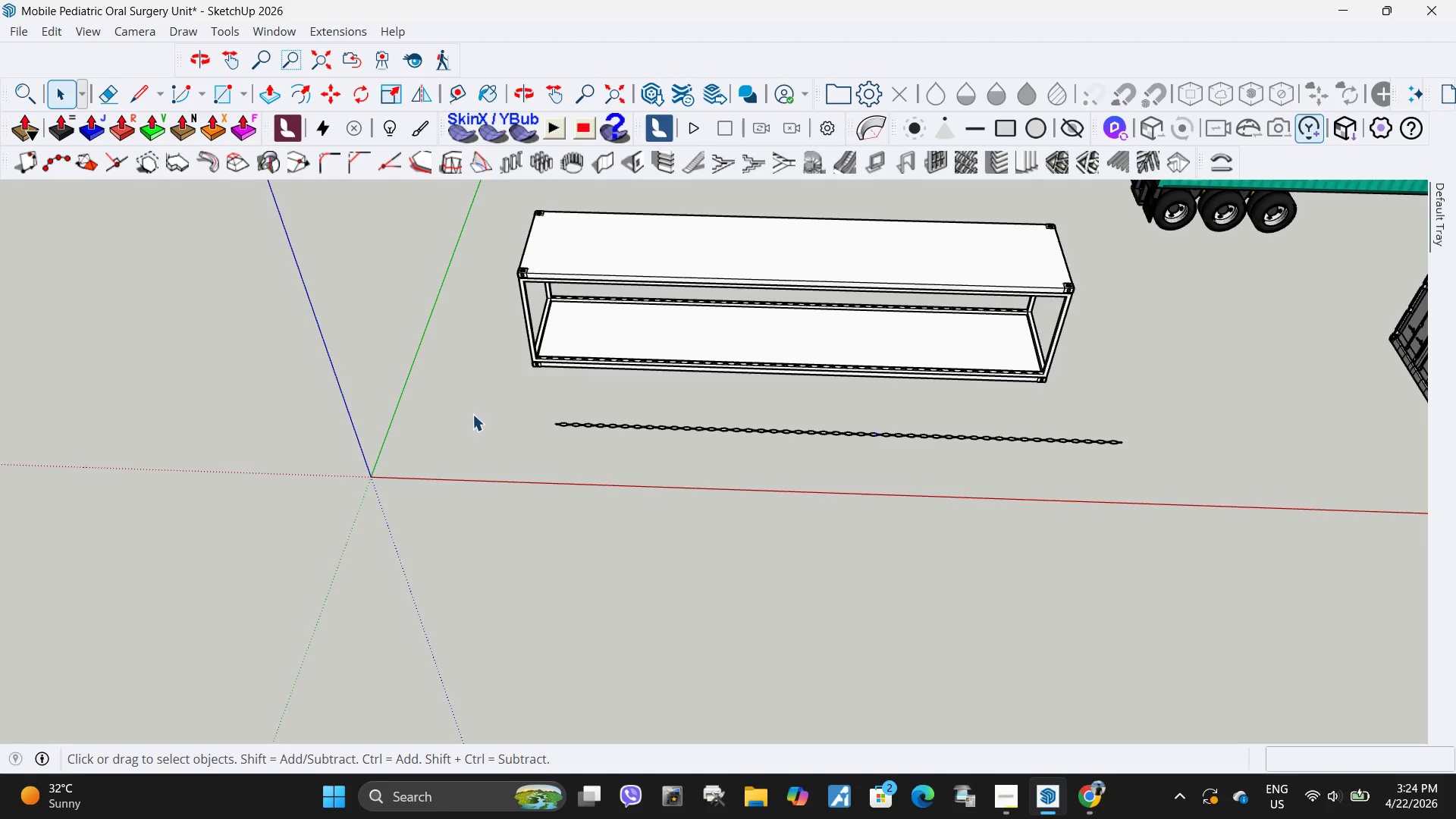 
scroll: coordinate [484, 410], scroll_direction: up, amount: 9.0
 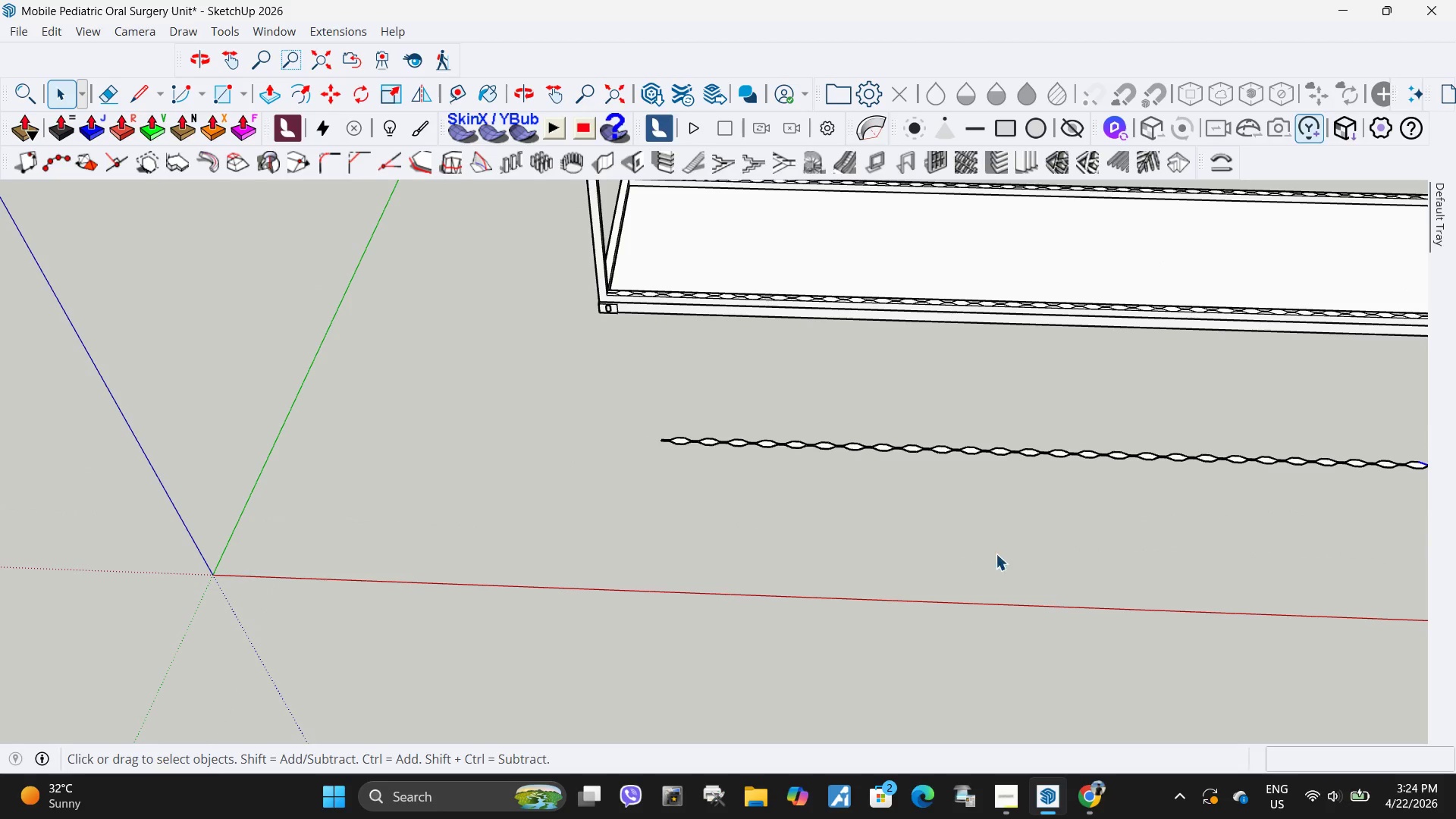 
left_click_drag(start_coordinate=[1011, 550], to_coordinate=[619, 384])
 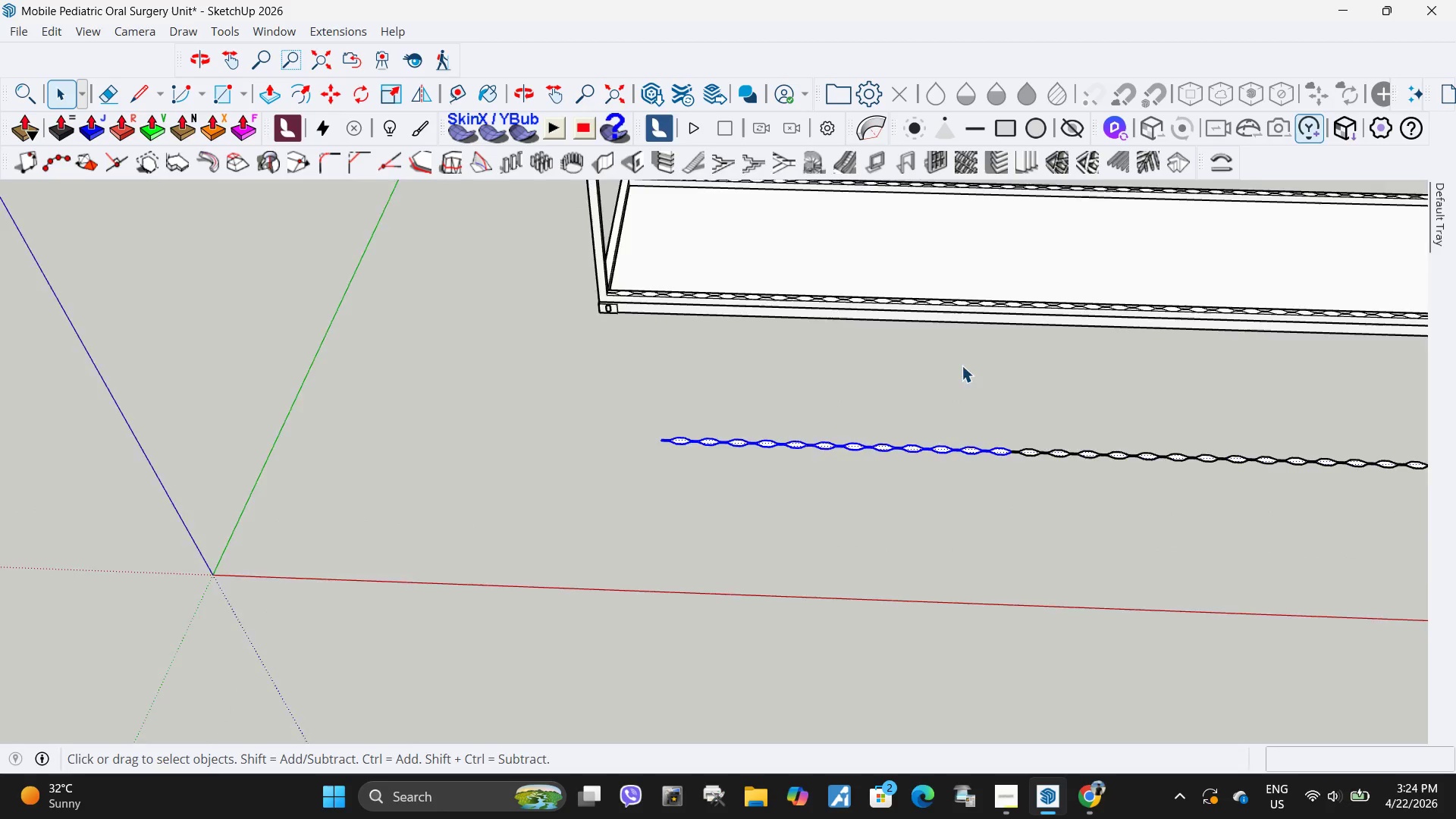 
scroll: coordinate [971, 416], scroll_direction: down, amount: 4.0
 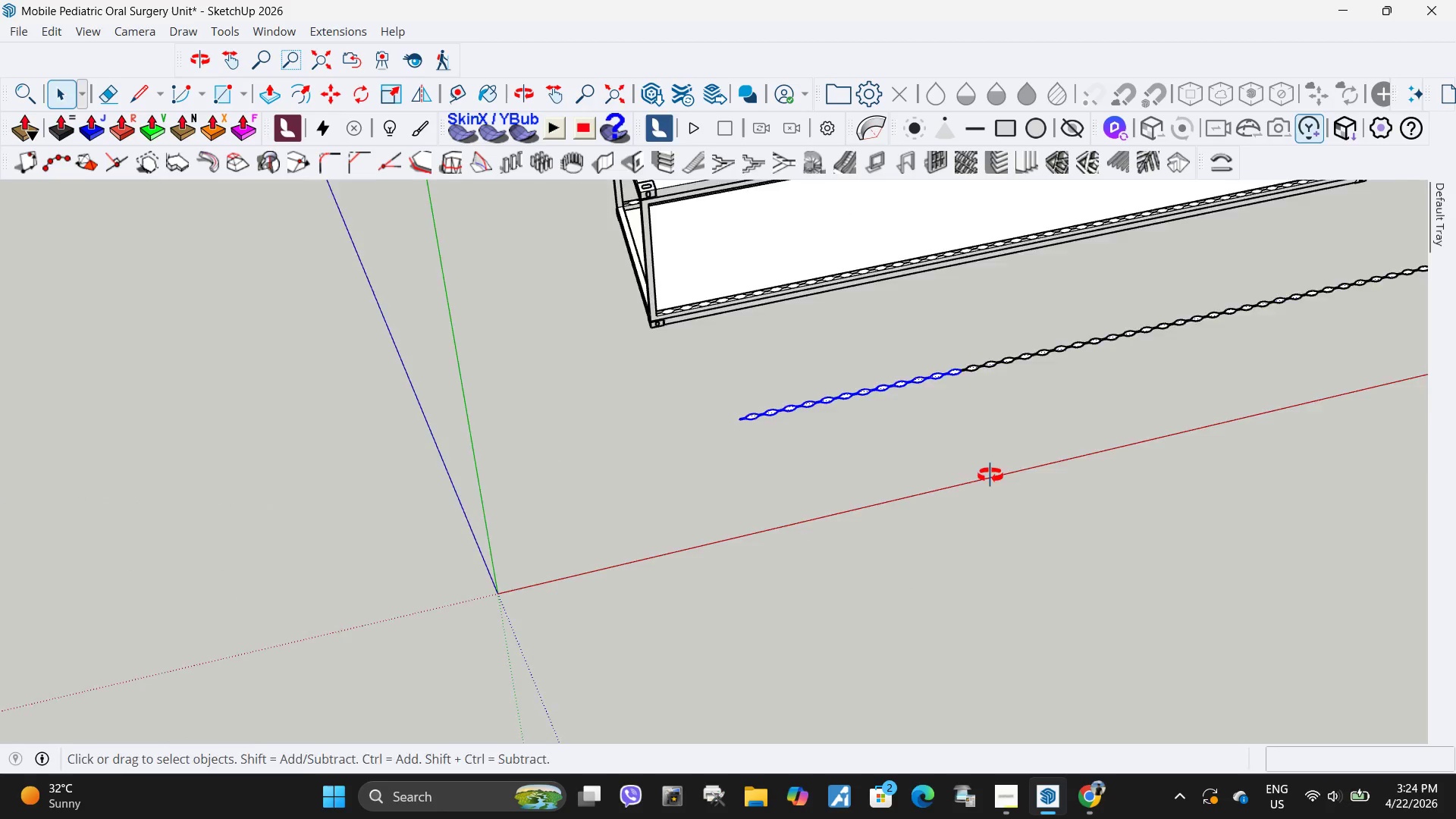 
left_click_drag(start_coordinate=[1061, 507], to_coordinate=[609, 366])
 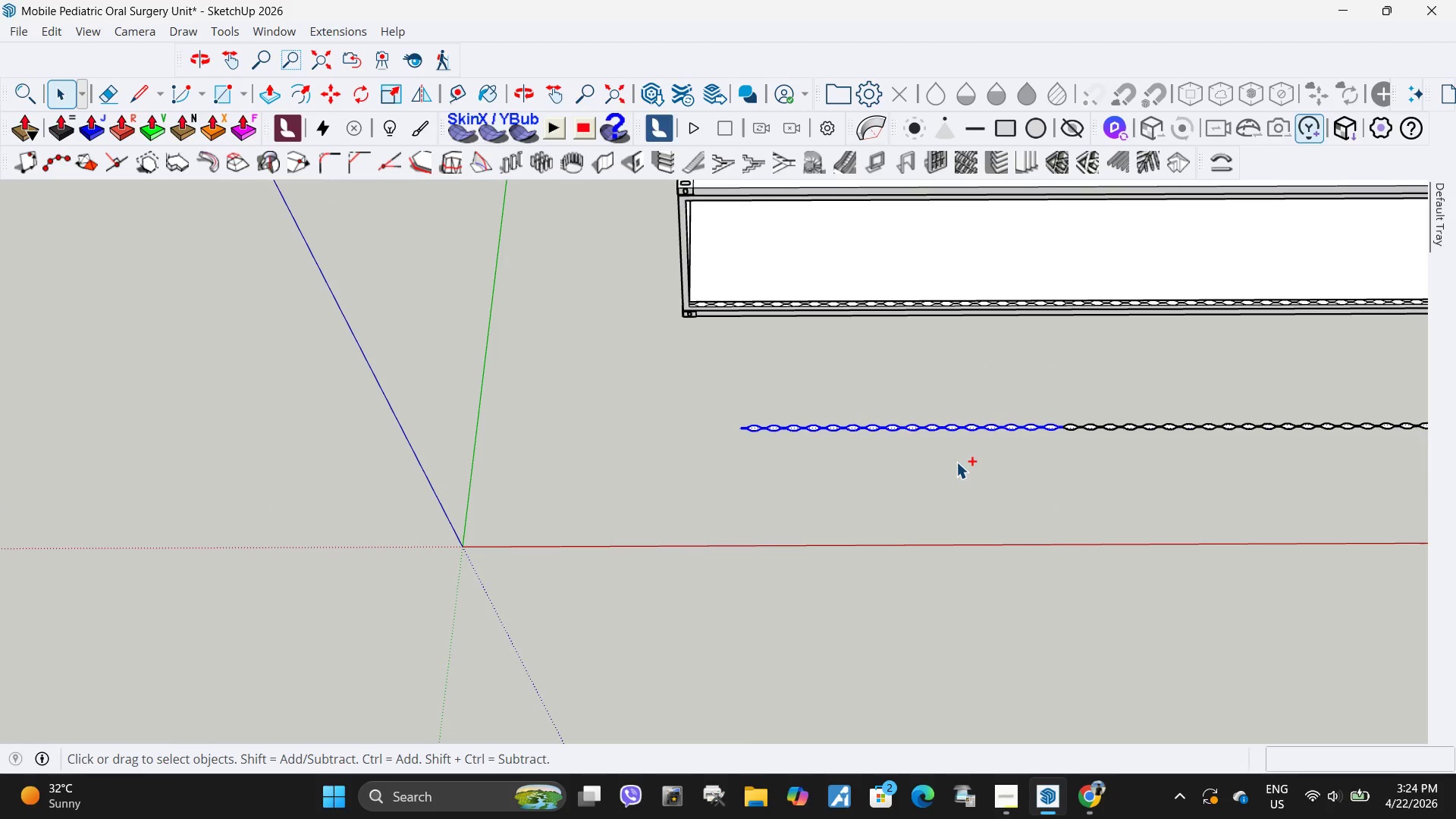 
key(Control+C)
 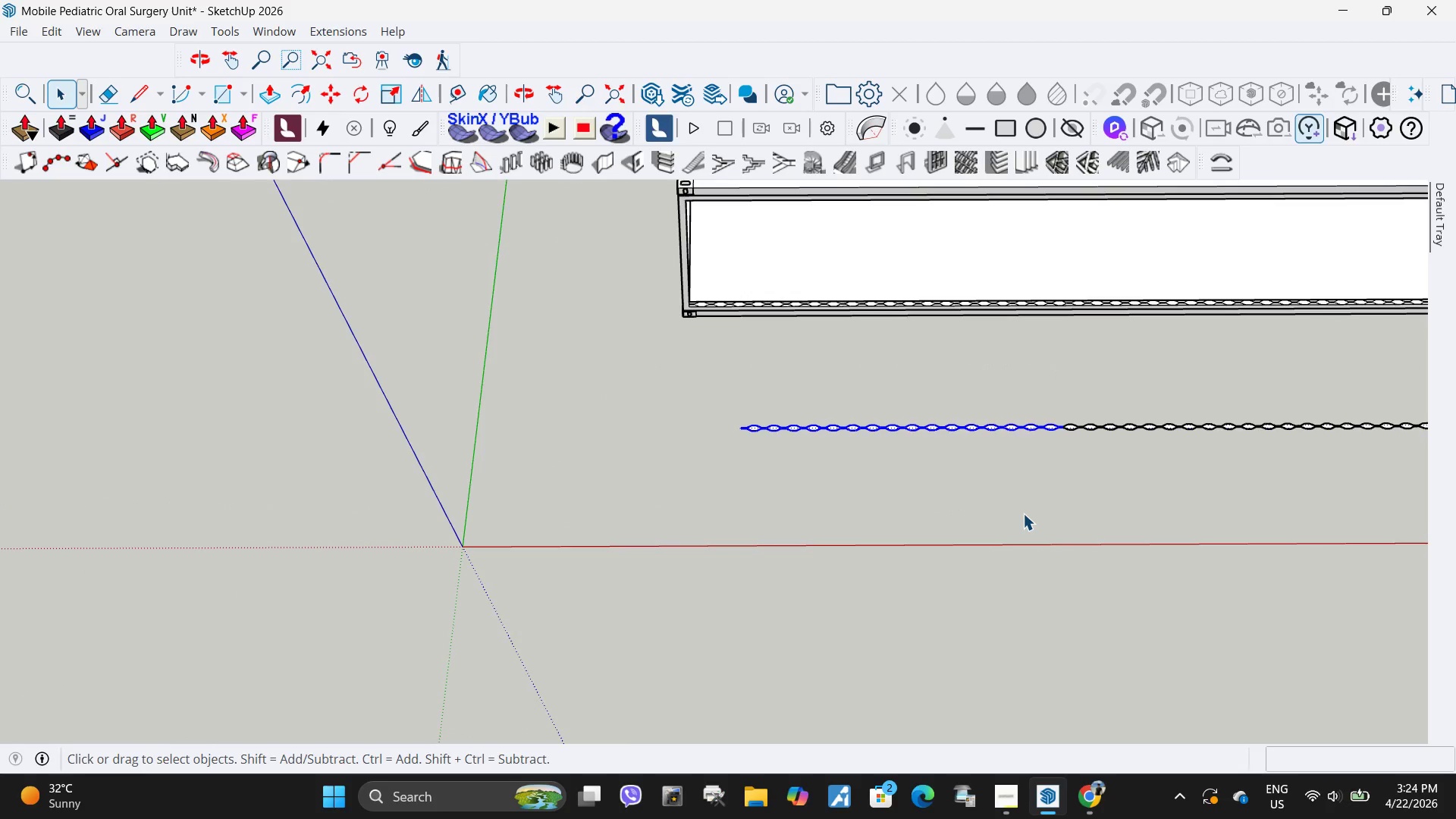 
key(Space)
 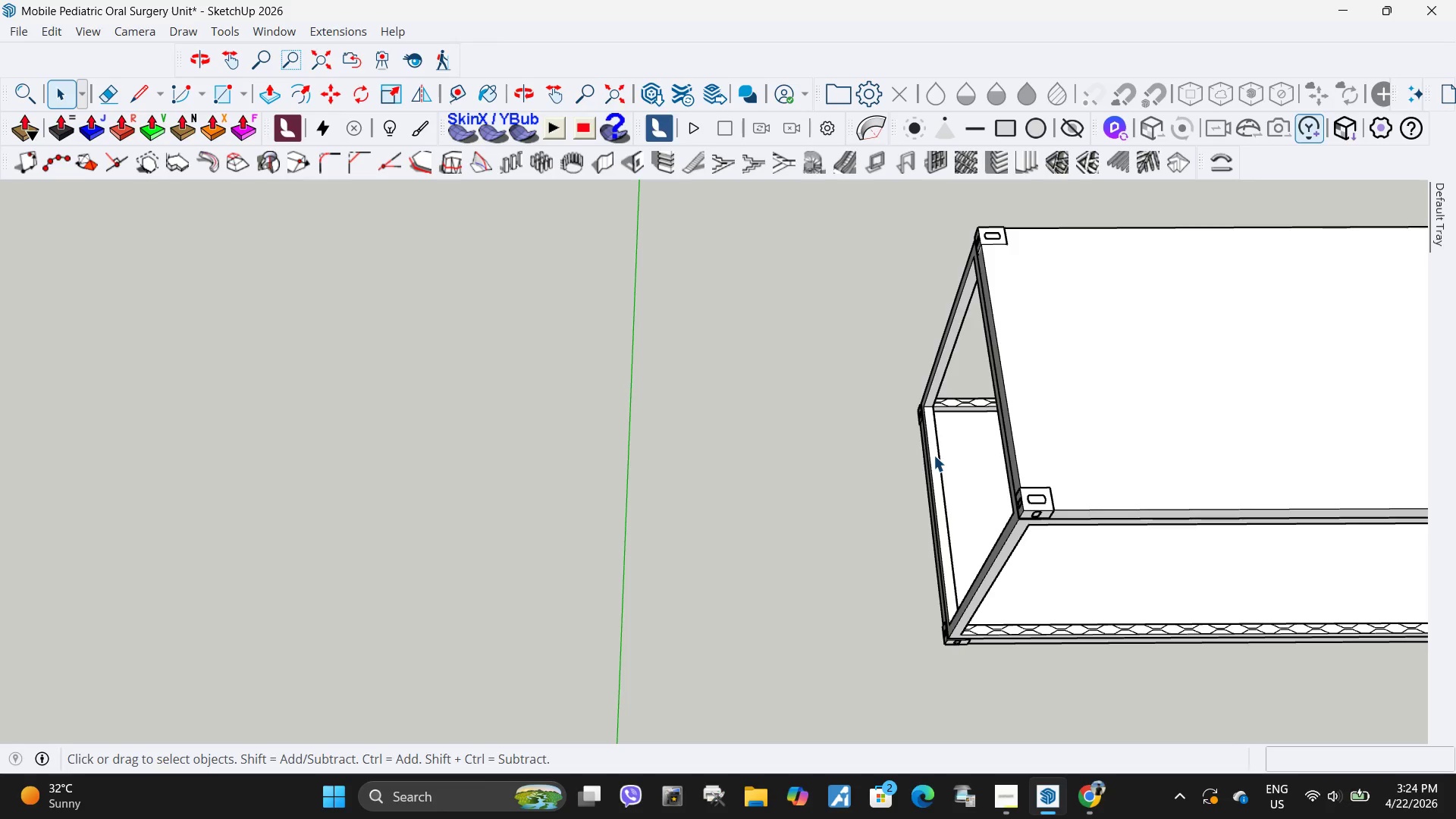 
scroll: coordinate [830, 356], scroll_direction: up, amount: 3.0
 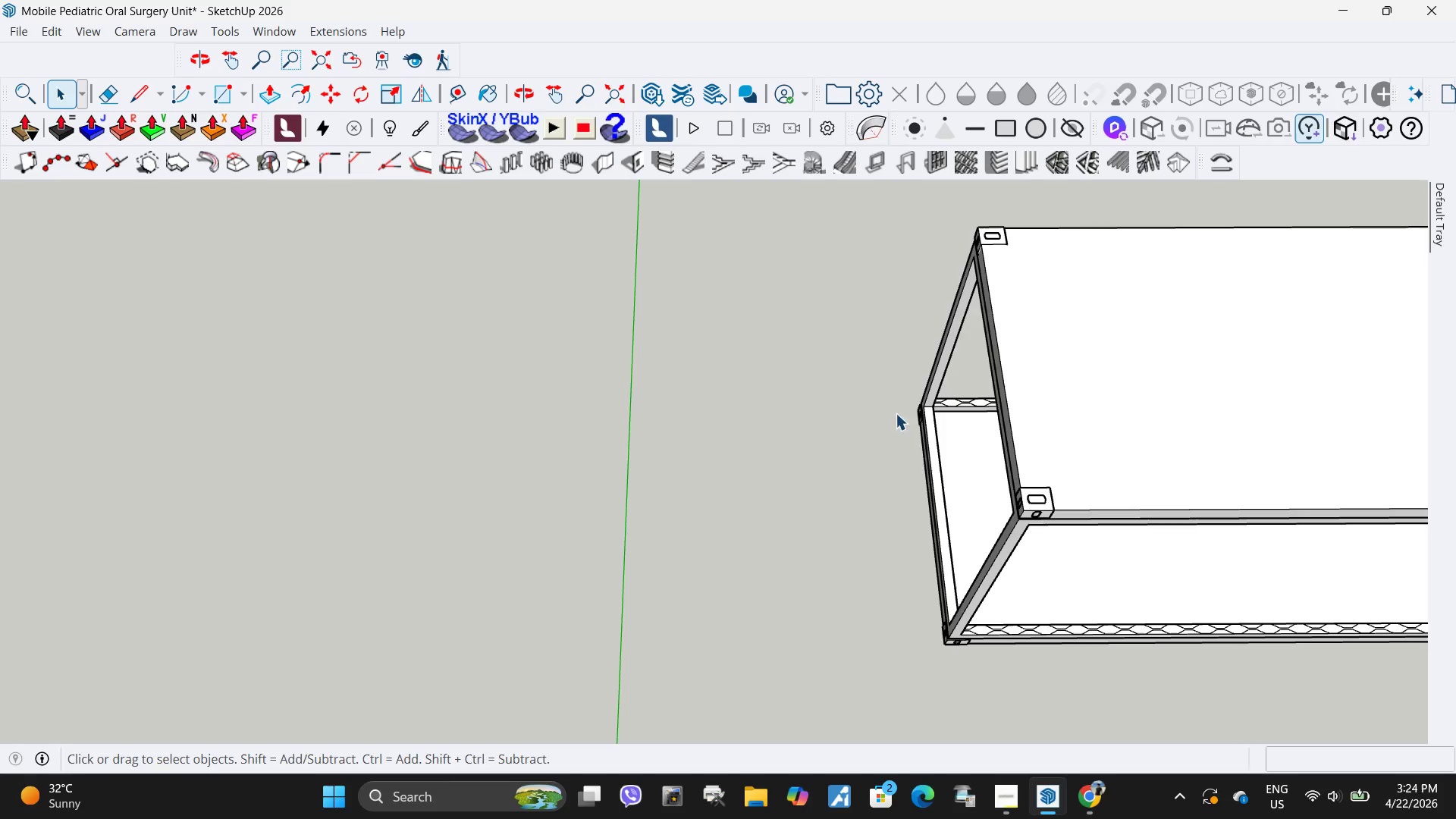 
double_click([934, 455])
 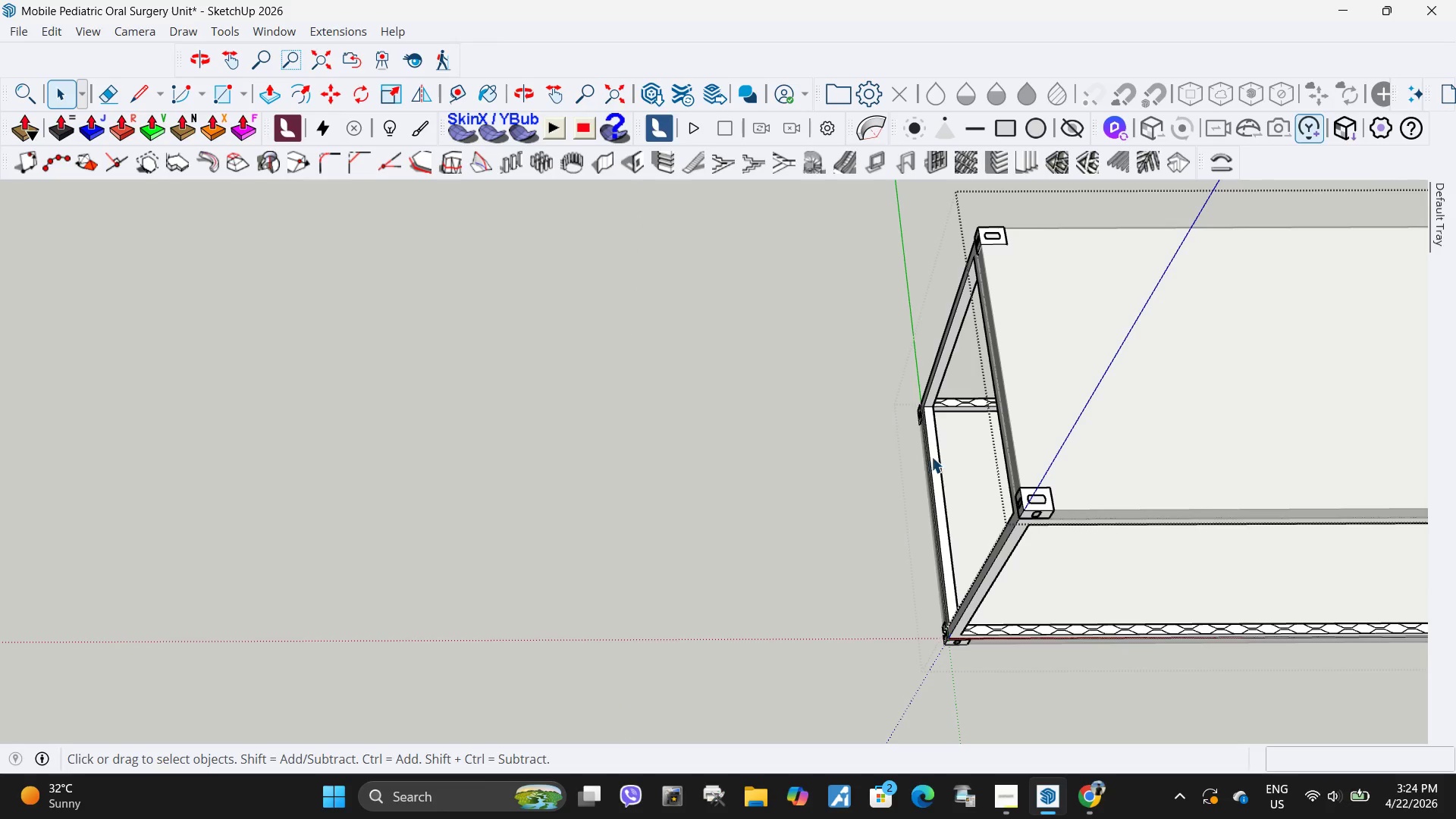 
triple_click([931, 457])
 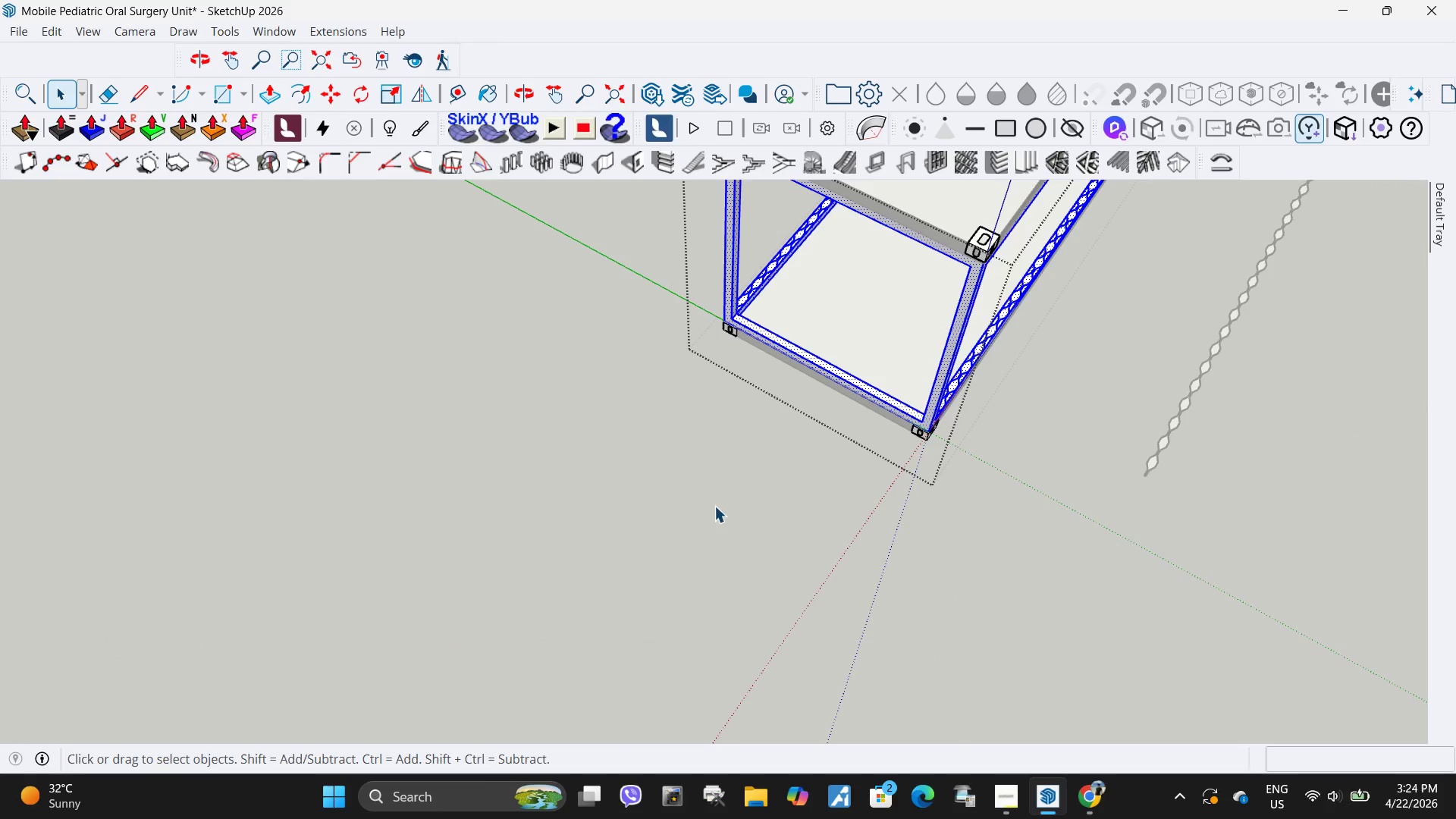 
key(Control+V)
 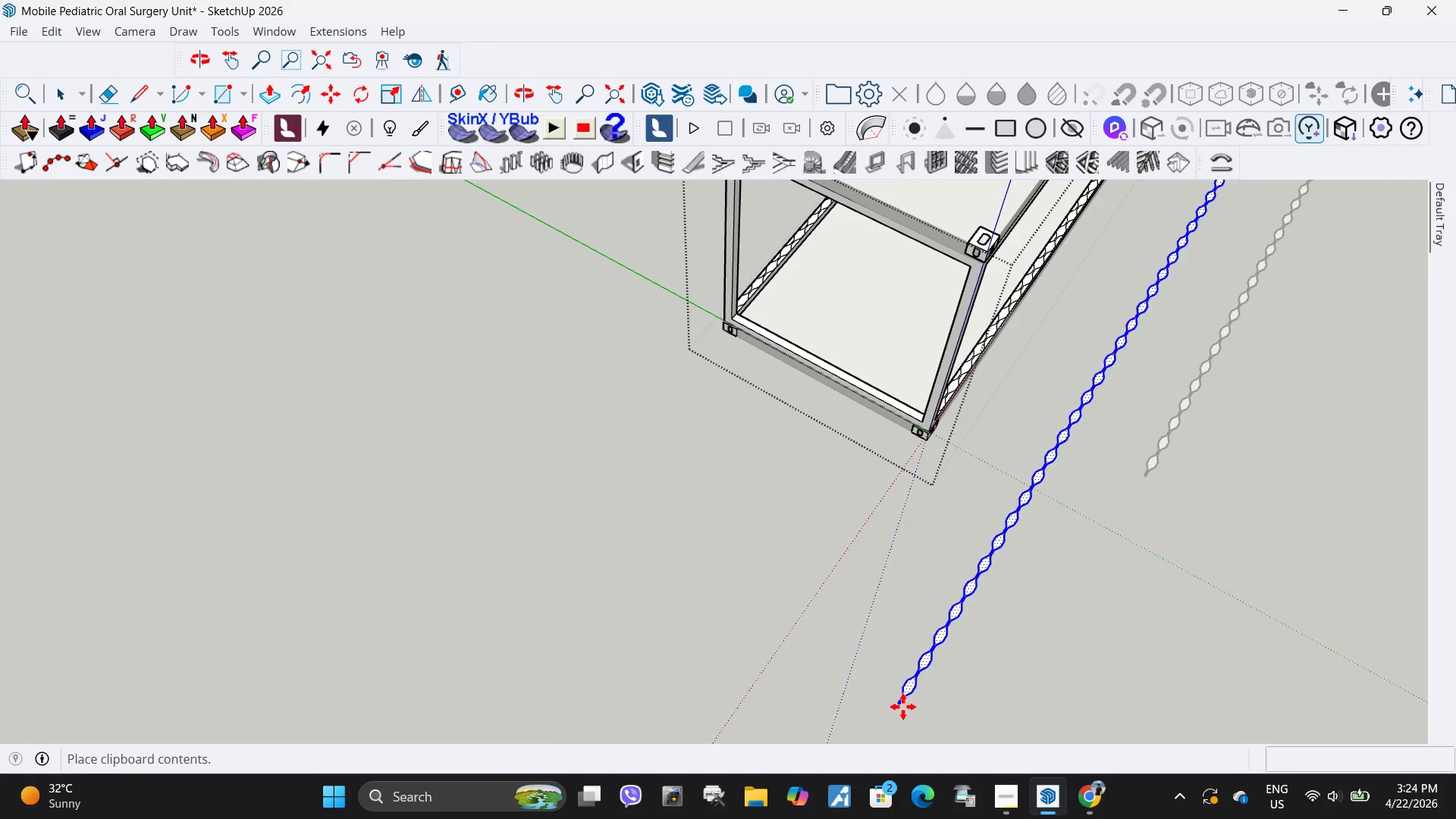 
scroll: coordinate [878, 542], scroll_direction: down, amount: 12.0
 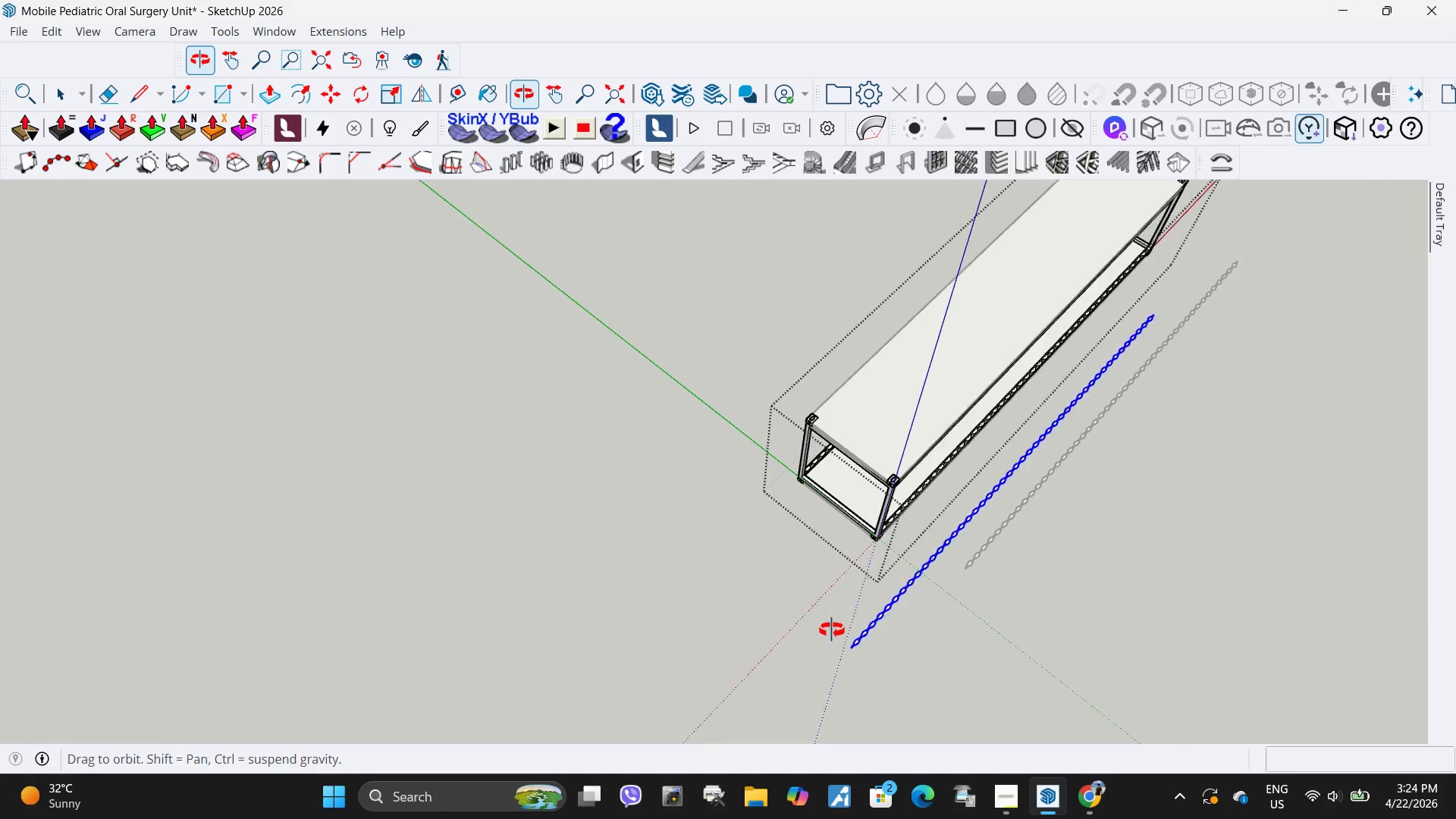 
key(Escape)
 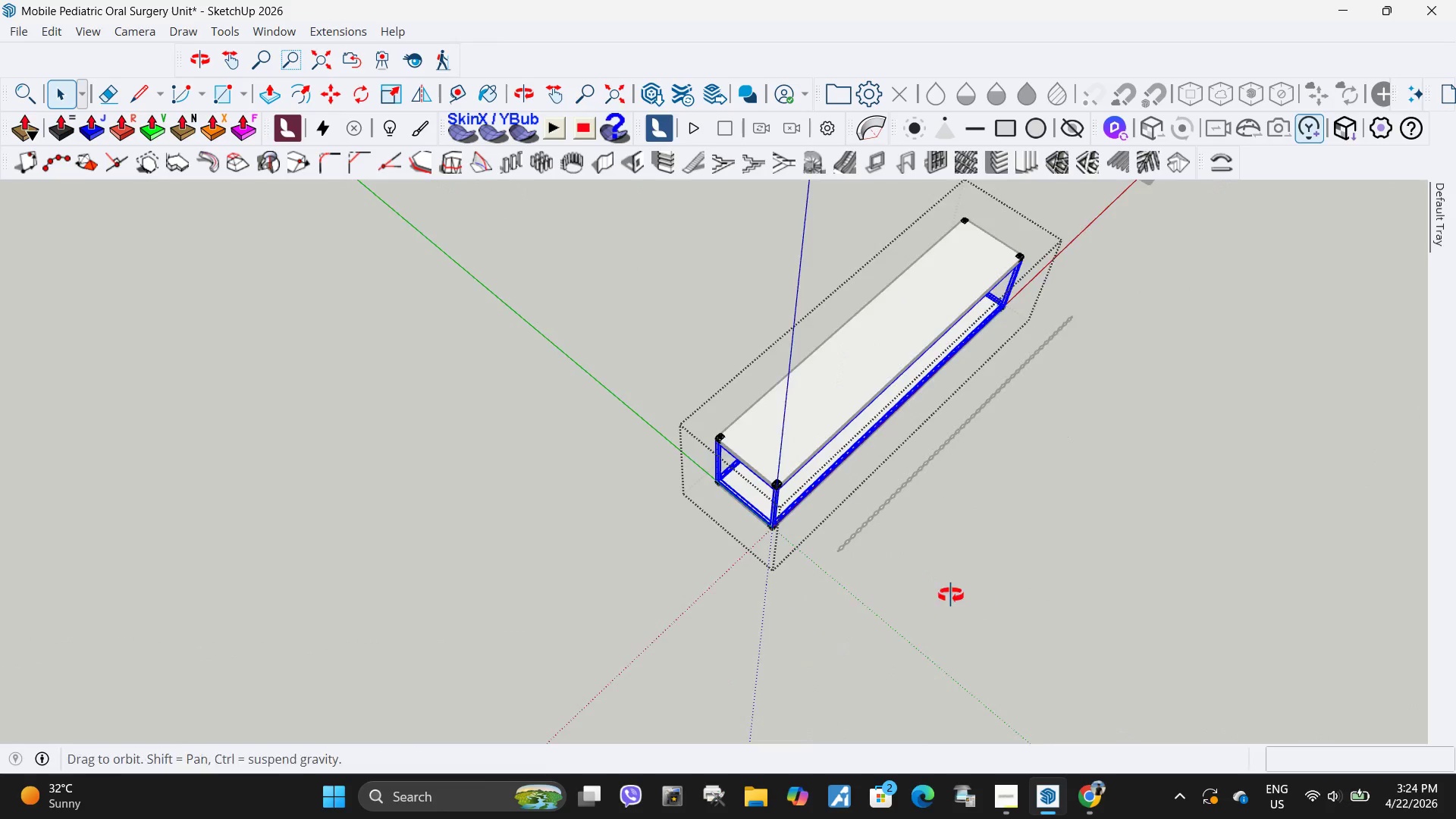 
key(Space)
 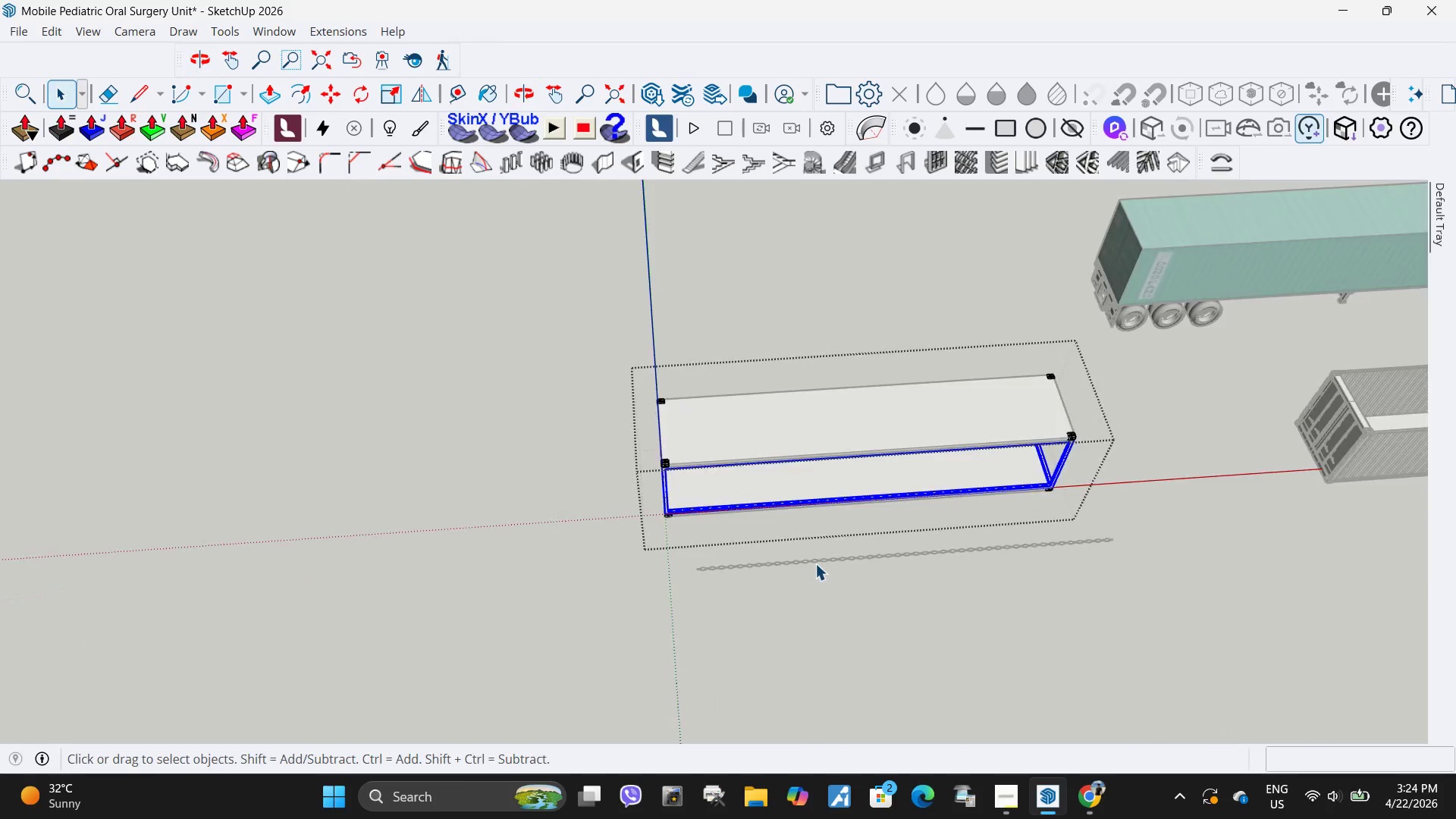 
scroll: coordinate [557, 525], scroll_direction: down, amount: 4.0
 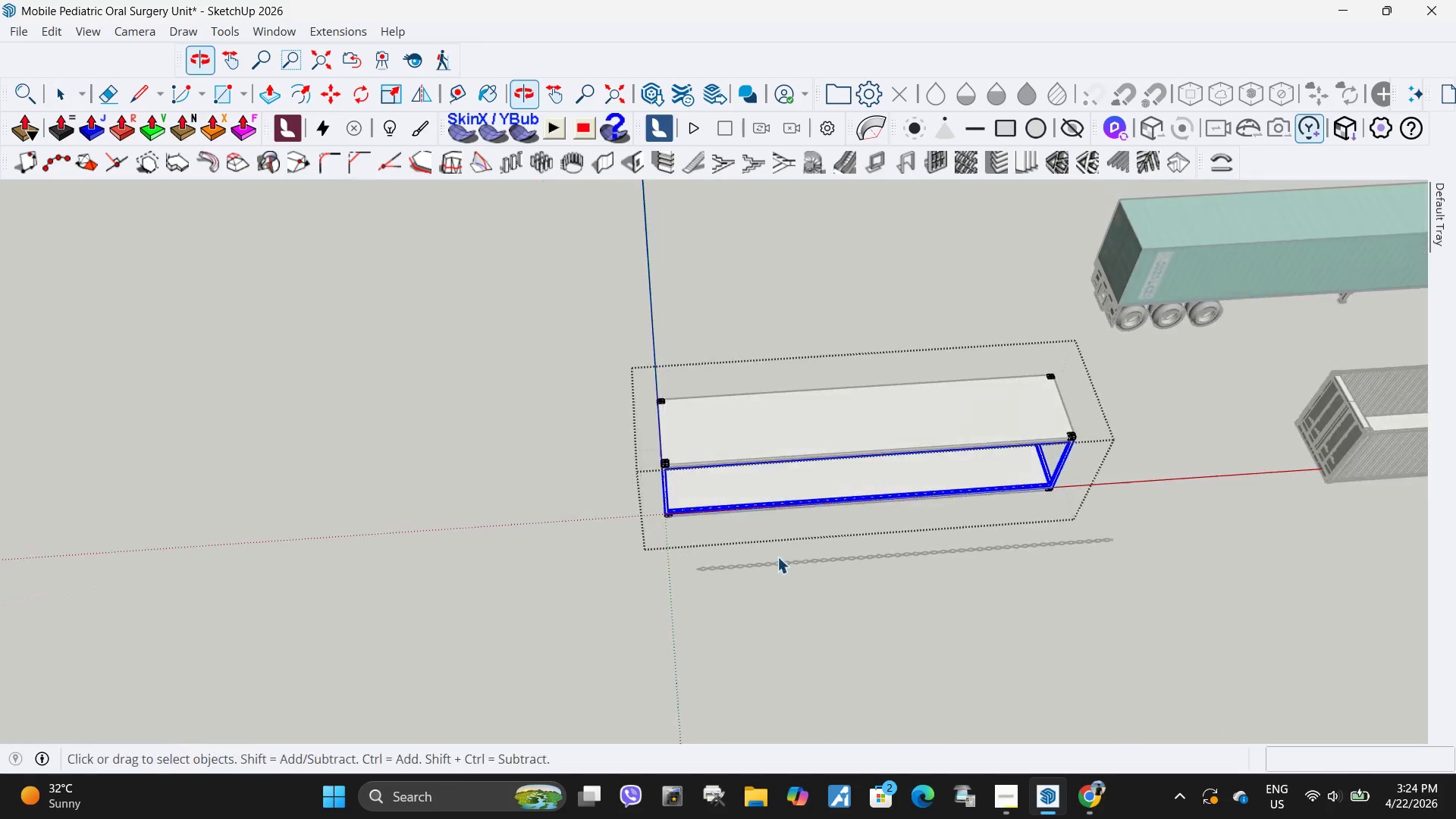 
key(Escape)
 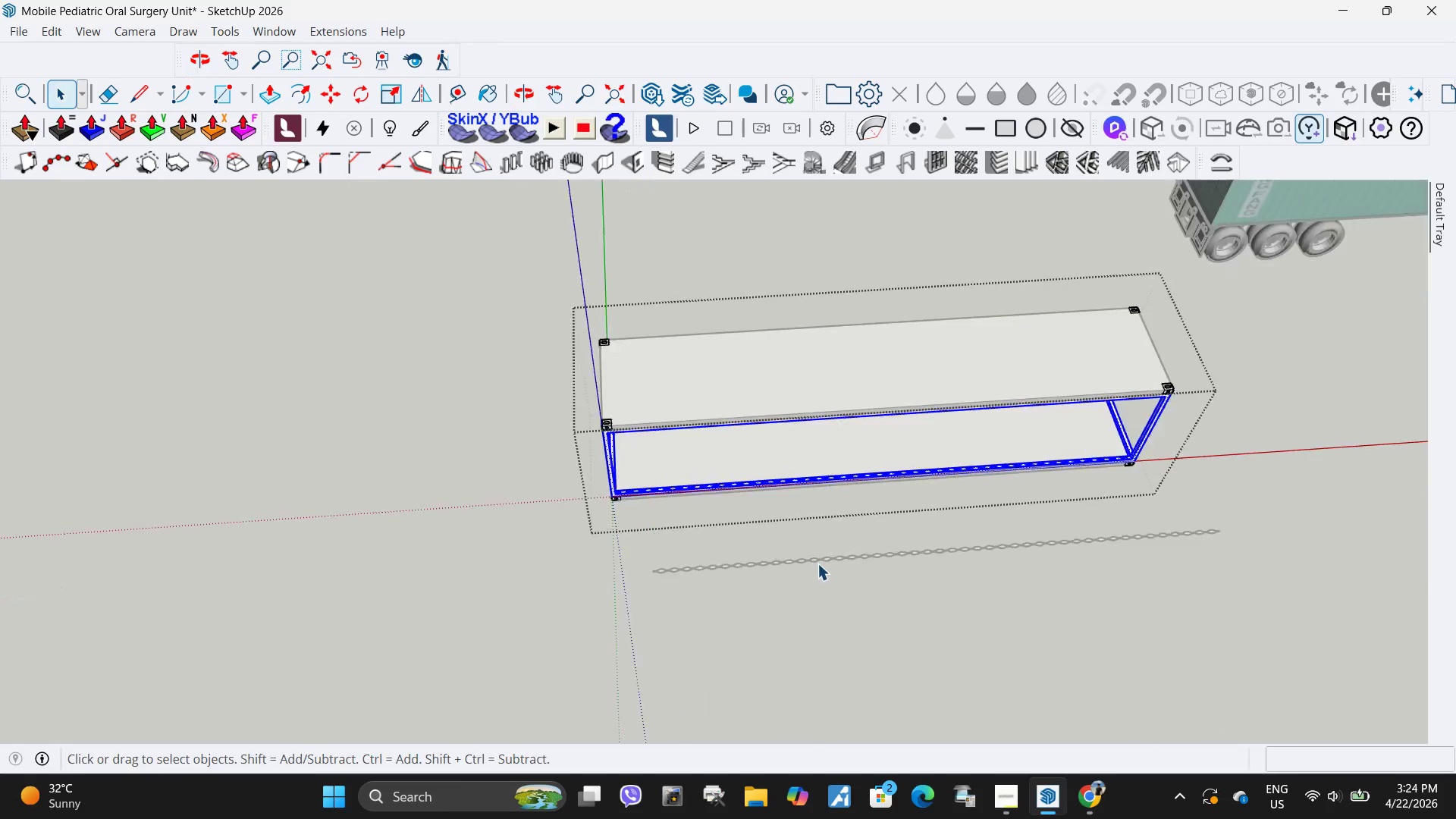 
scroll: coordinate [817, 563], scroll_direction: up, amount: 4.0
 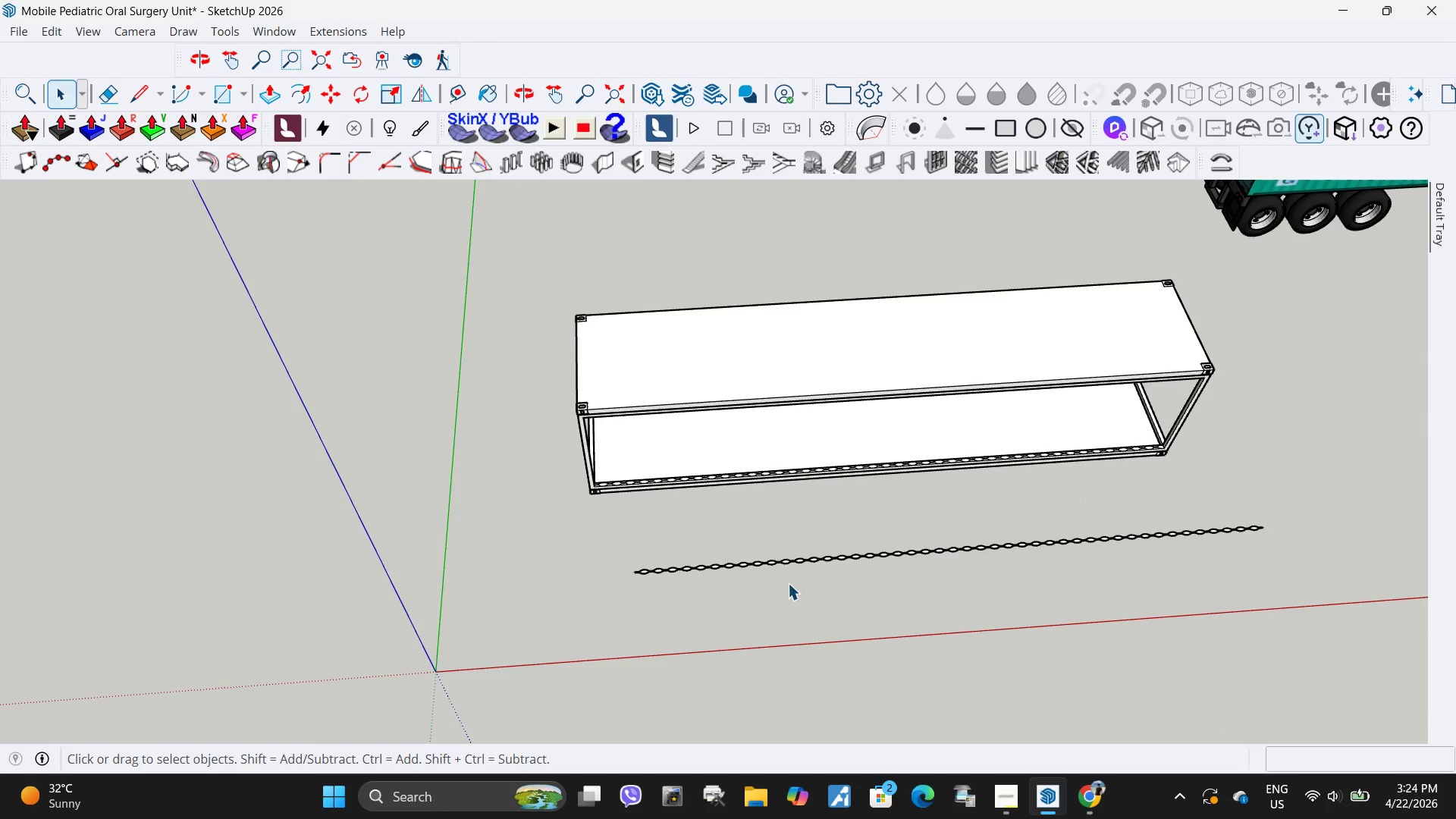 
left_click_drag(start_coordinate=[788, 583], to_coordinate=[607, 533])
 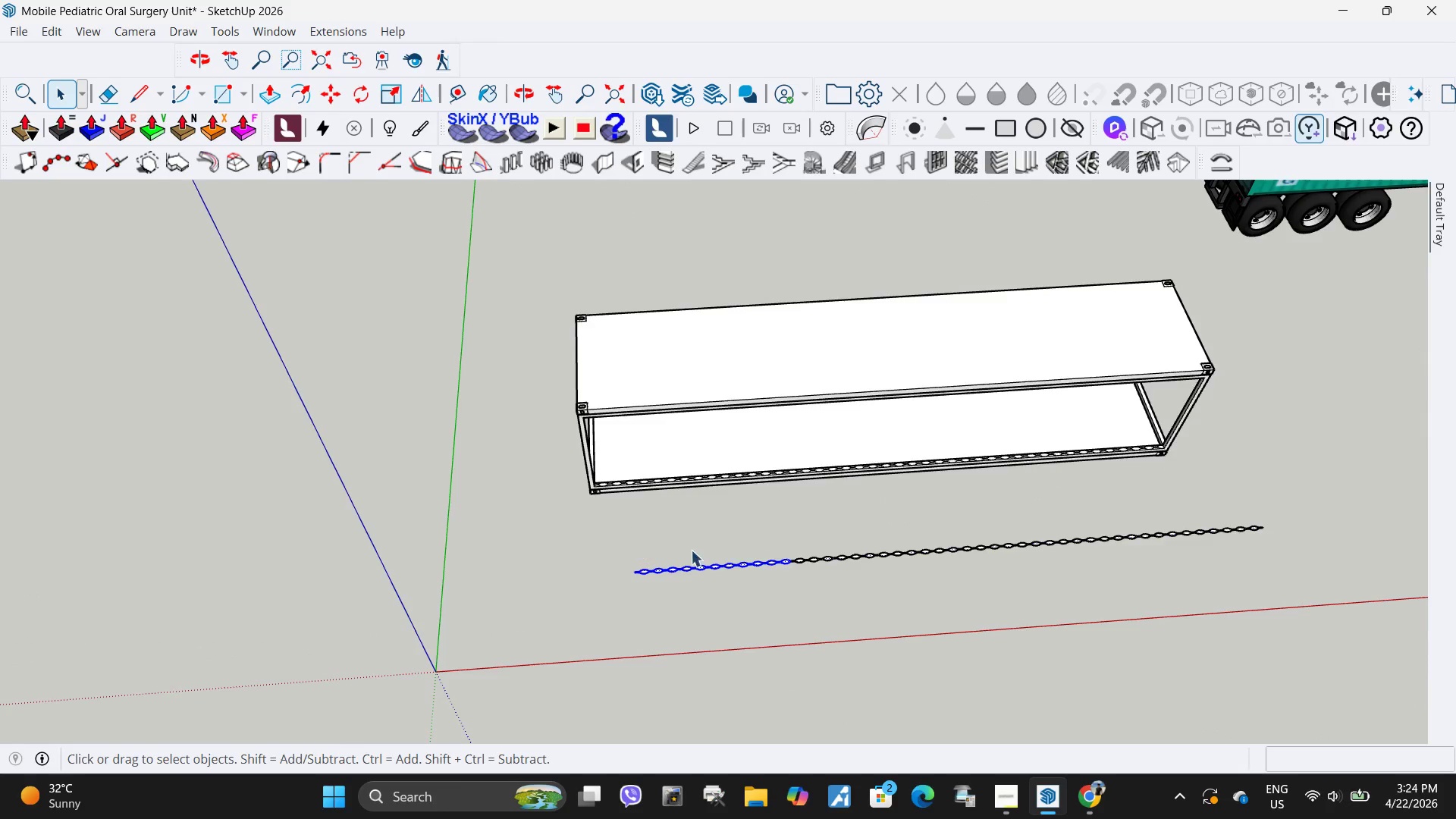 
scroll: coordinate [704, 550], scroll_direction: up, amount: 9.0
 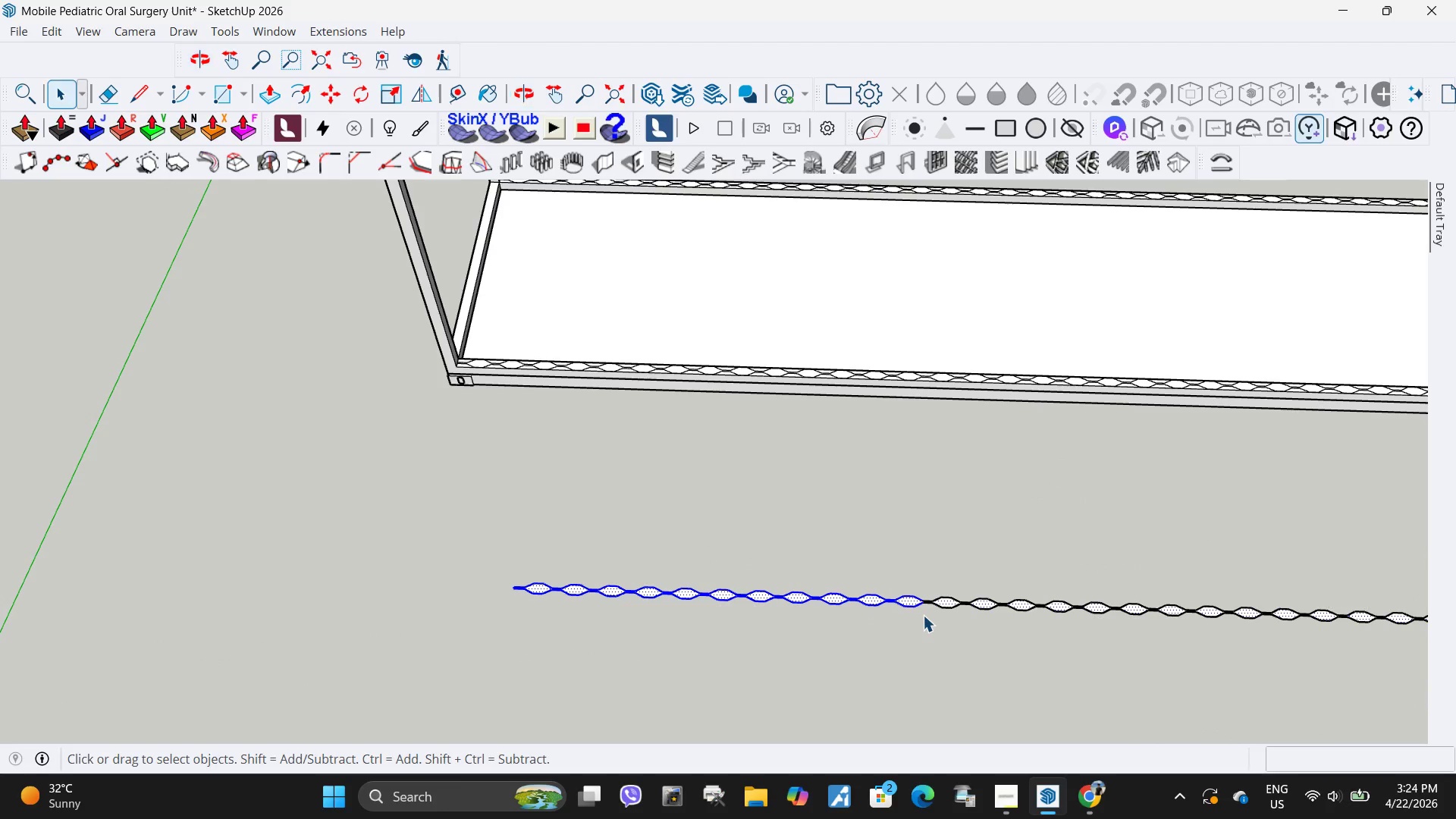 
left_click_drag(start_coordinate=[923, 619], to_coordinate=[284, 496])
 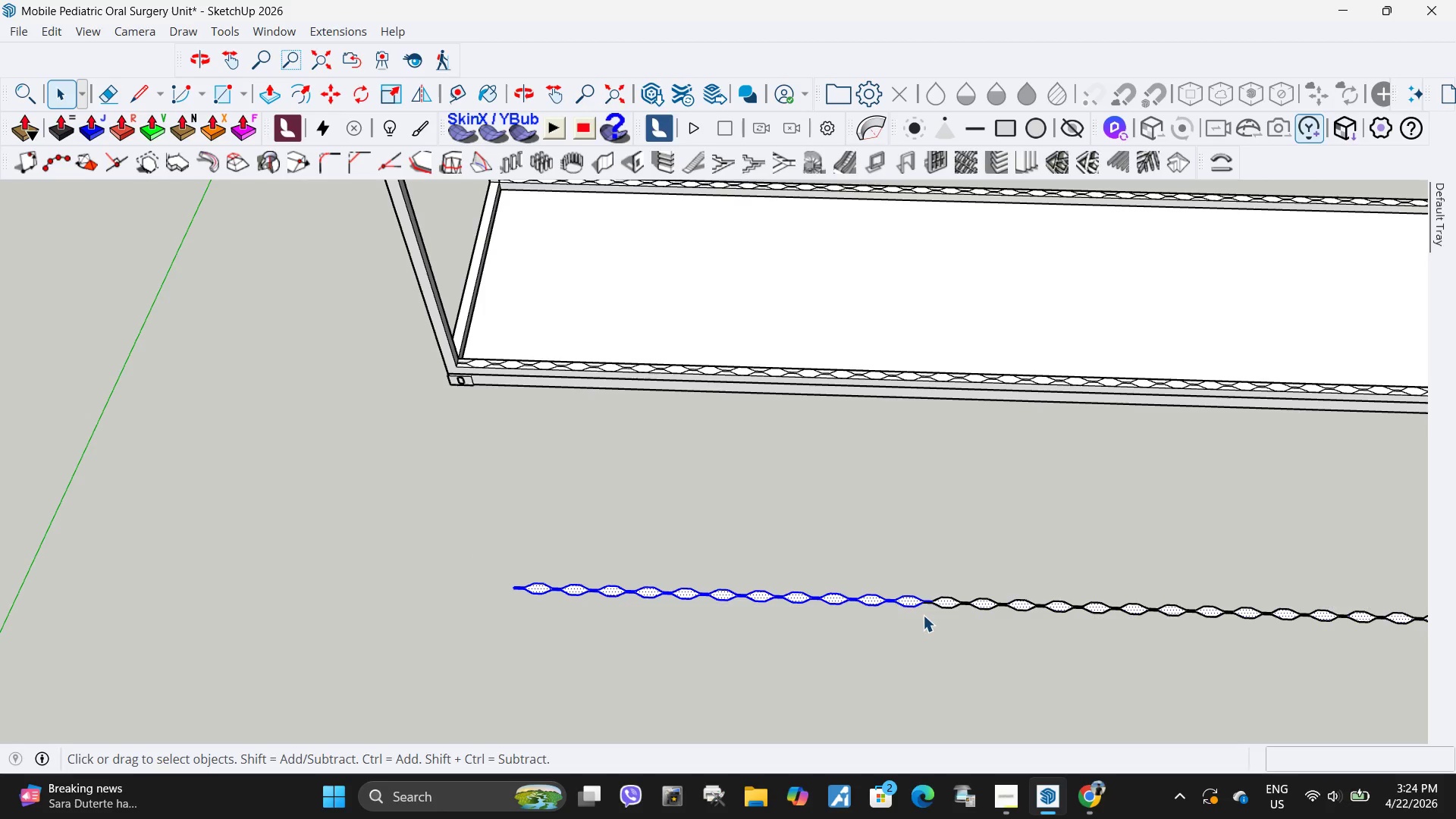 
left_click_drag(start_coordinate=[927, 617], to_coordinate=[369, 512])
 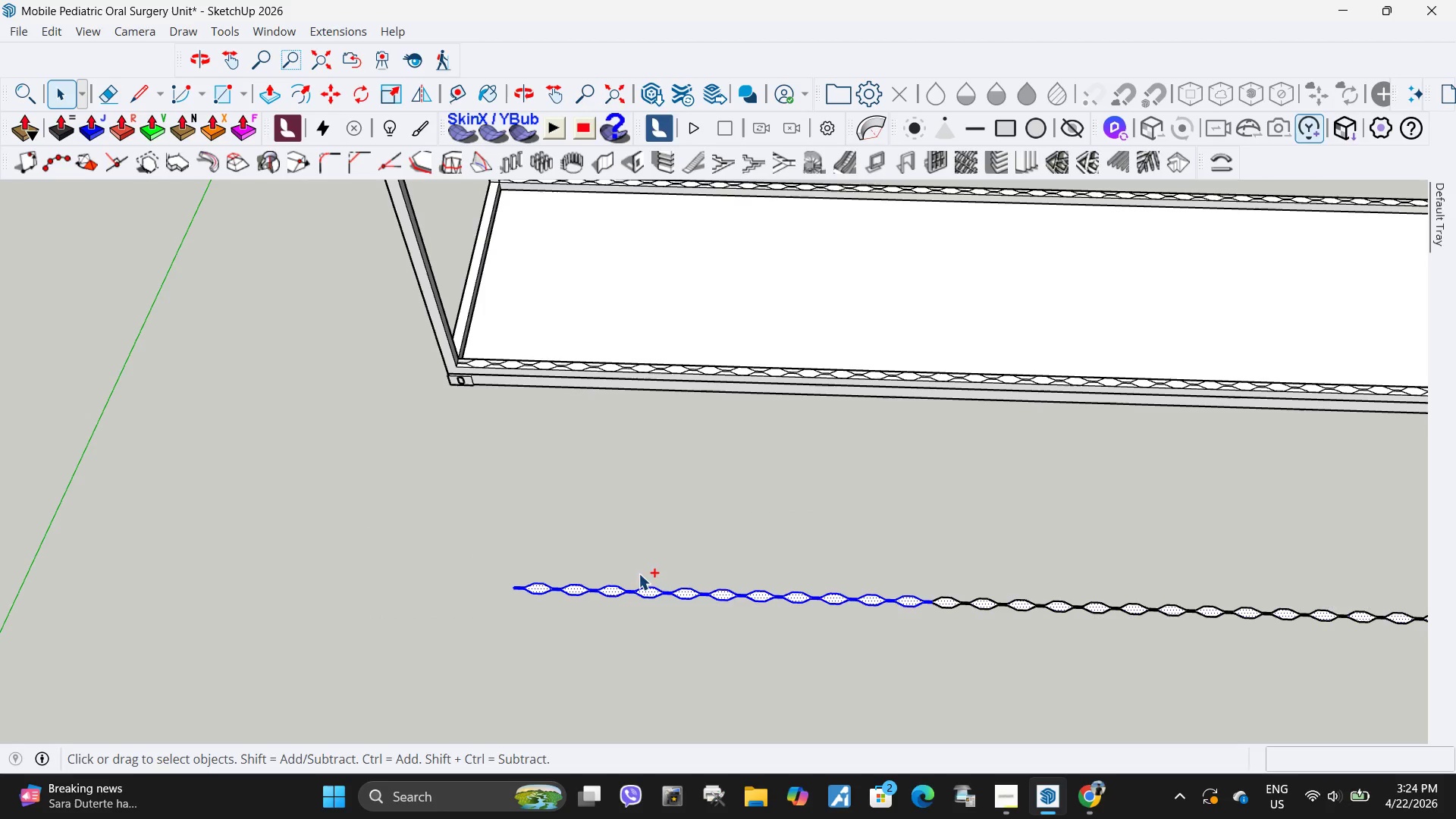 
key(Control+C)
 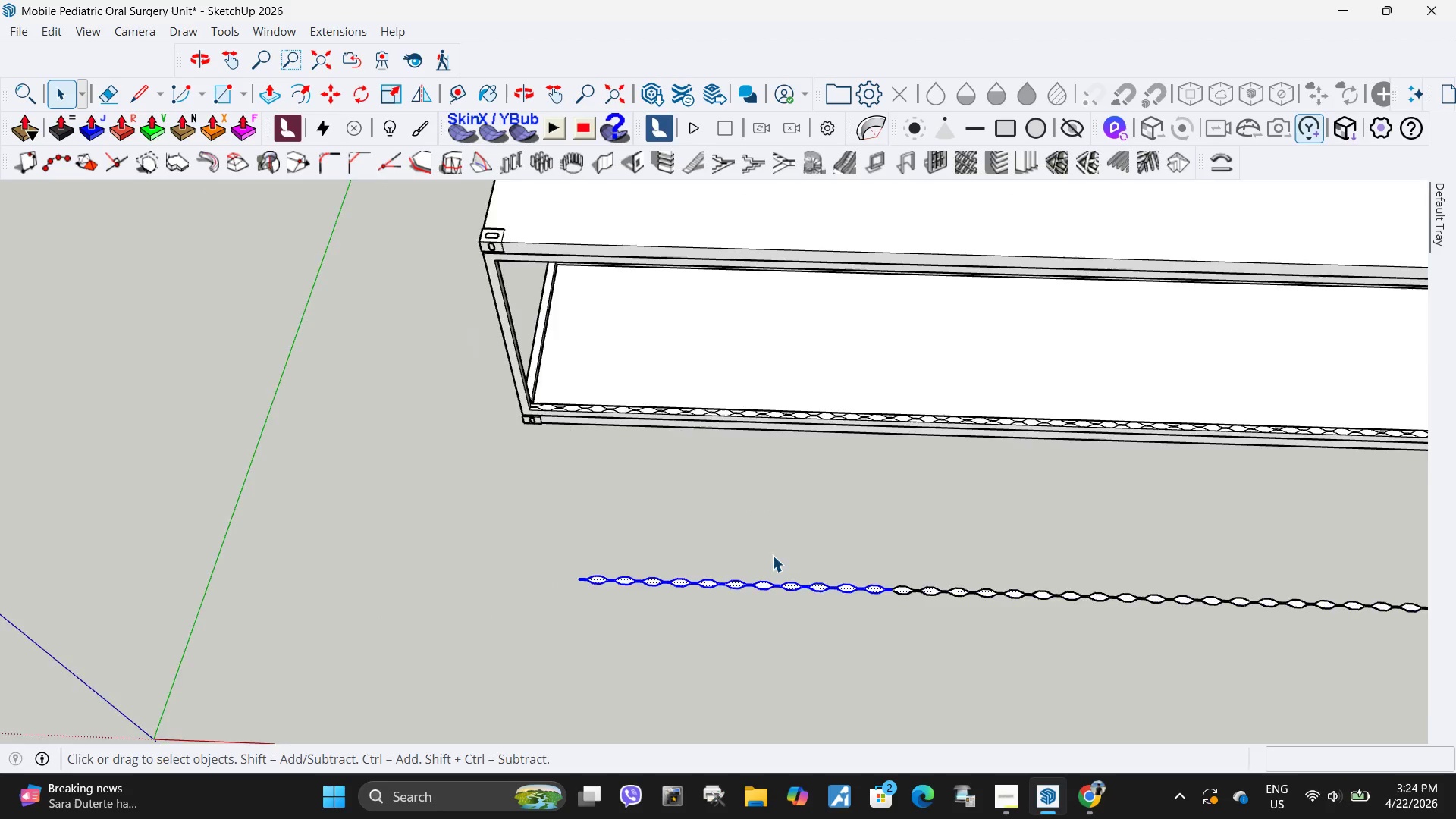 
key(Space)
 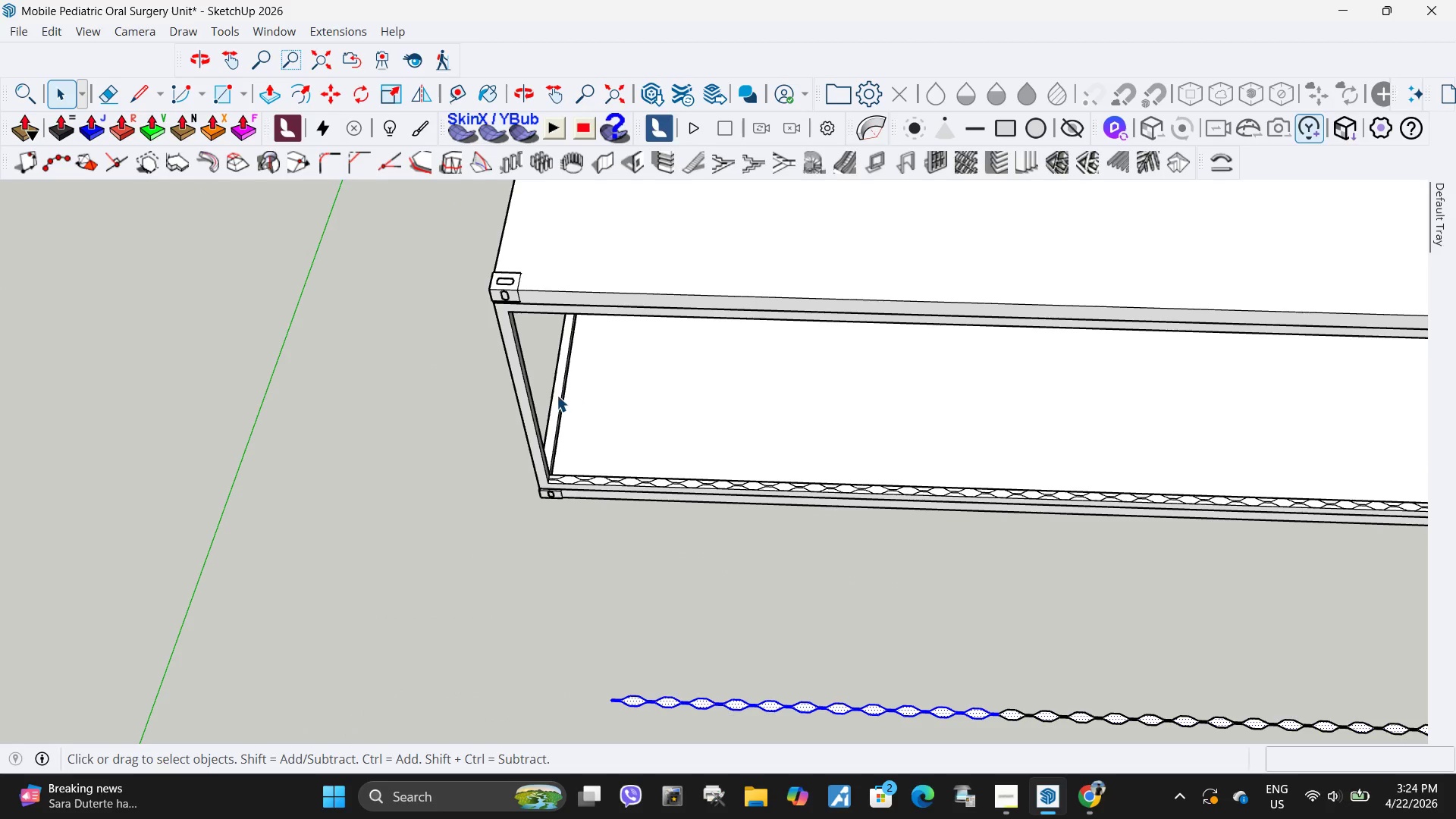 
scroll: coordinate [677, 413], scroll_direction: down, amount: 2.0
 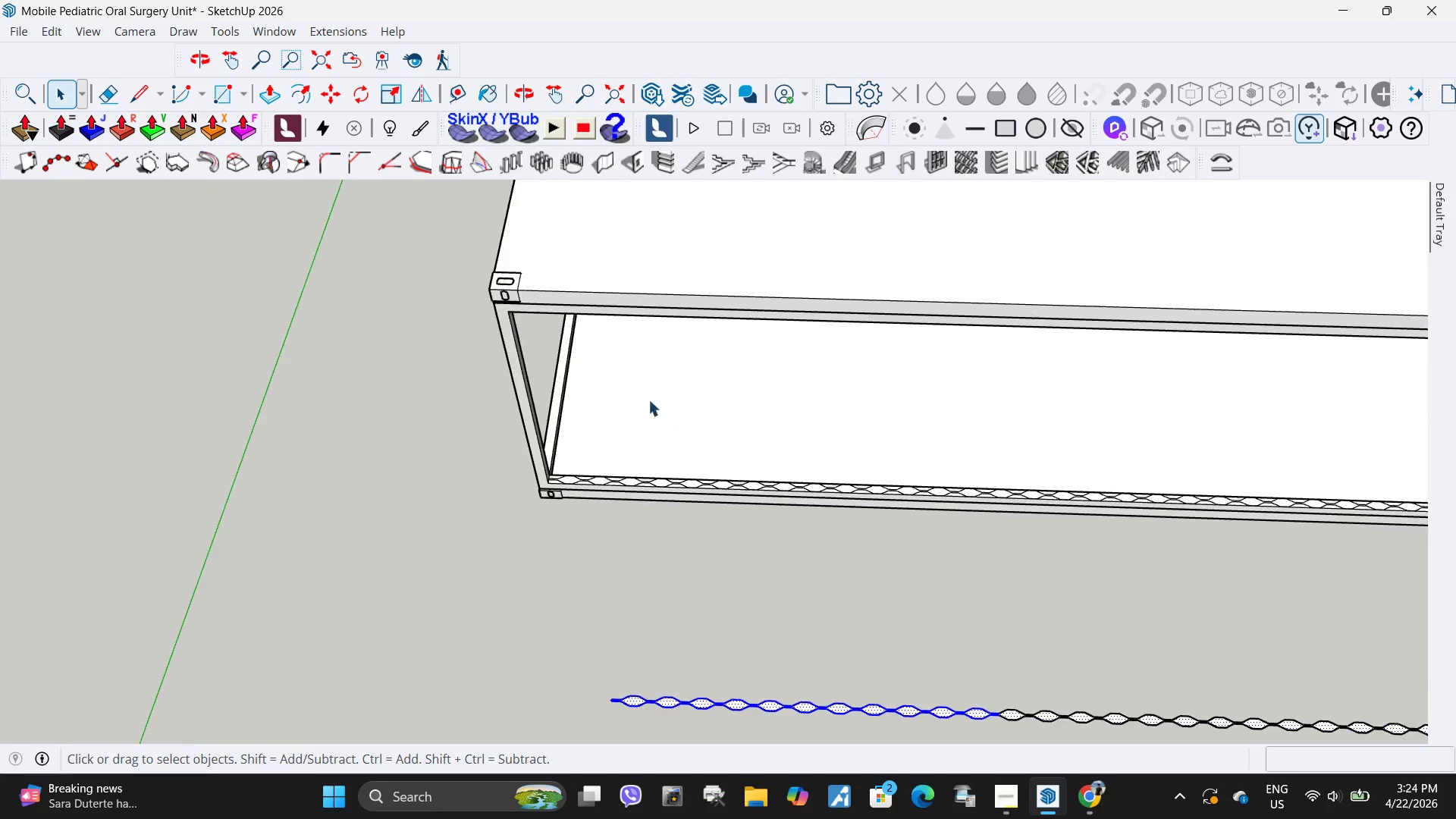 
left_click([557, 395])
 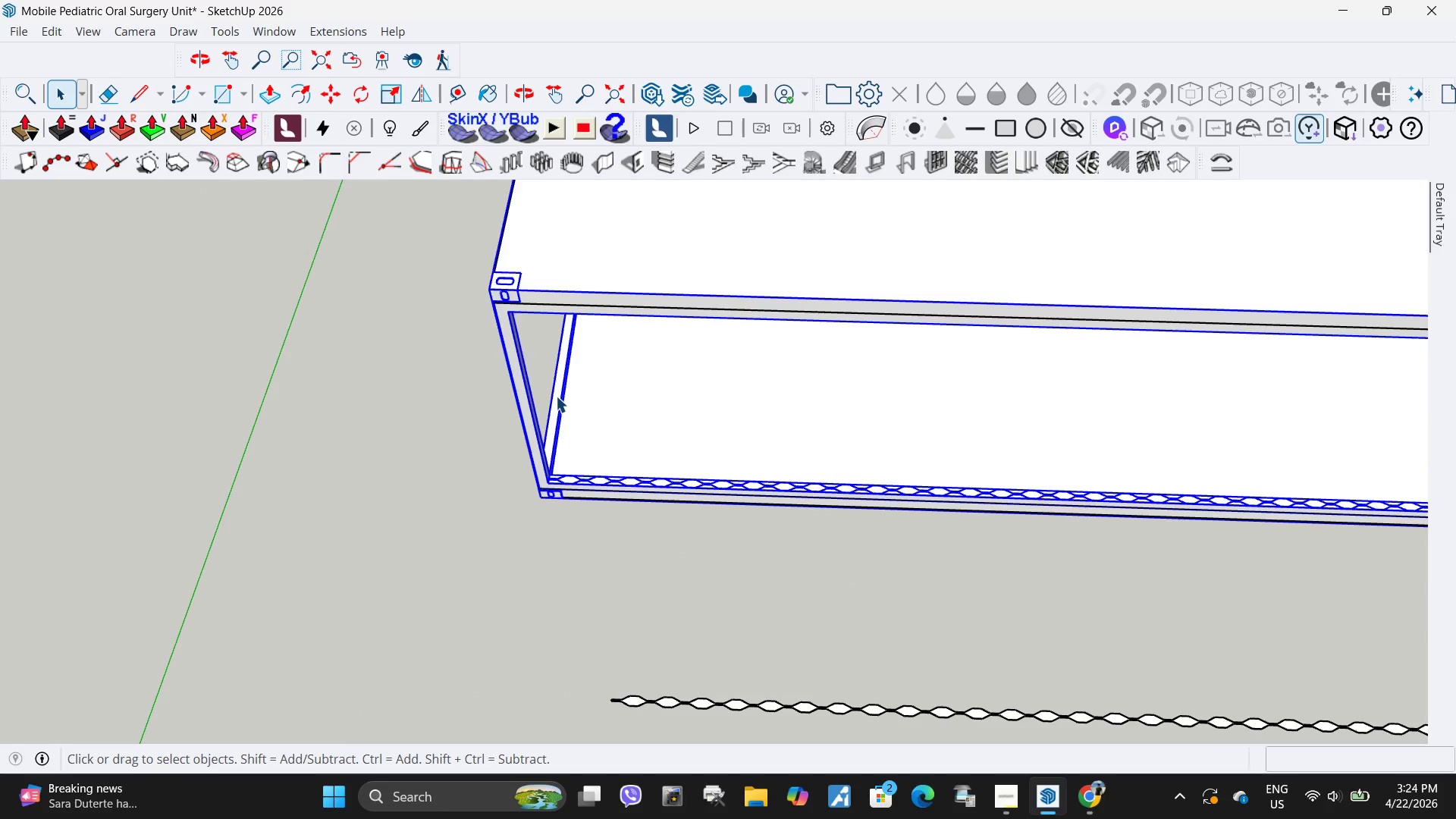 
double_click([556, 396])
 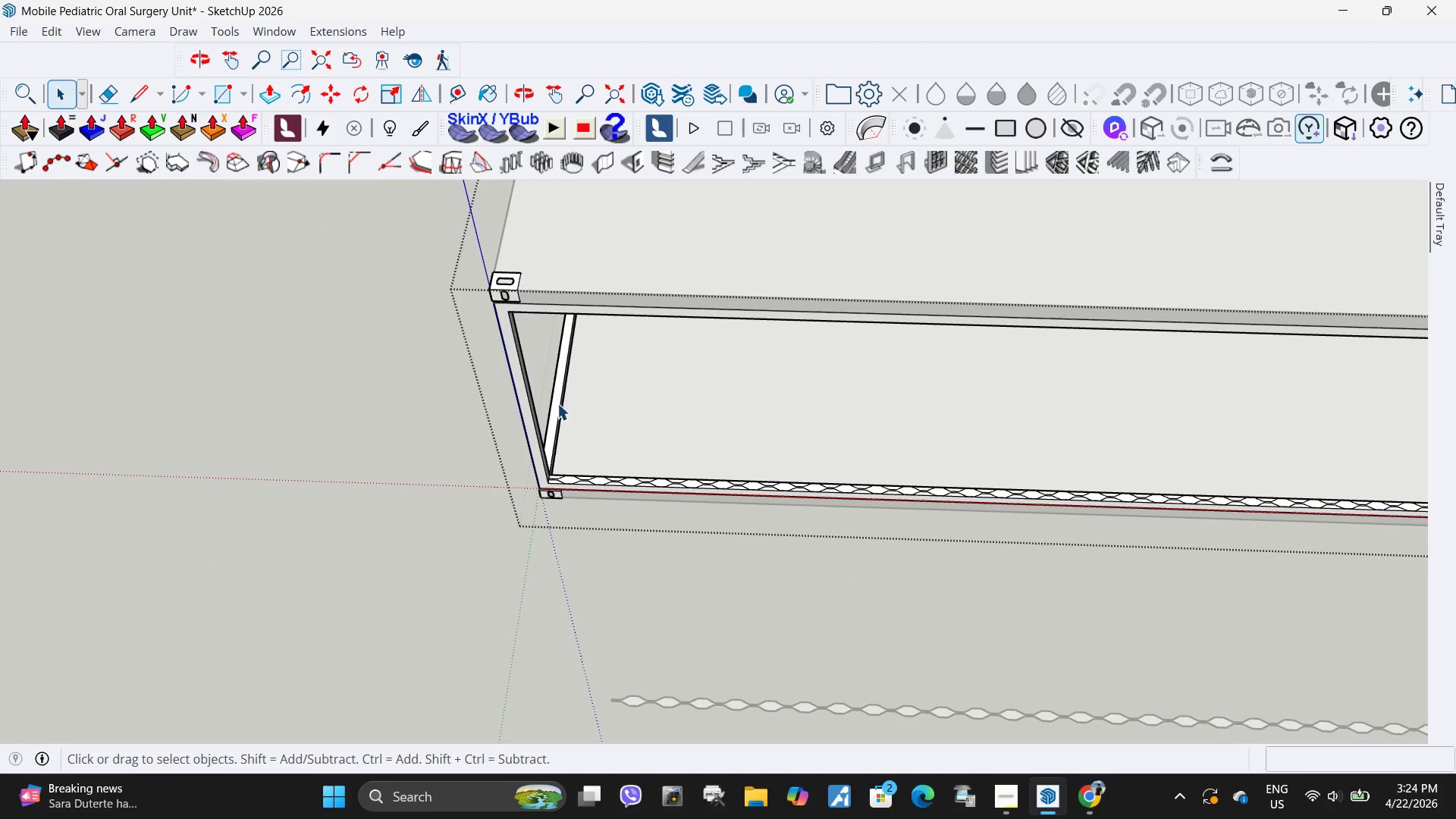 
triple_click([557, 403])
 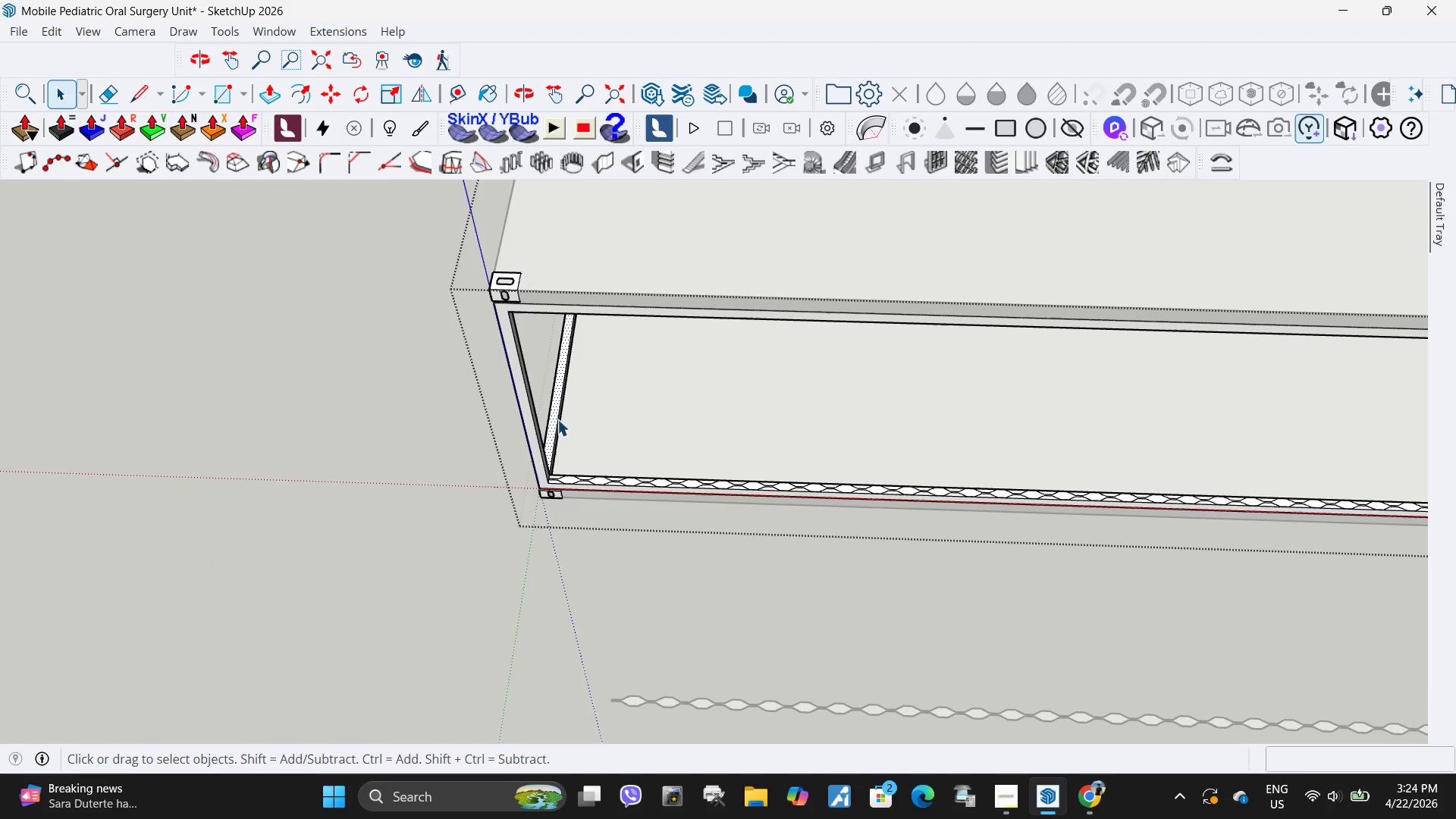 
scroll: coordinate [614, 435], scroll_direction: down, amount: 3.0
 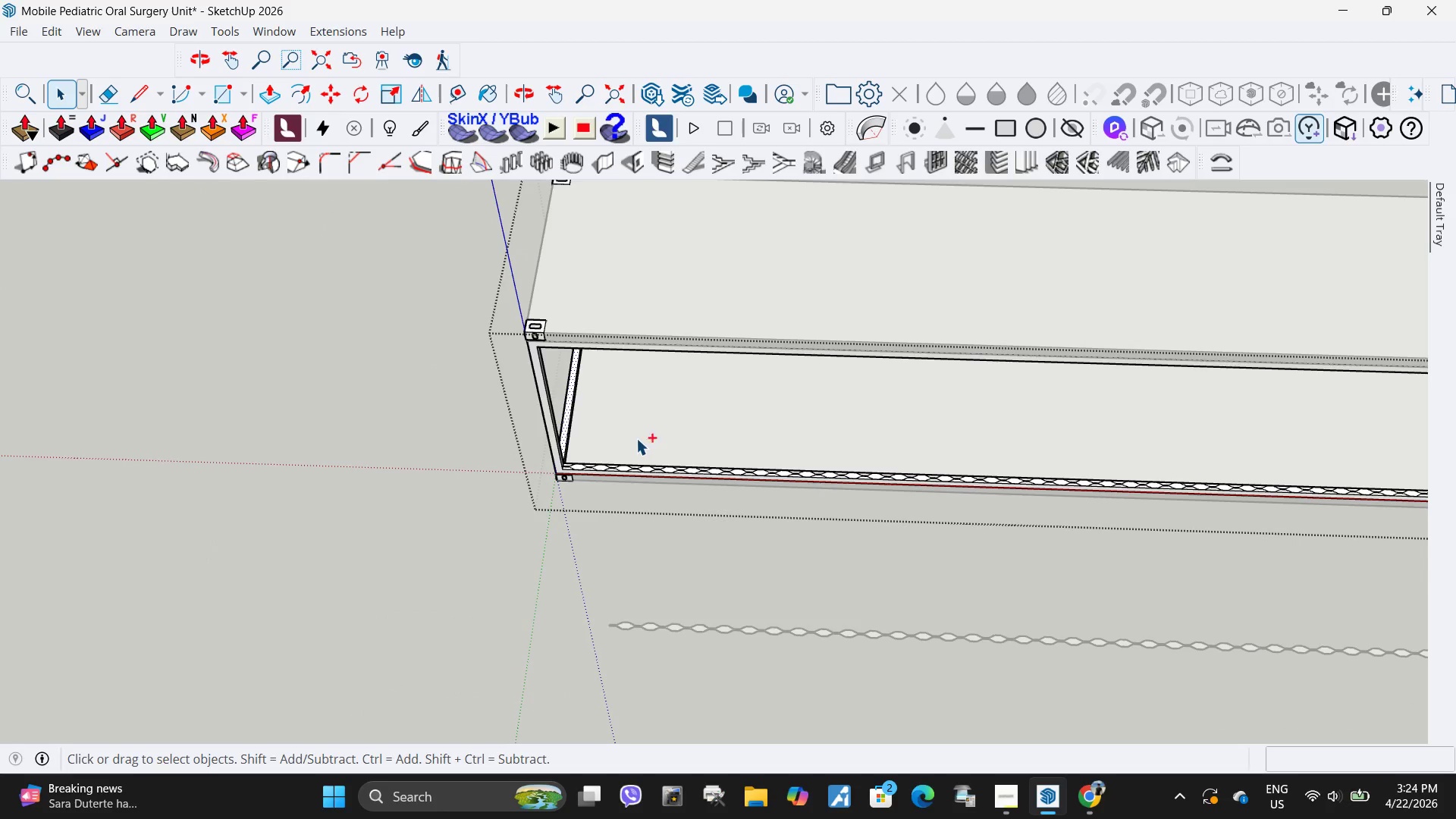 
key(Control+V)
 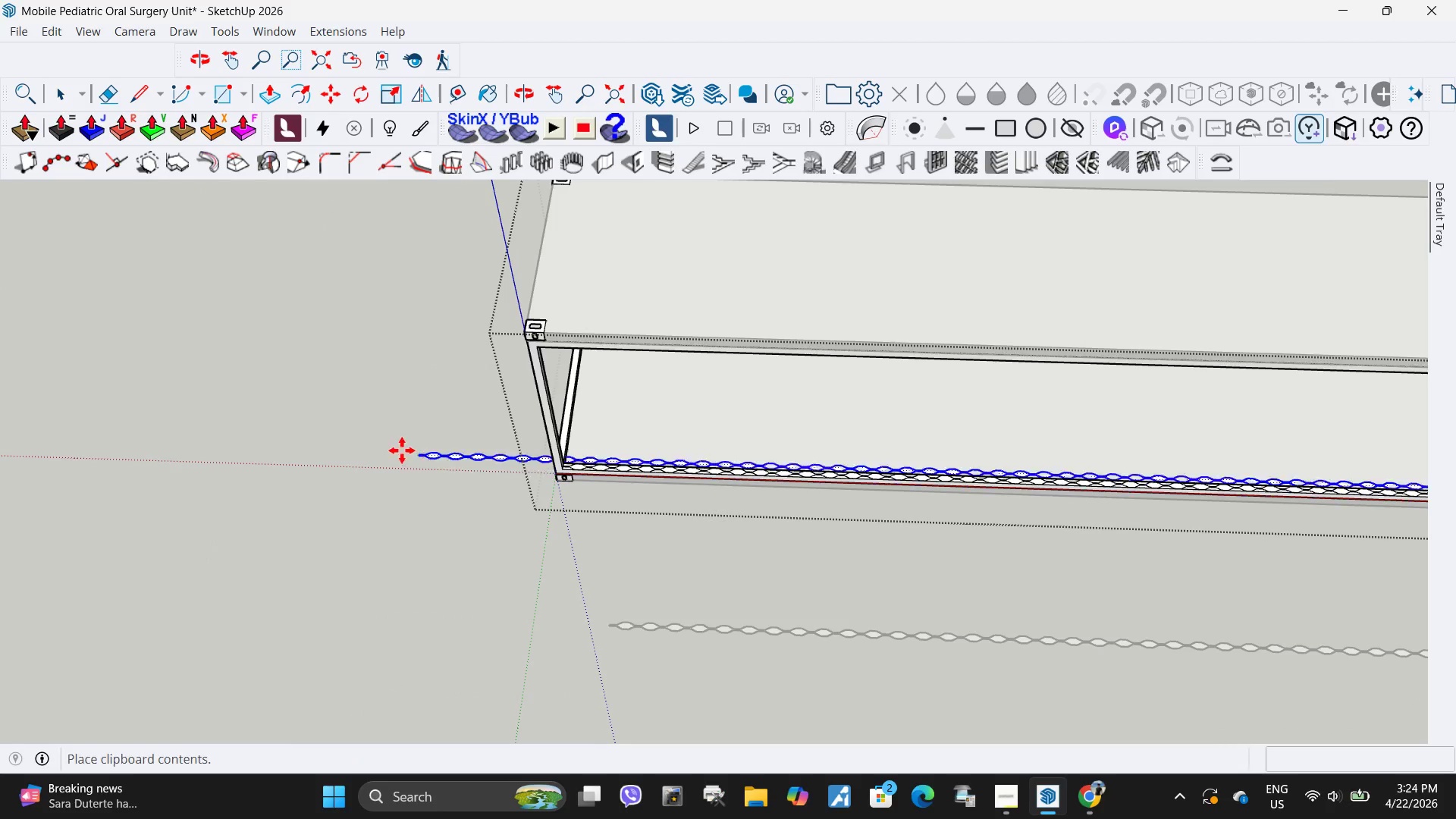 
scroll: coordinate [778, 435], scroll_direction: down, amount: 16.0
 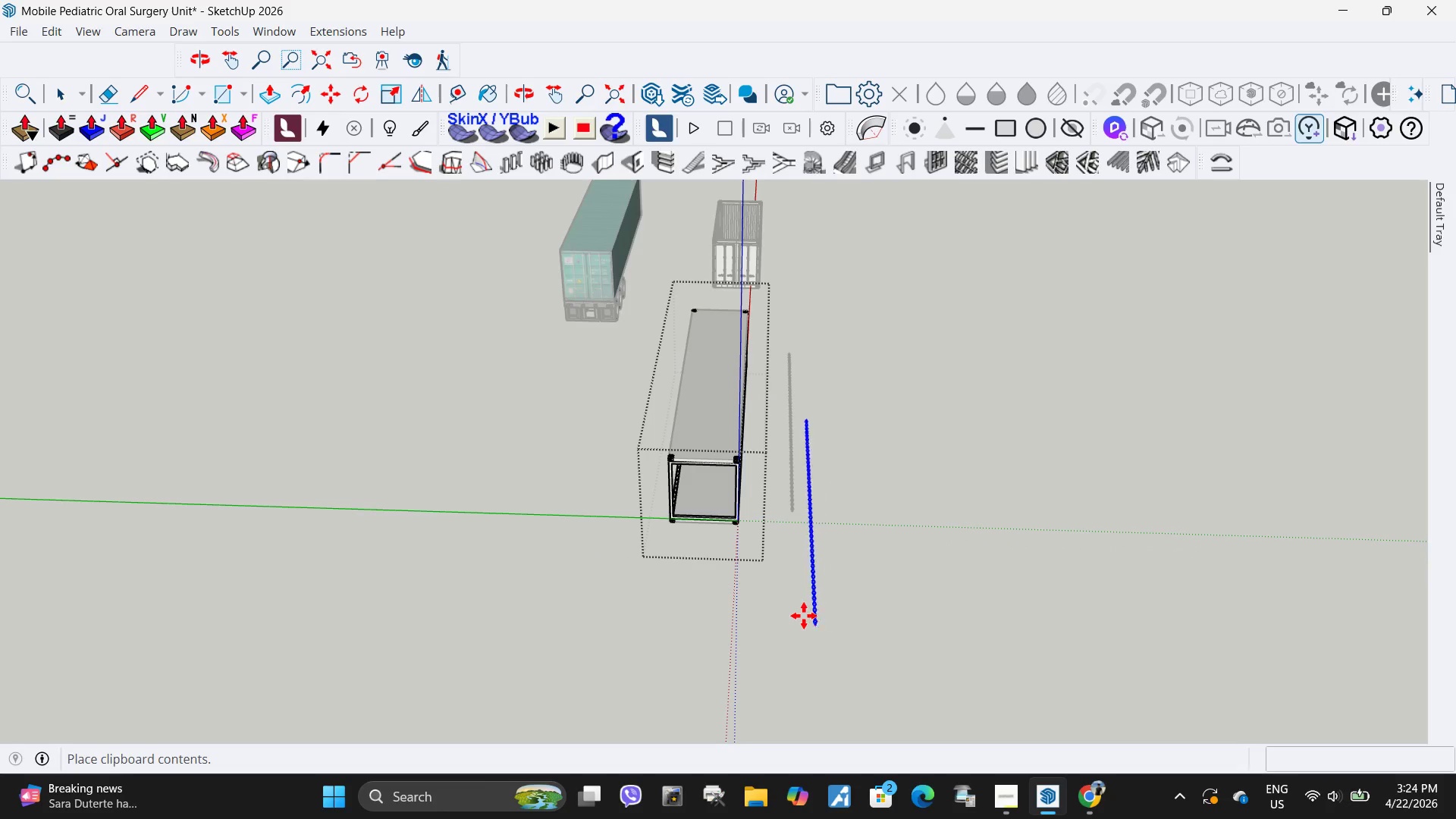 
left_click([801, 599])
 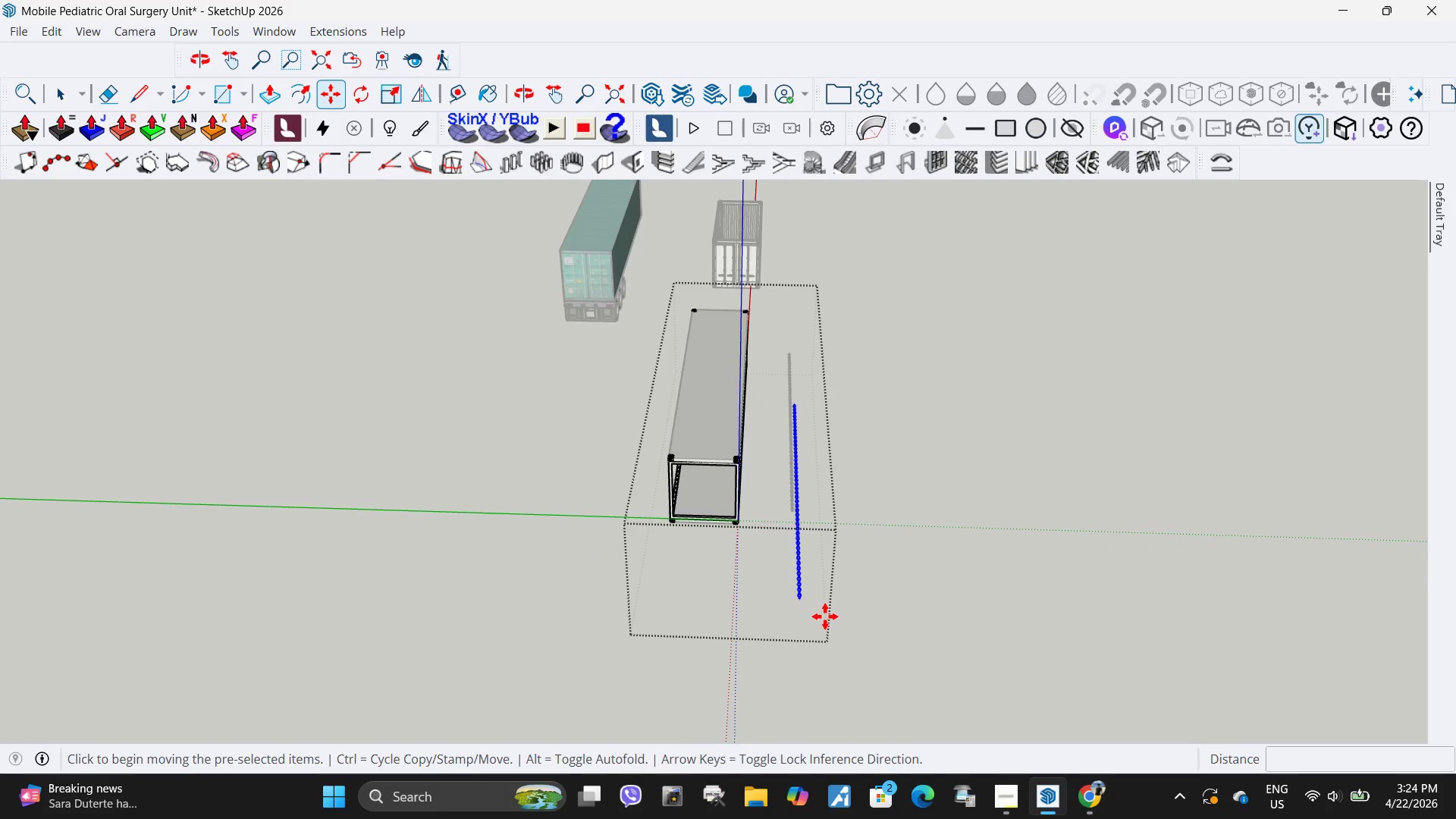 
key(Q)
 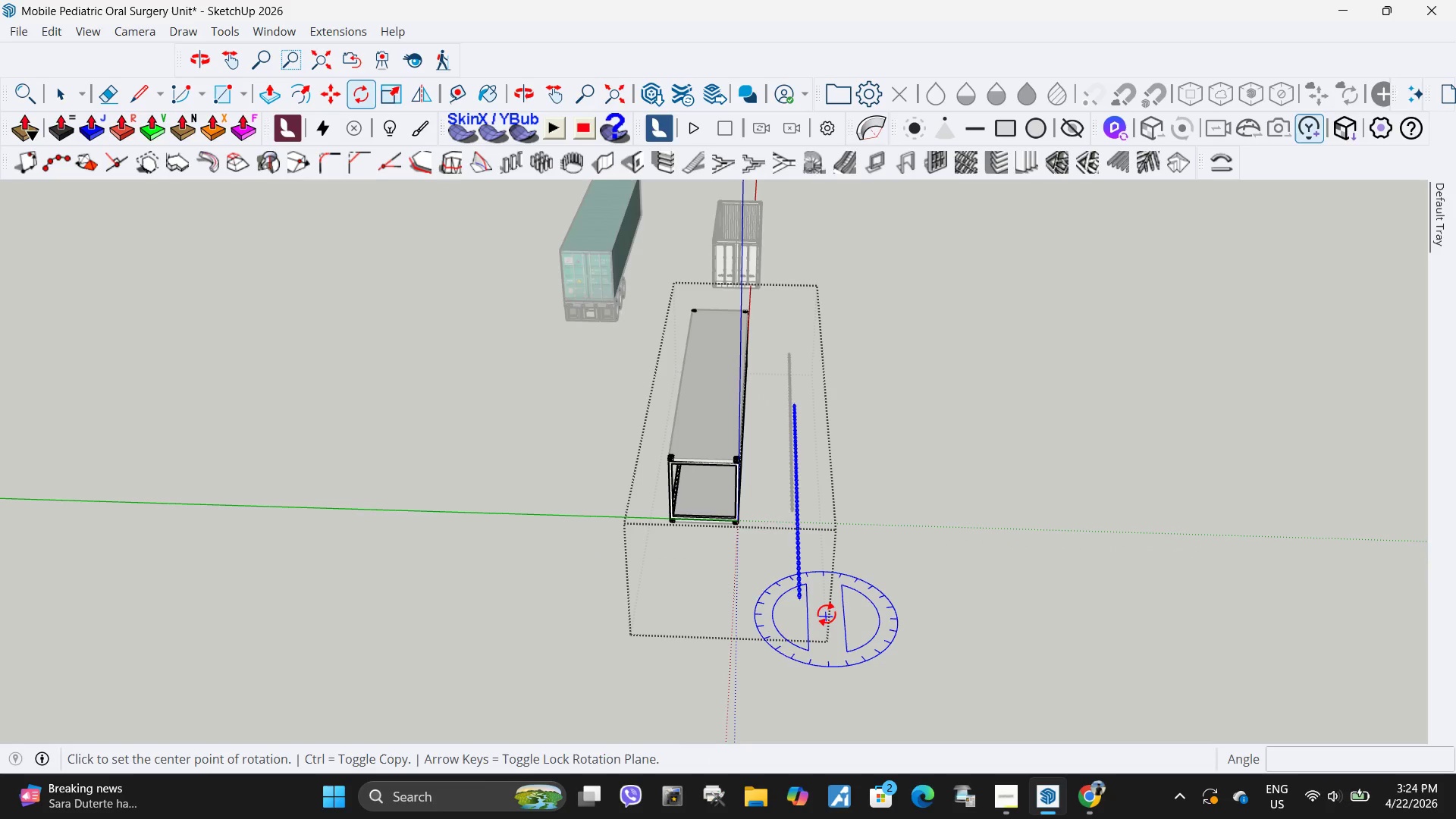 
left_click([827, 613])
 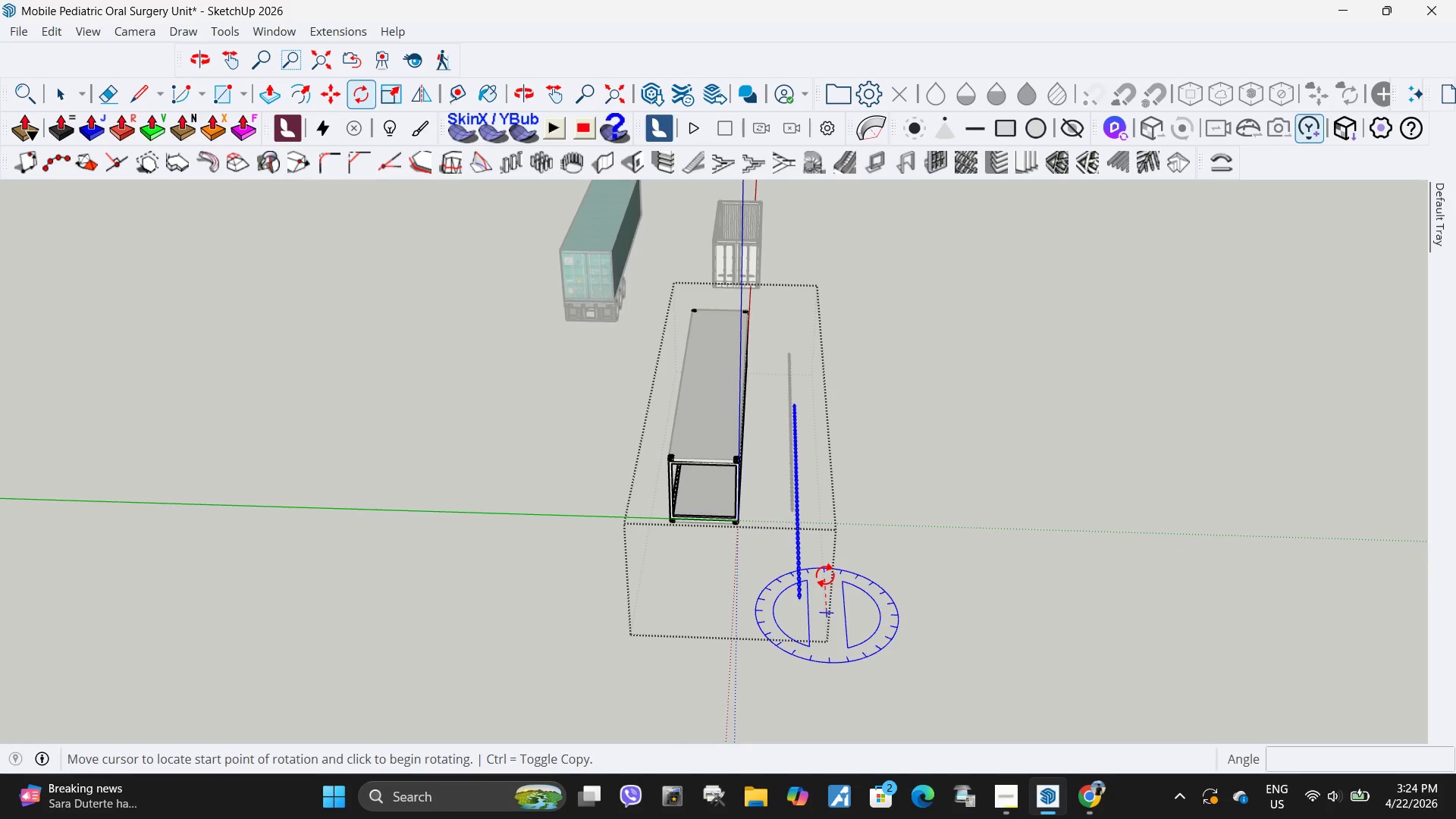 
double_click([825, 575])
 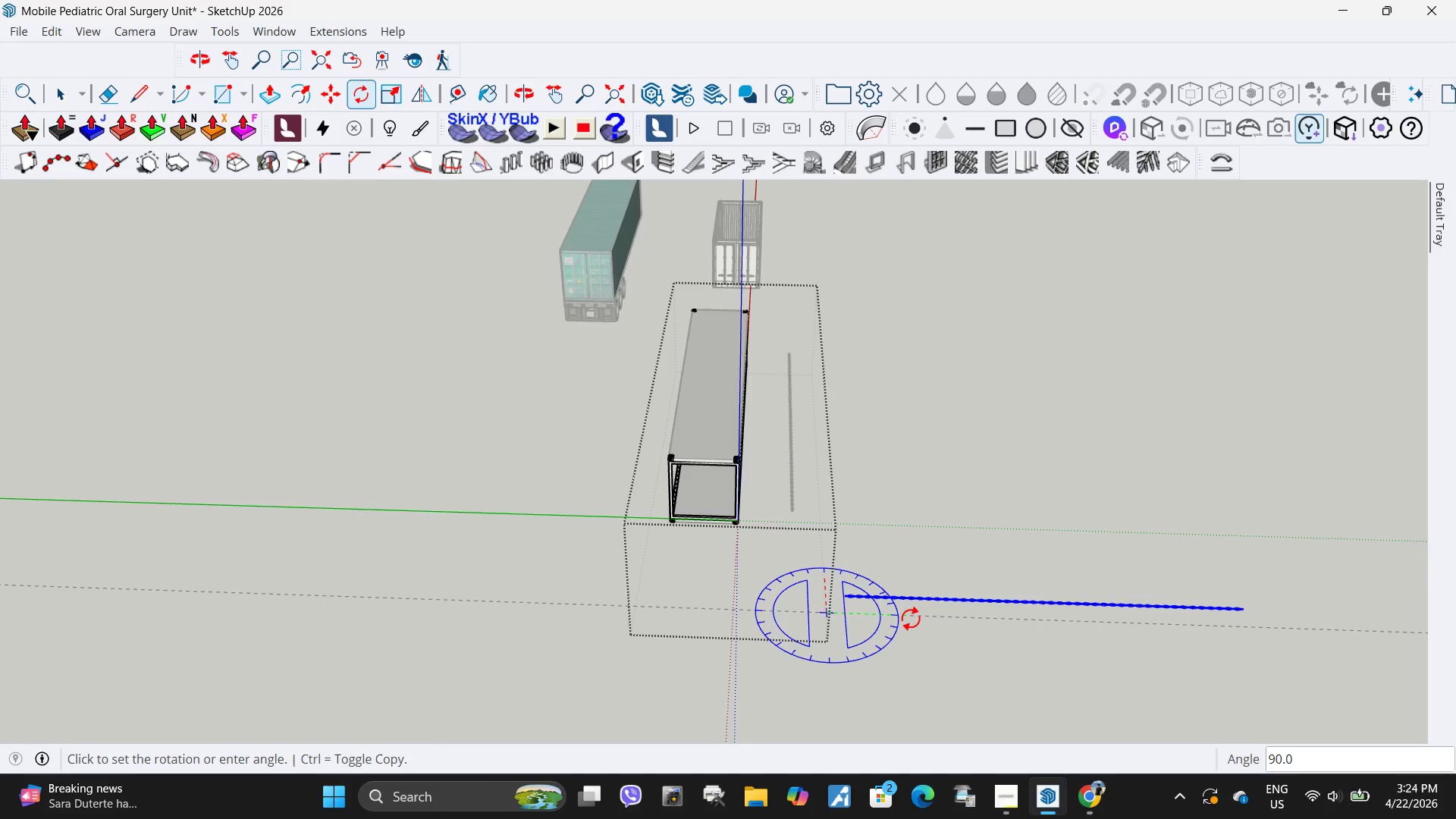 
left_click([911, 618])
 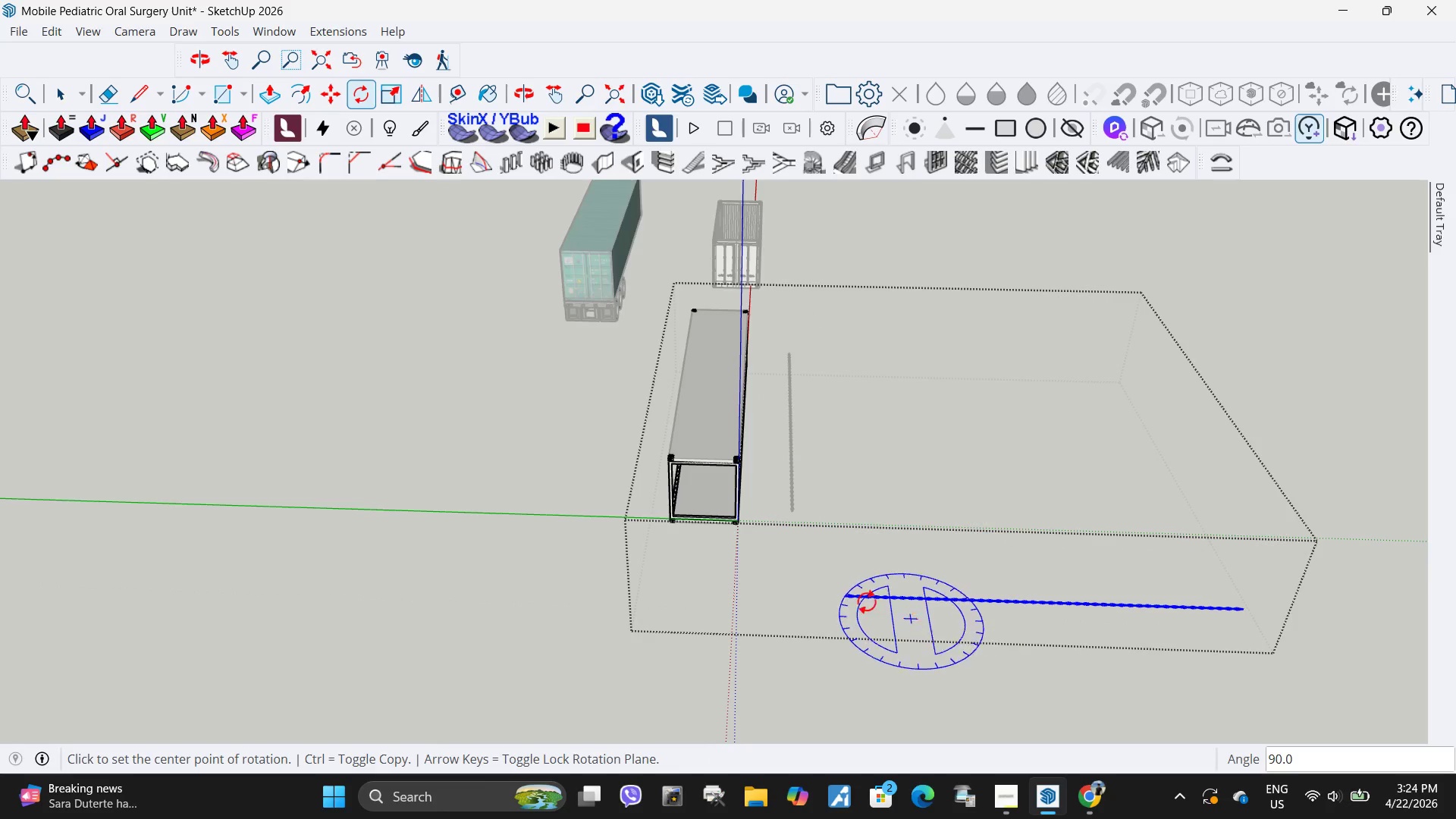 
key(M)
 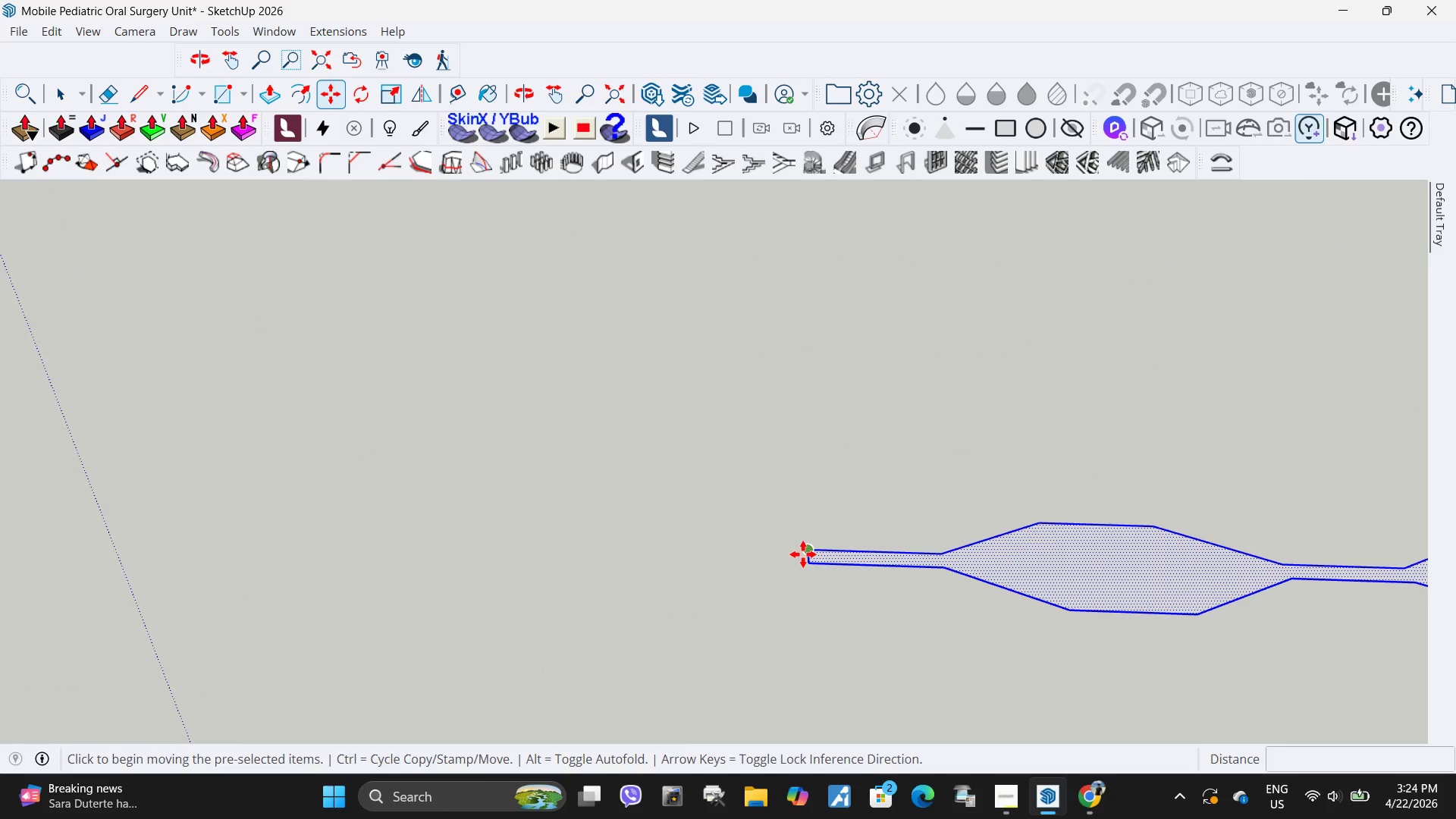 
scroll: coordinate [814, 551], scroll_direction: up, amount: 53.0
 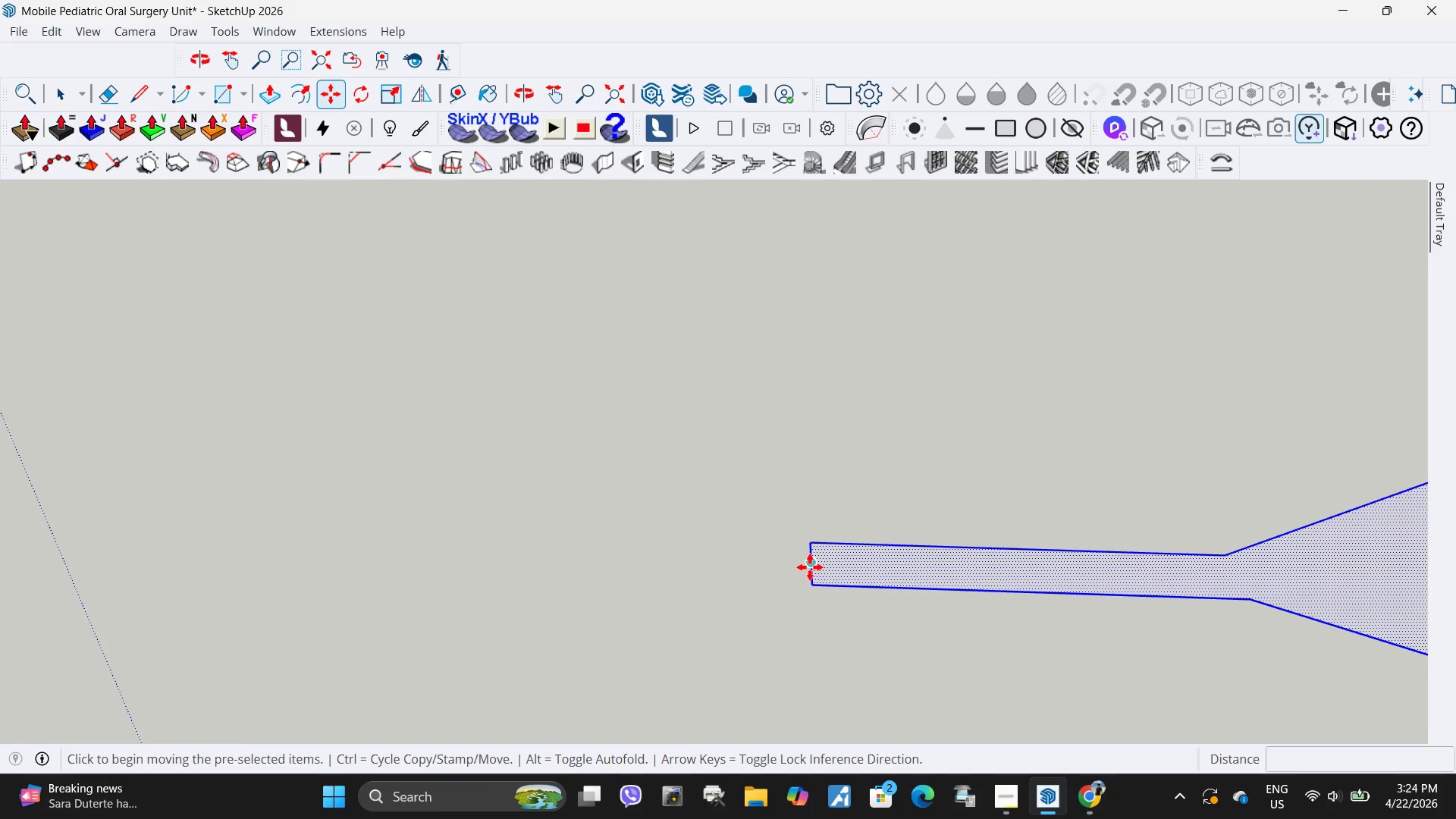 
left_click([810, 567])
 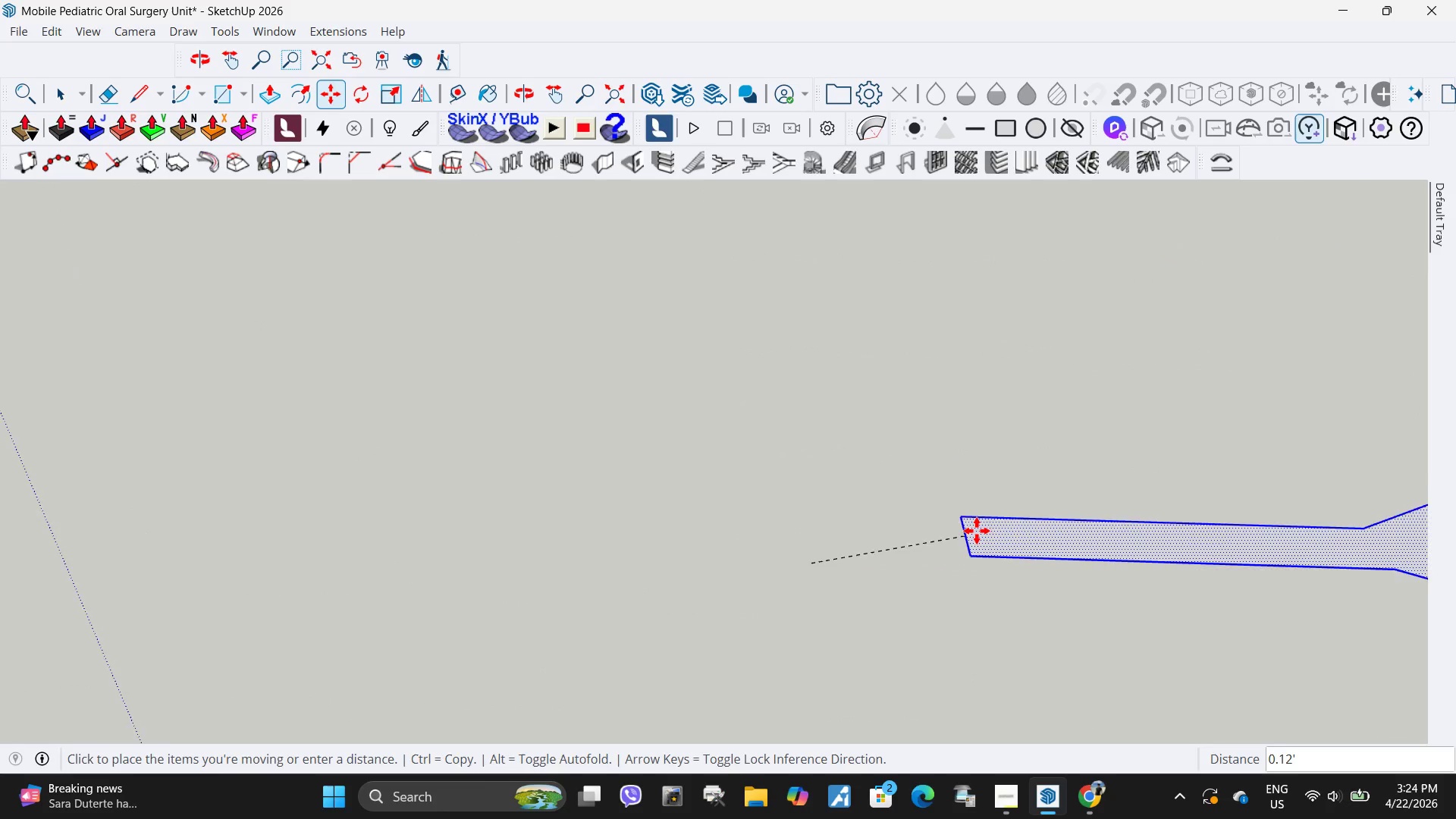 
scroll: coordinate [883, 517], scroll_direction: down, amount: 46.0
 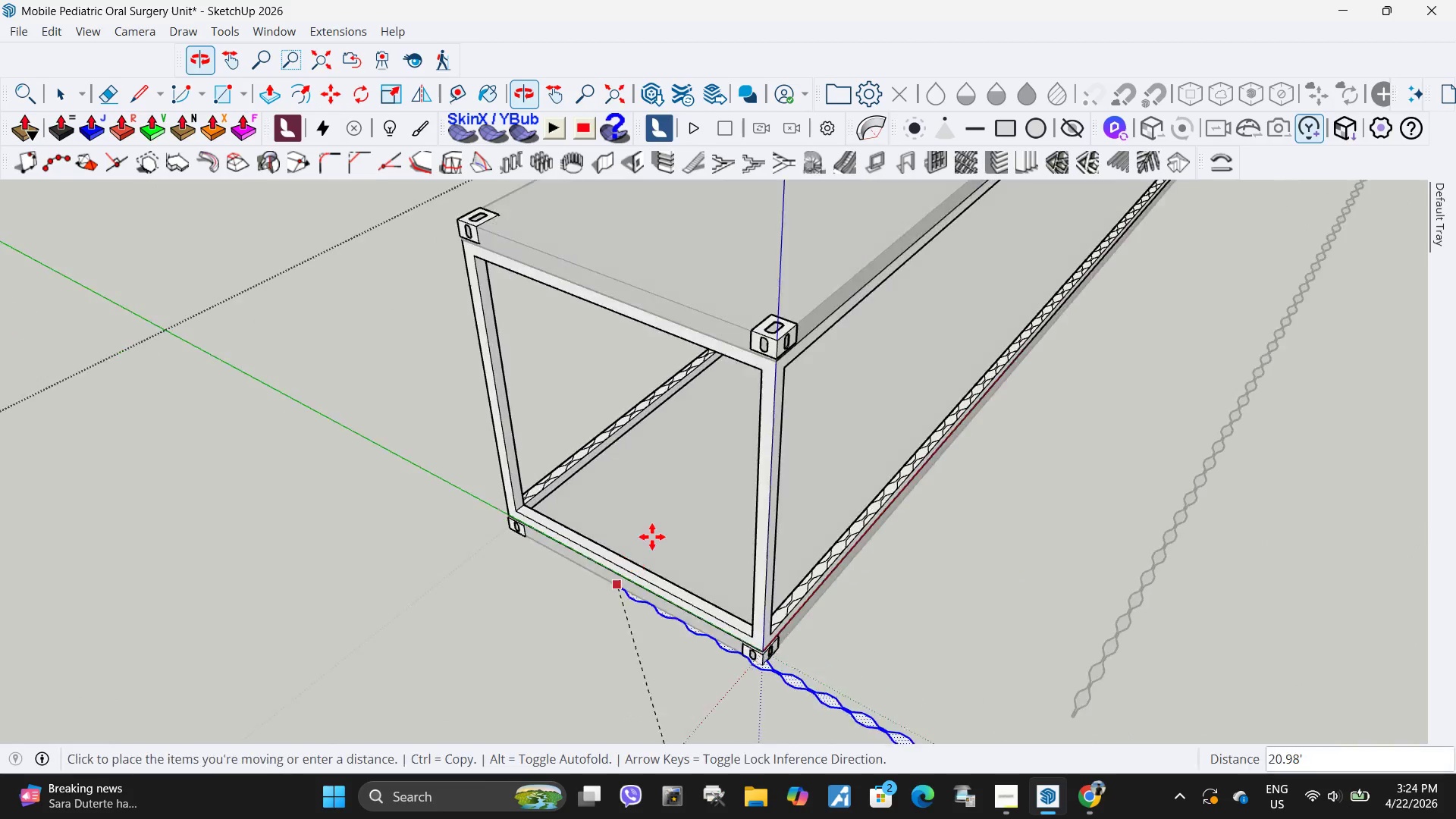 
scroll: coordinate [482, 540], scroll_direction: up, amount: 18.0
 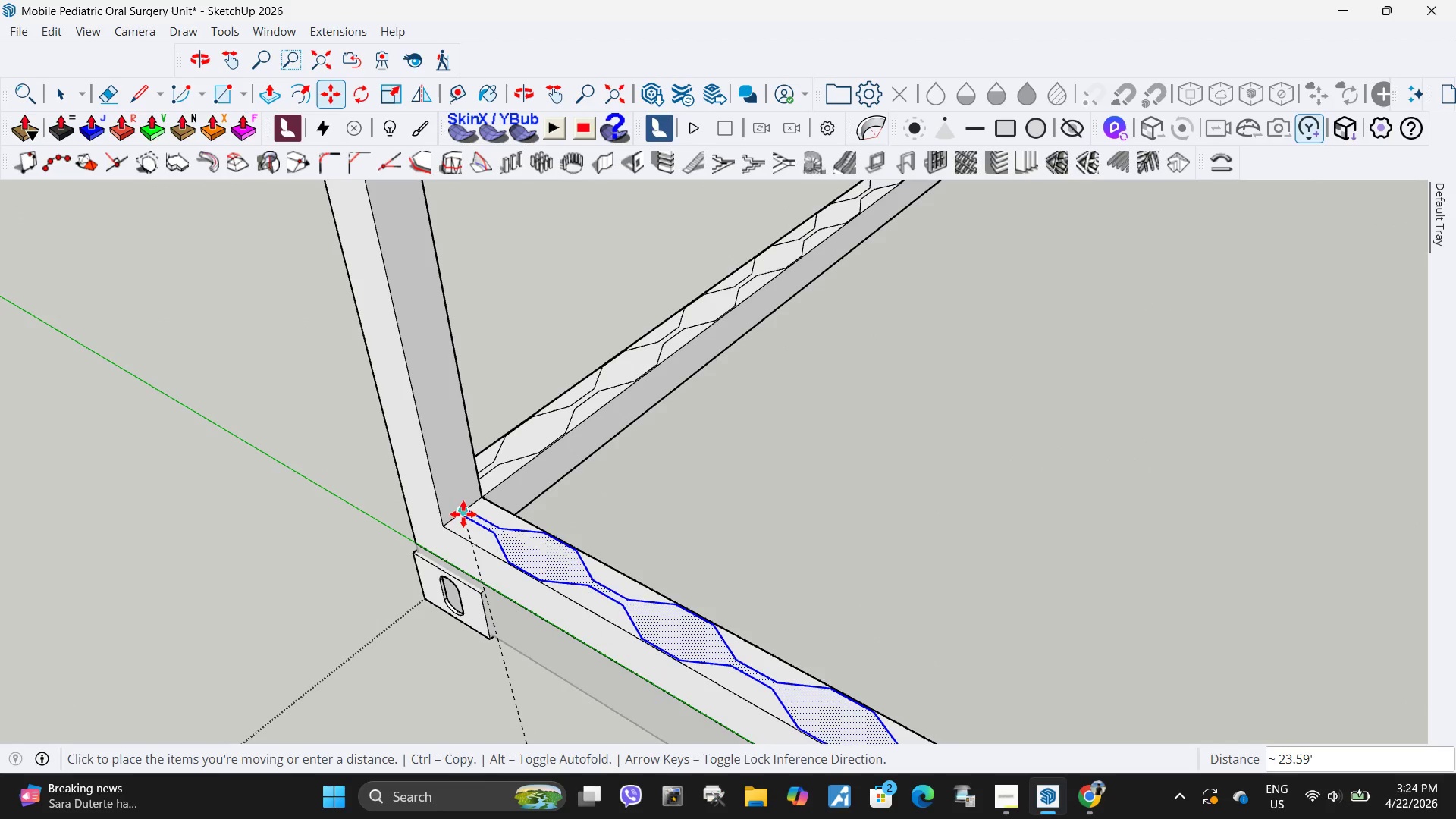 
left_click([463, 514])
 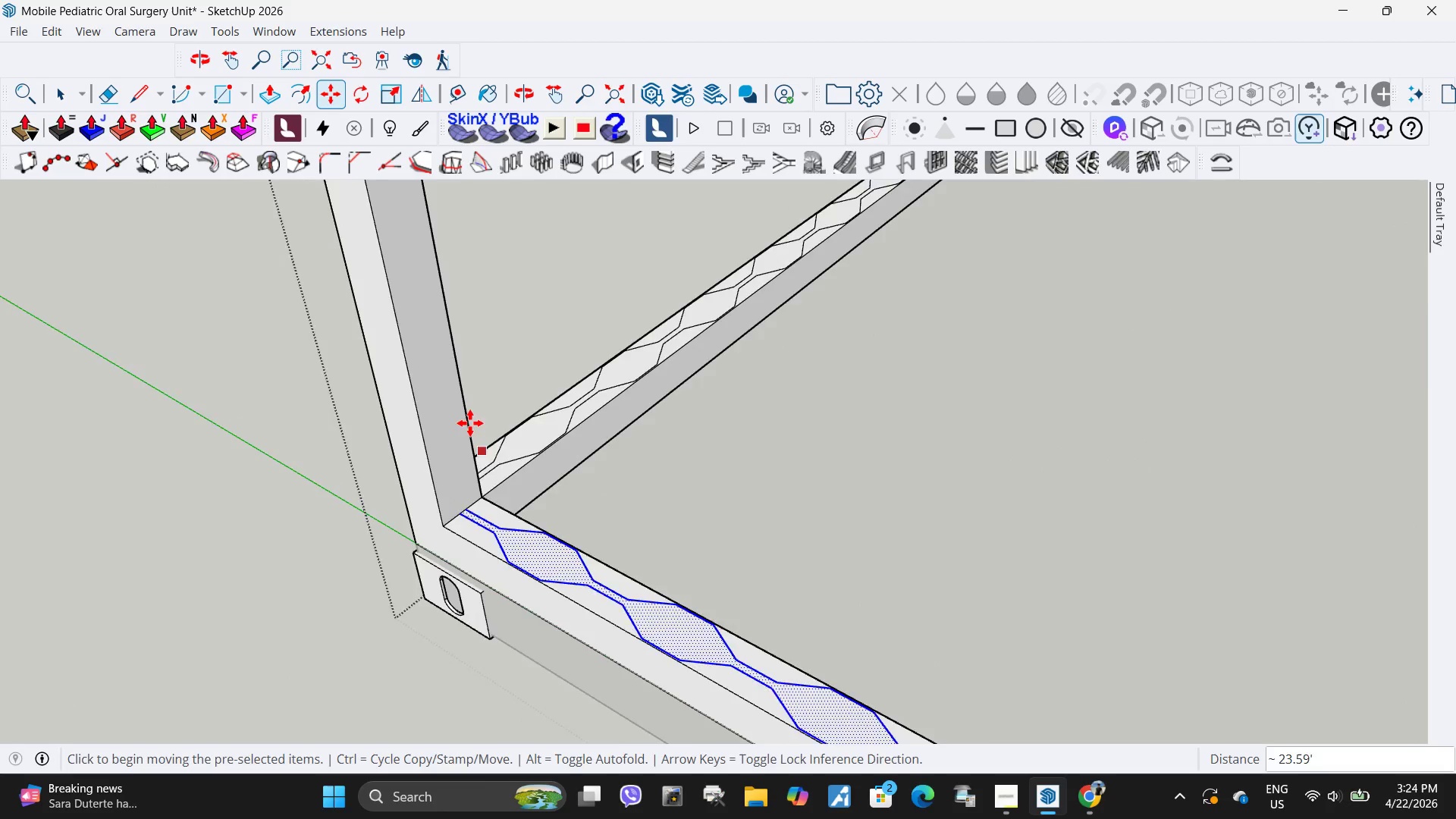 
scroll: coordinate [313, 344], scroll_direction: down, amount: 21.0
 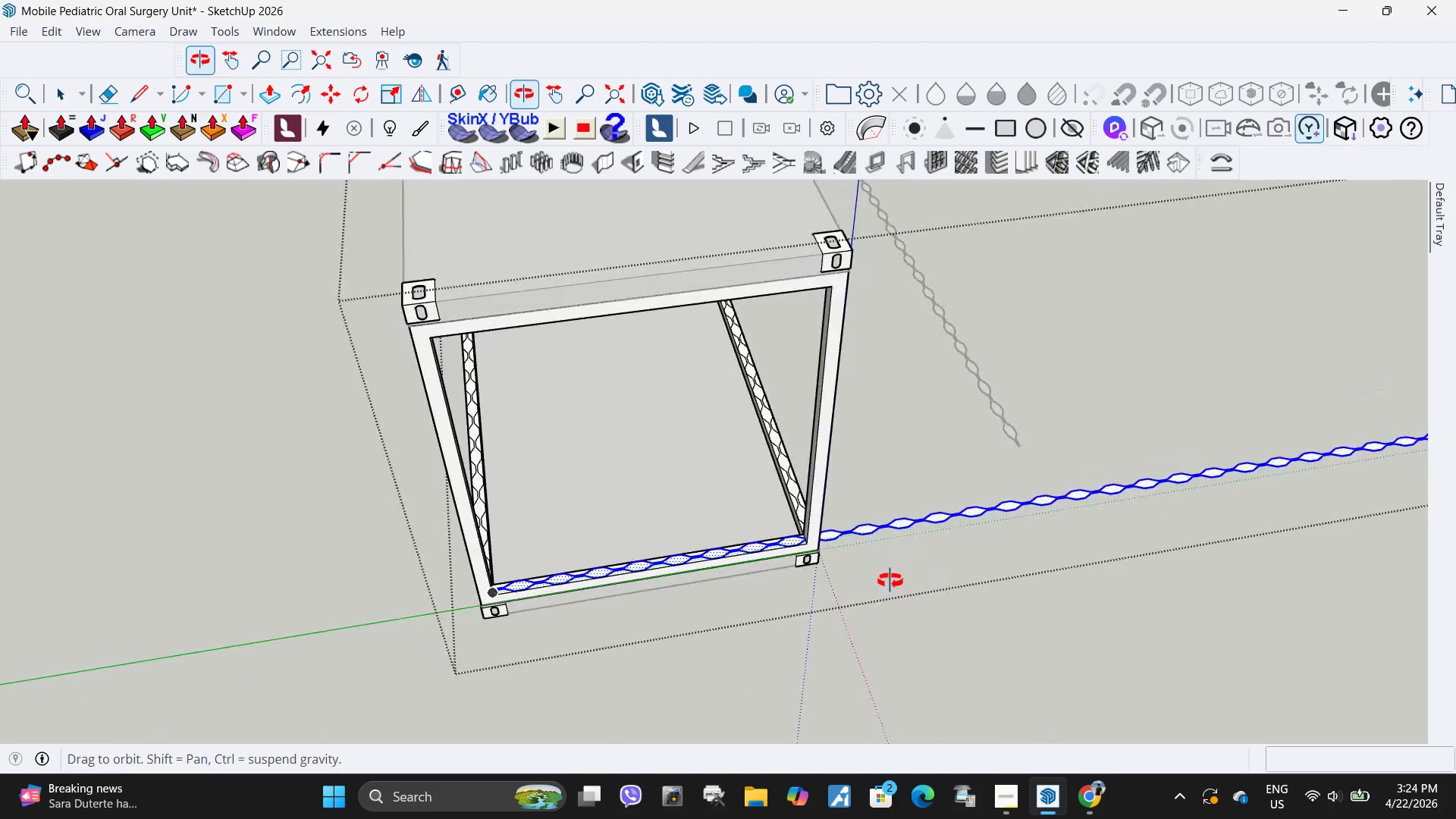 
key(Space)
 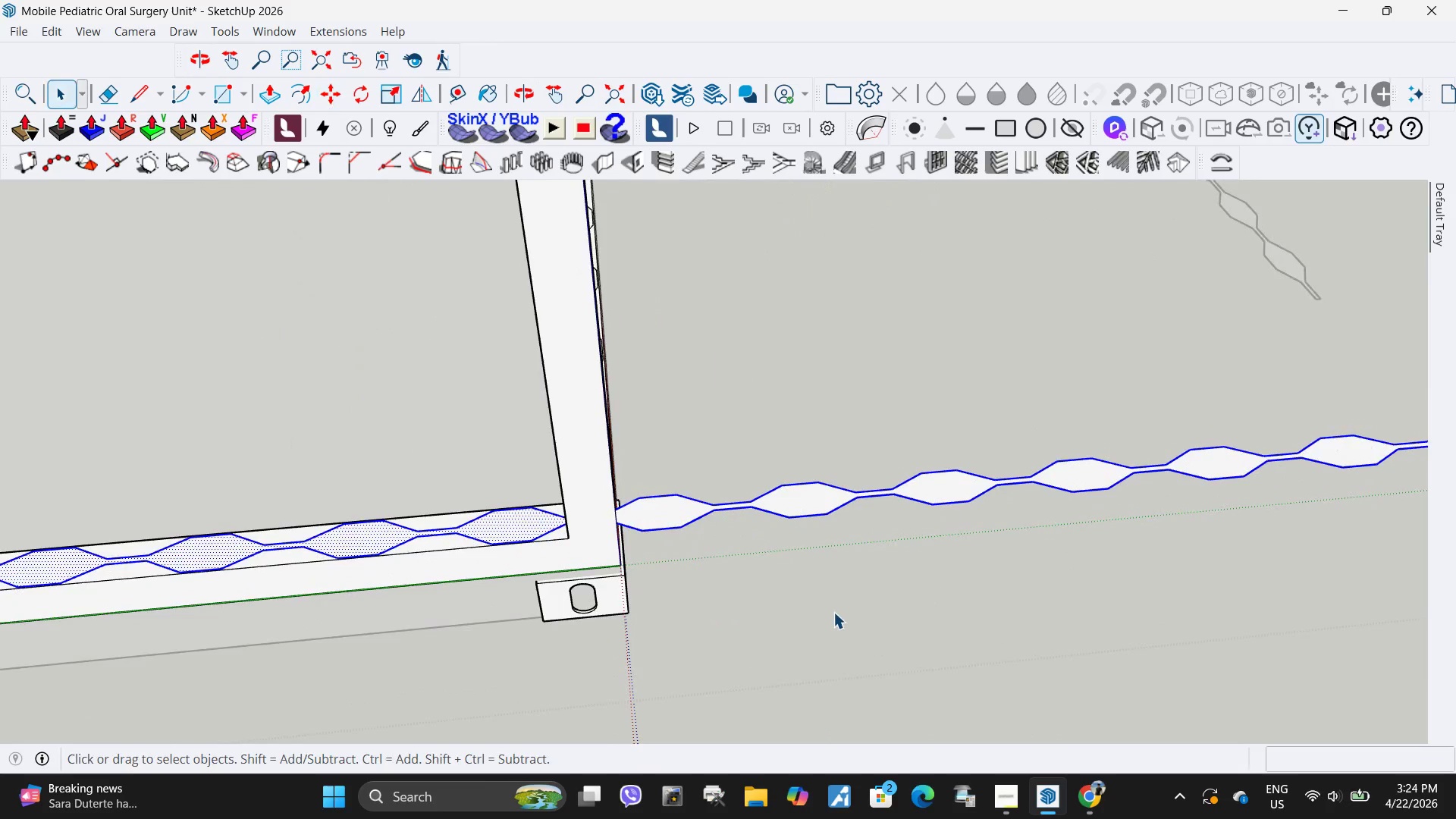 
scroll: coordinate [845, 529], scroll_direction: up, amount: 13.0
 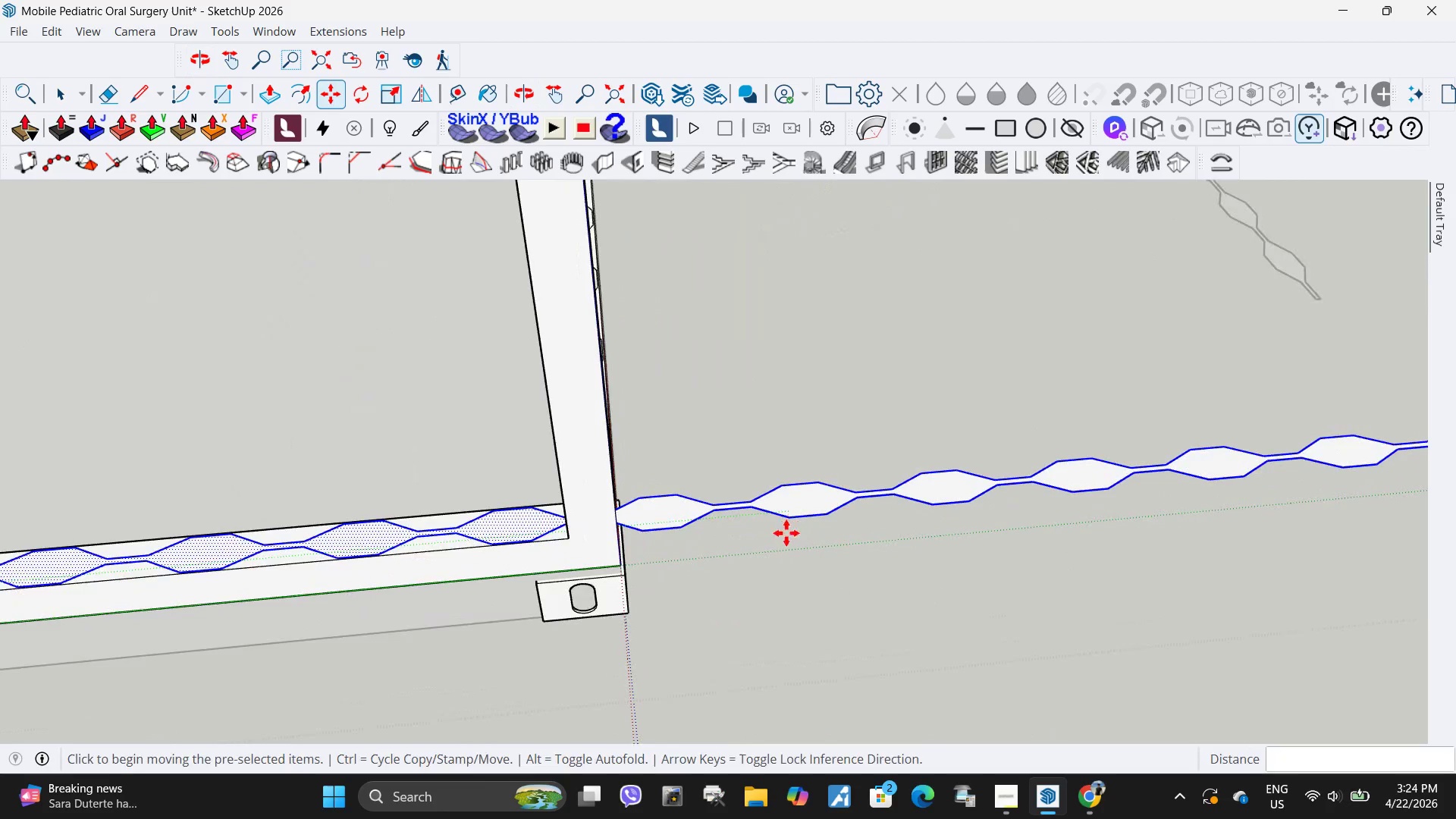 
left_click_drag(start_coordinate=[830, 610], to_coordinate=[637, 400])
 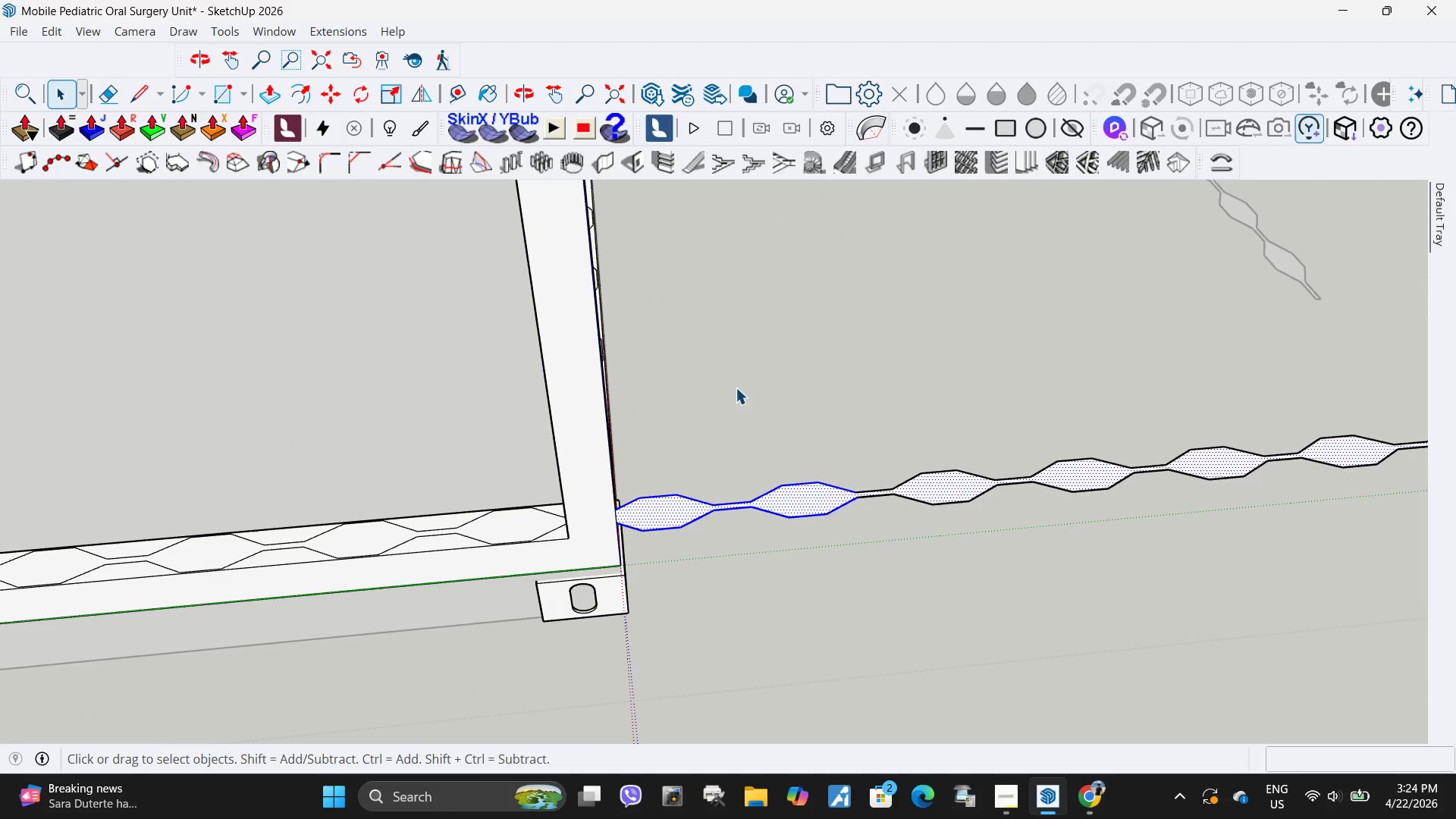 
key(Delete)
 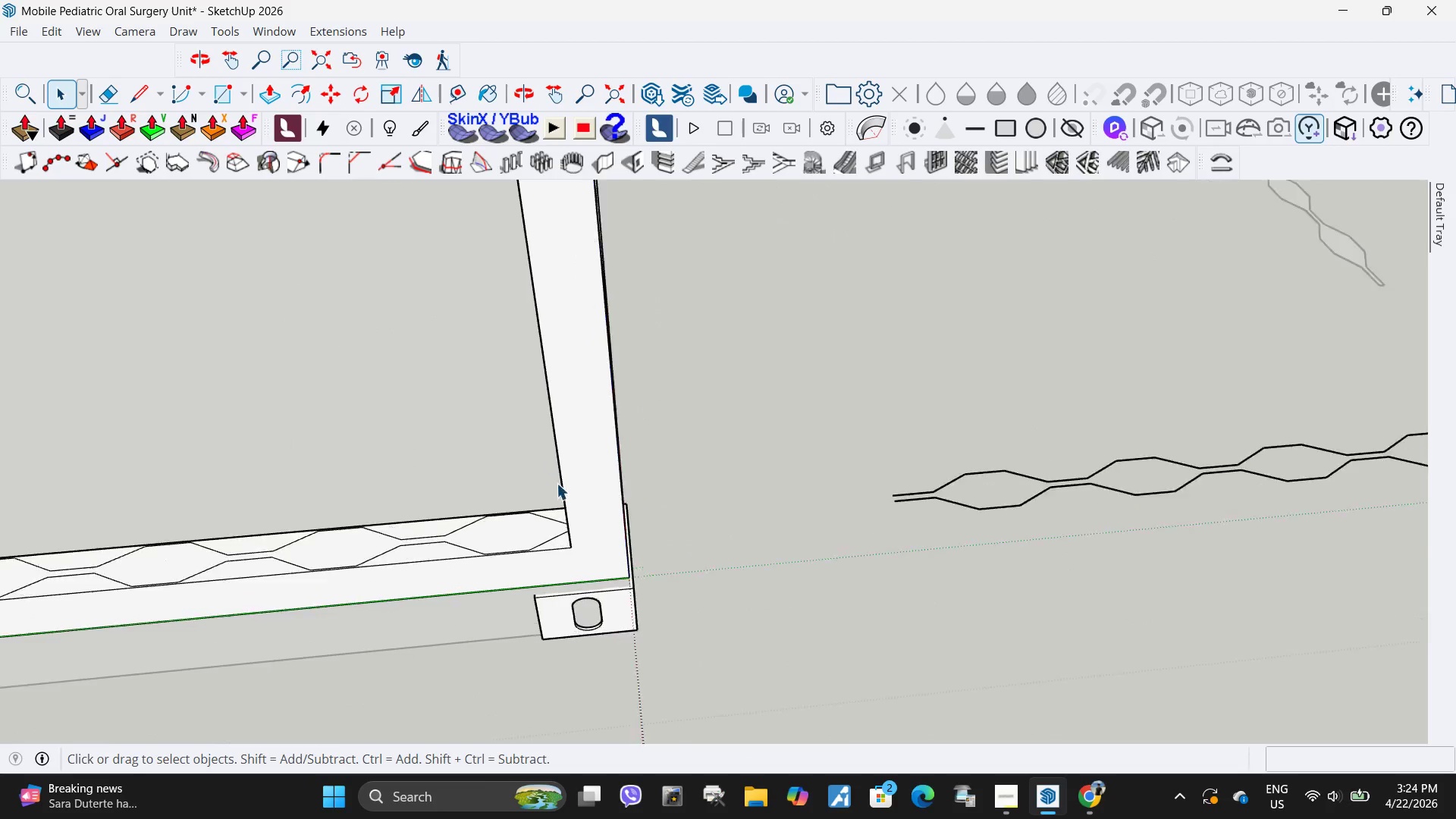 
key(K)
 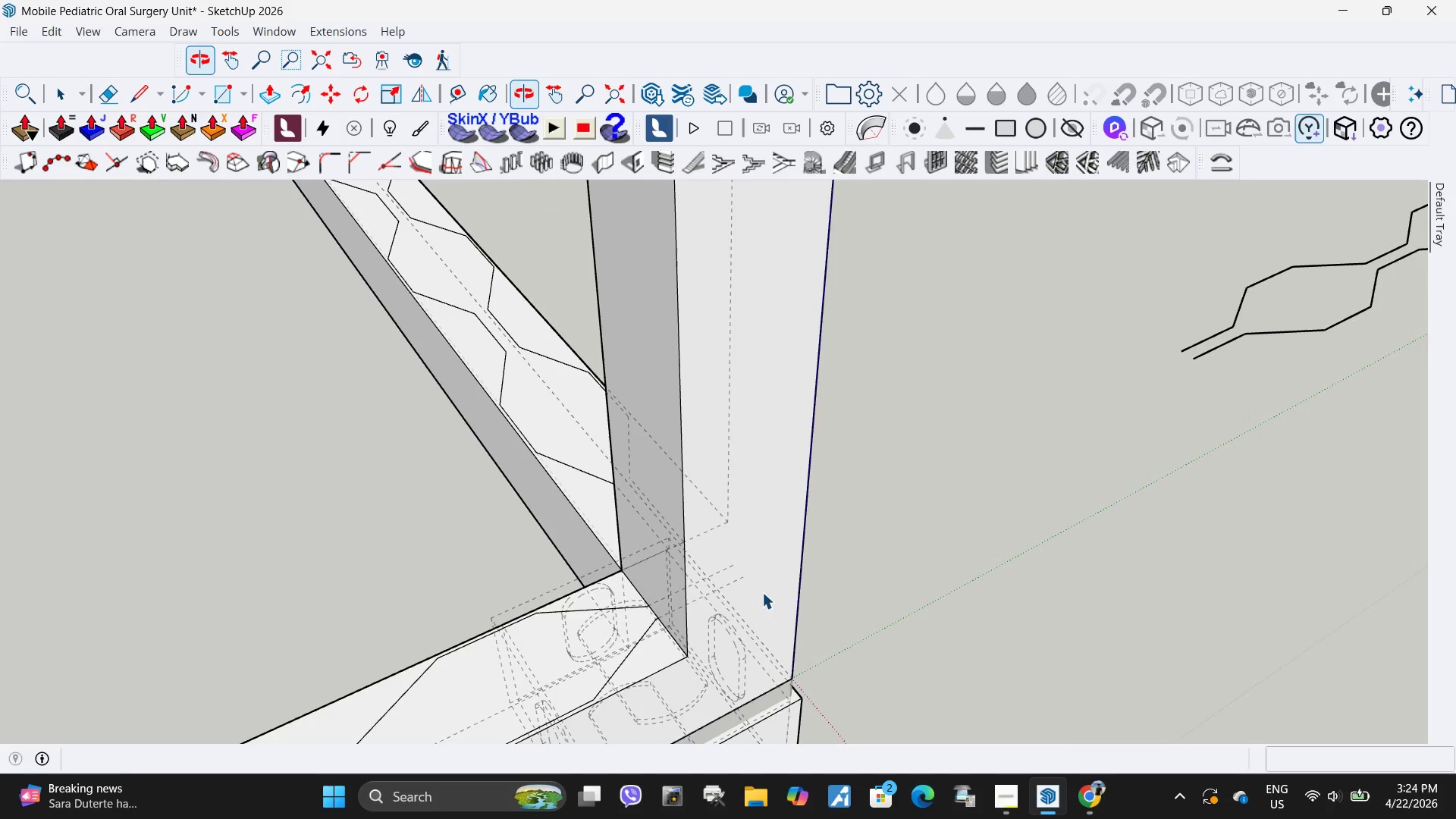 
scroll: coordinate [557, 504], scroll_direction: up, amount: 8.0
 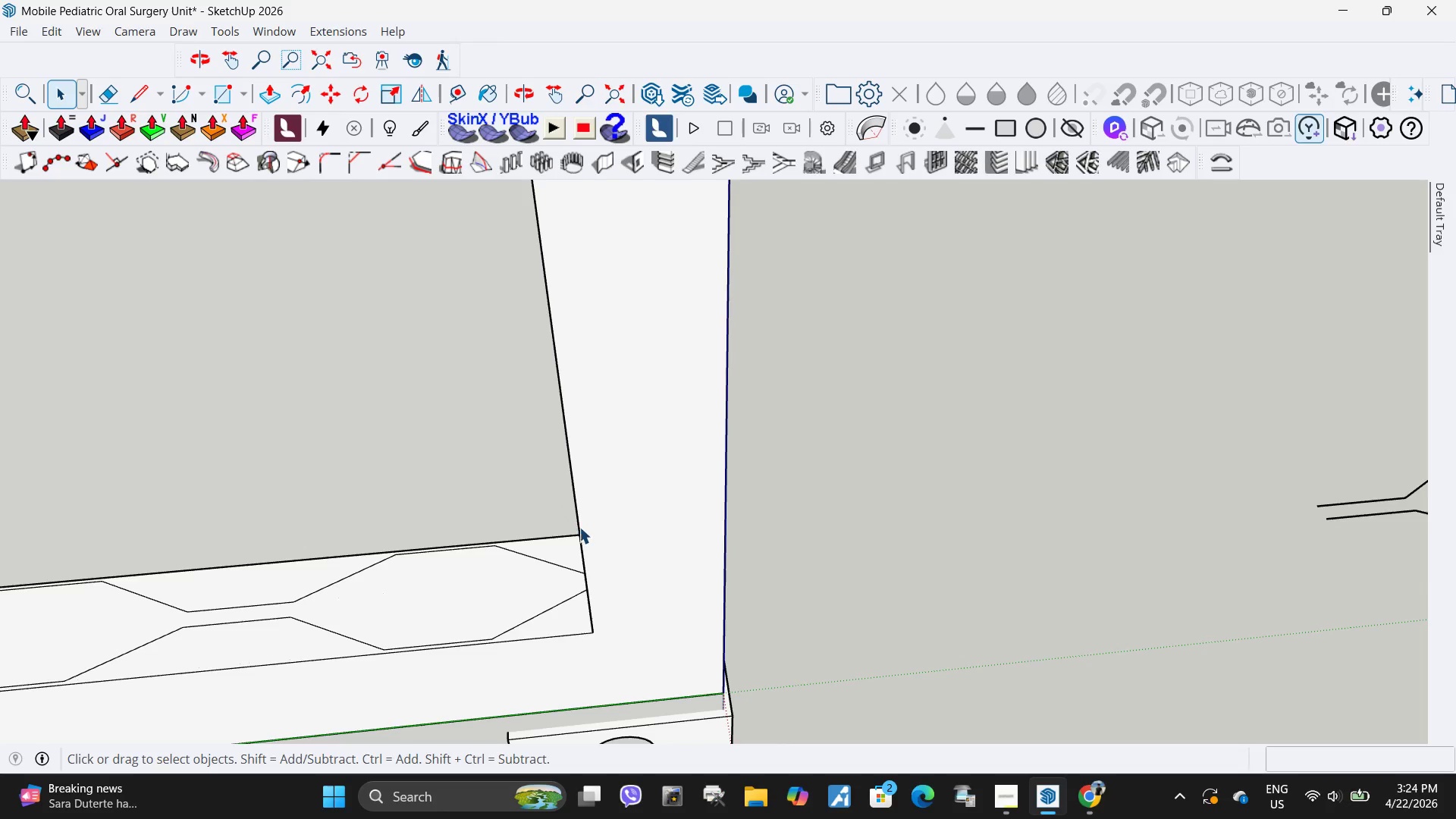 
left_click([735, 580])
 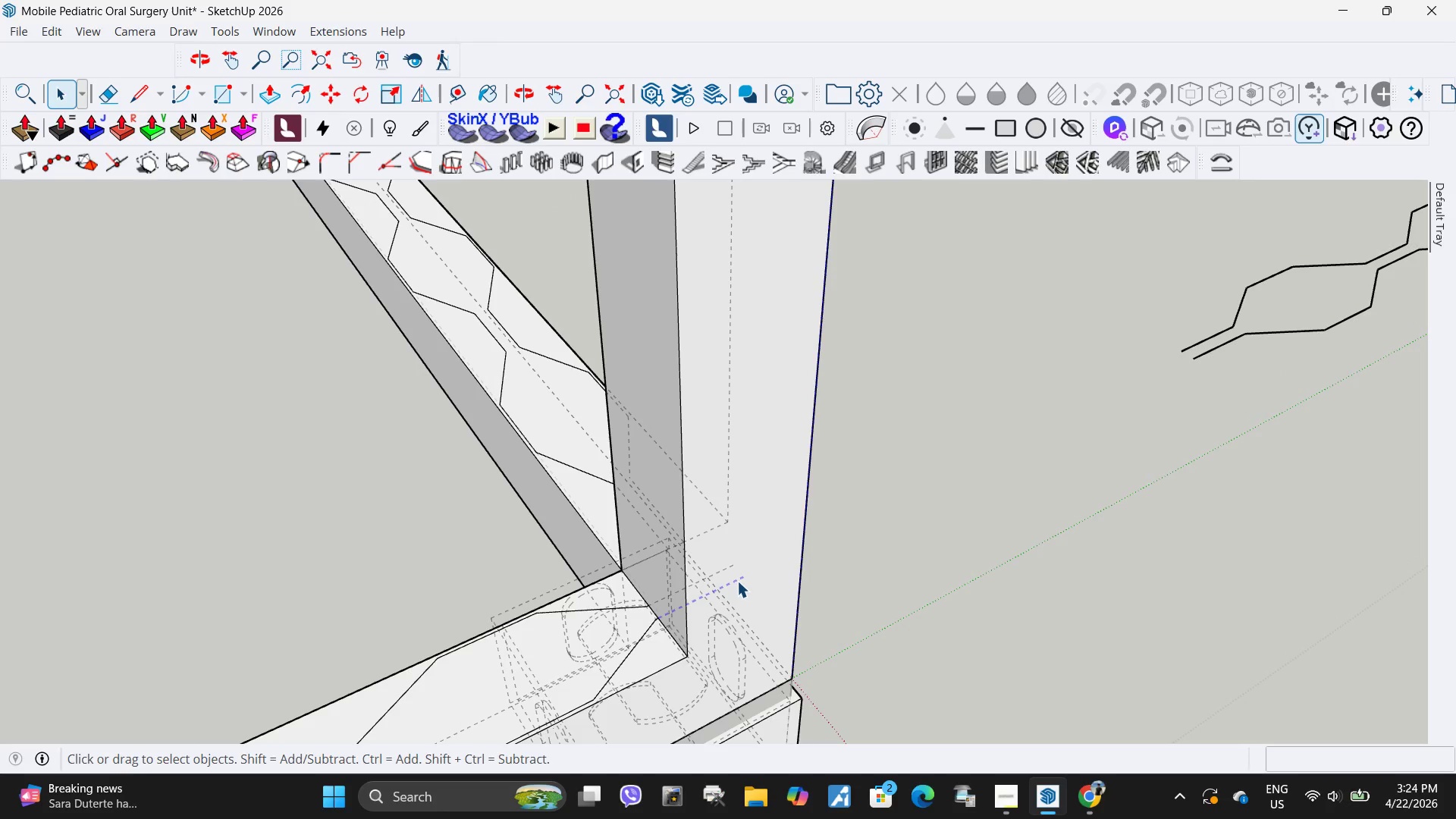 
key(Delete)
 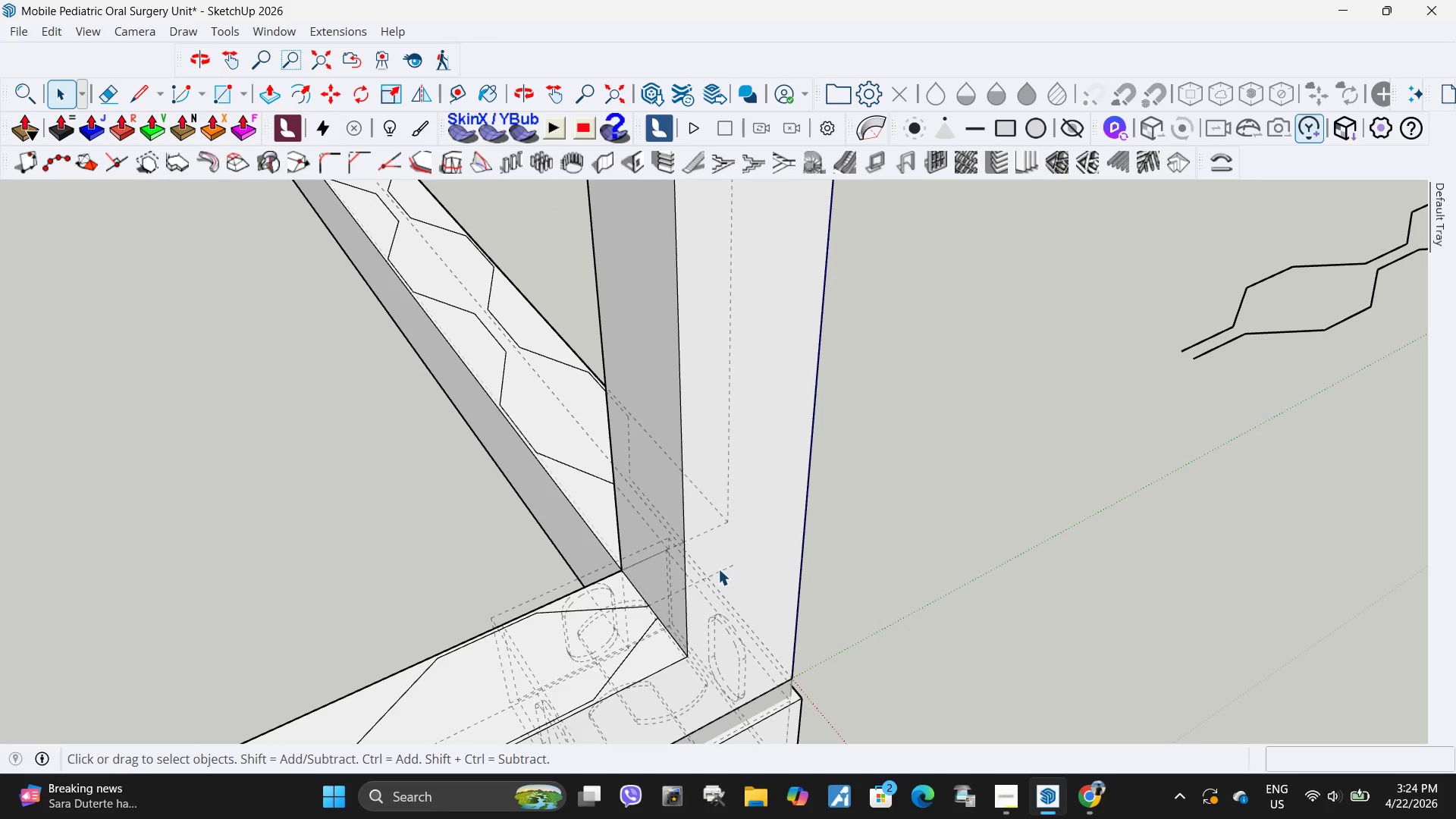 
left_click([718, 569])
 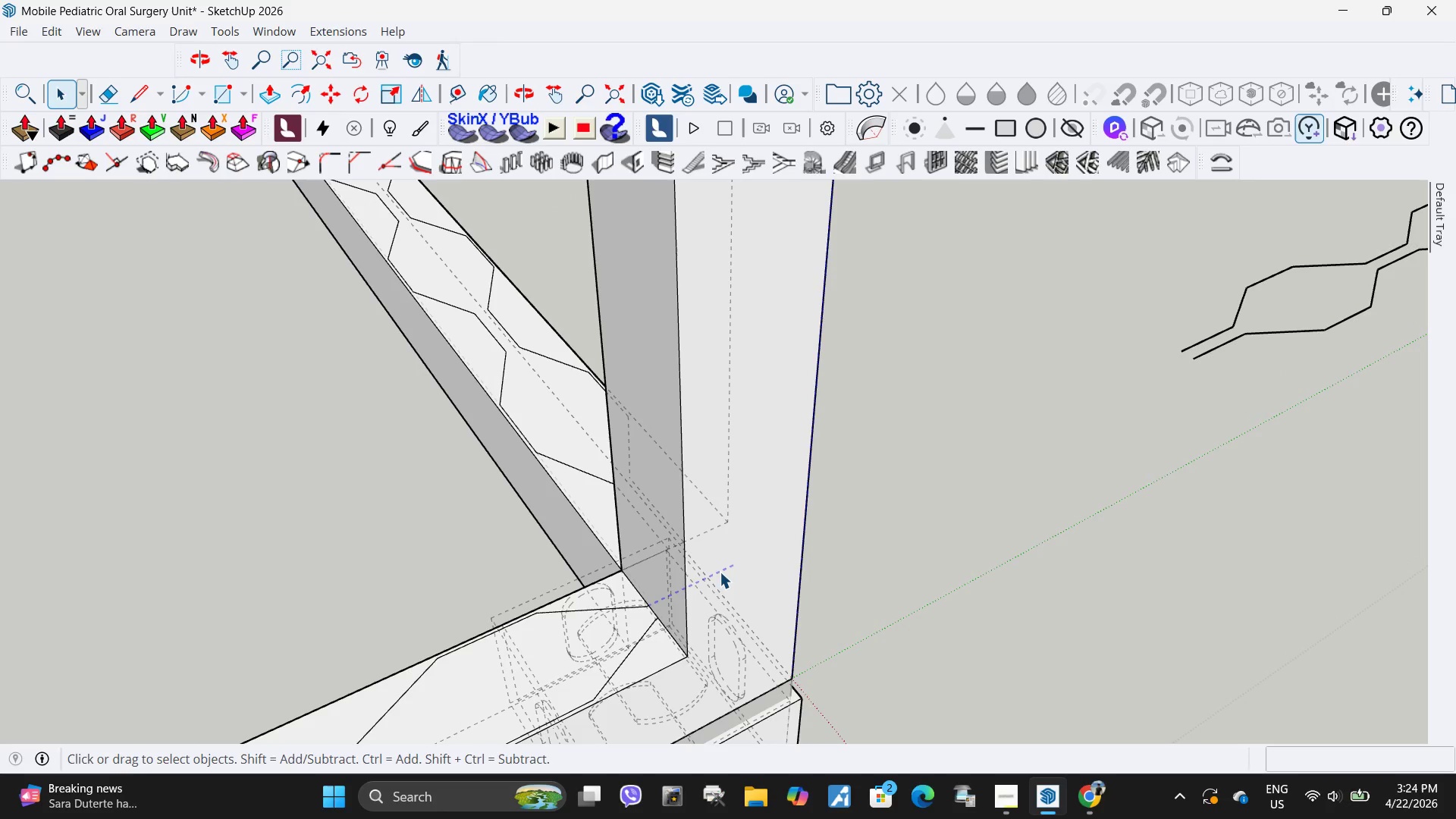 
key(Delete)
 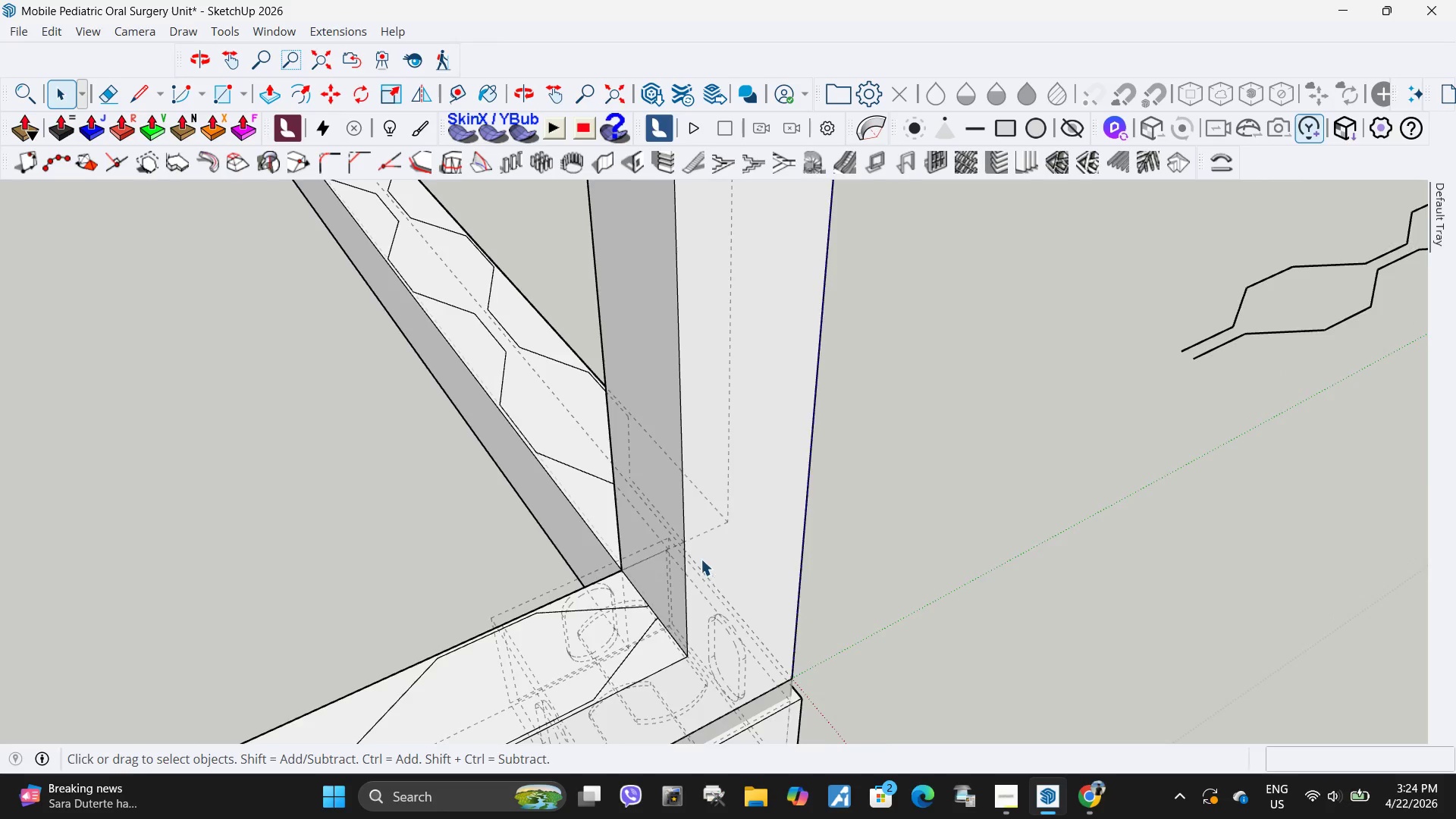 
key(Escape)
 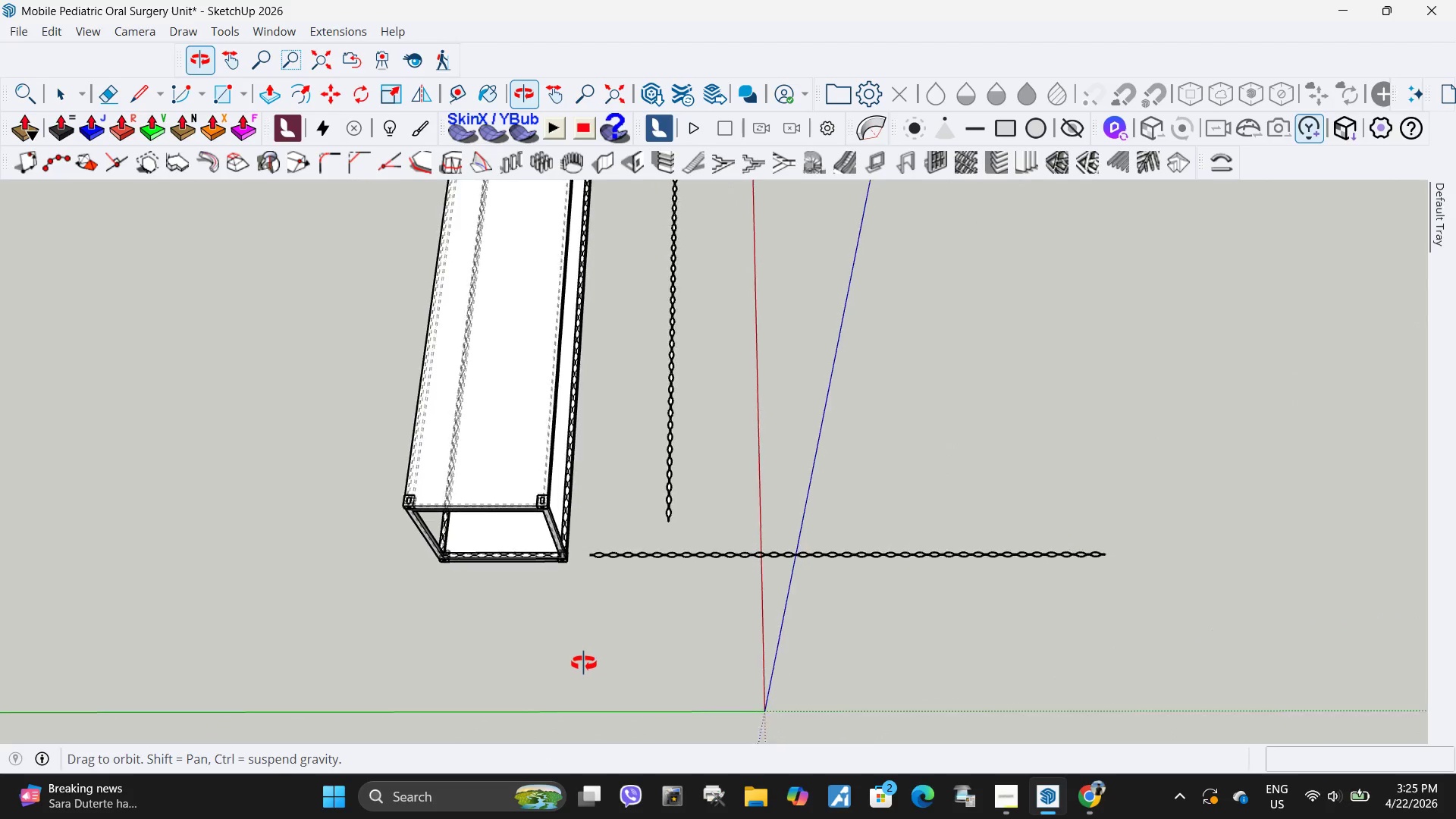 
scroll: coordinate [679, 497], scroll_direction: down, amount: 42.0
 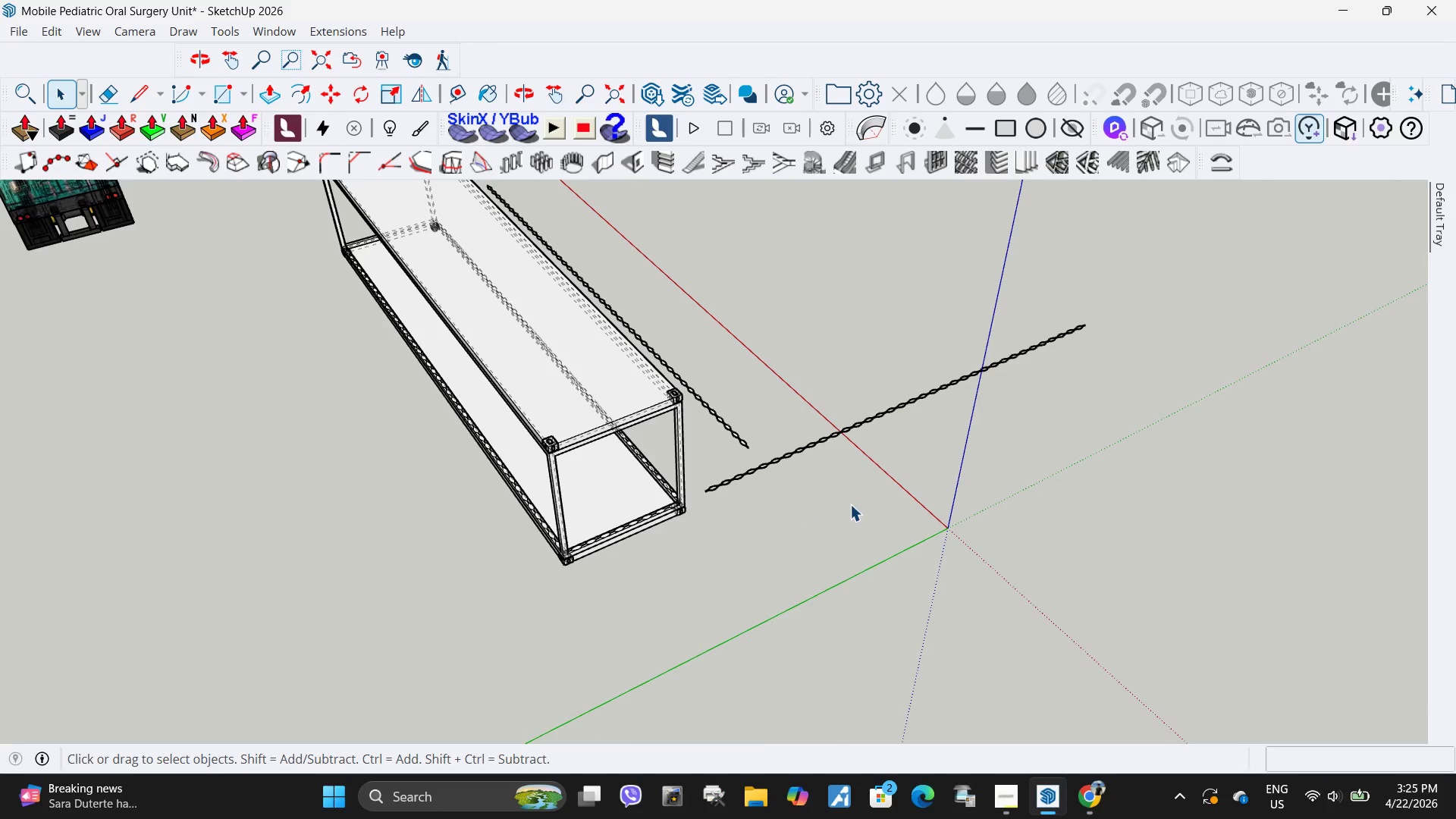 
left_click_drag(start_coordinate=[1163, 623], to_coordinate=[596, 538])
 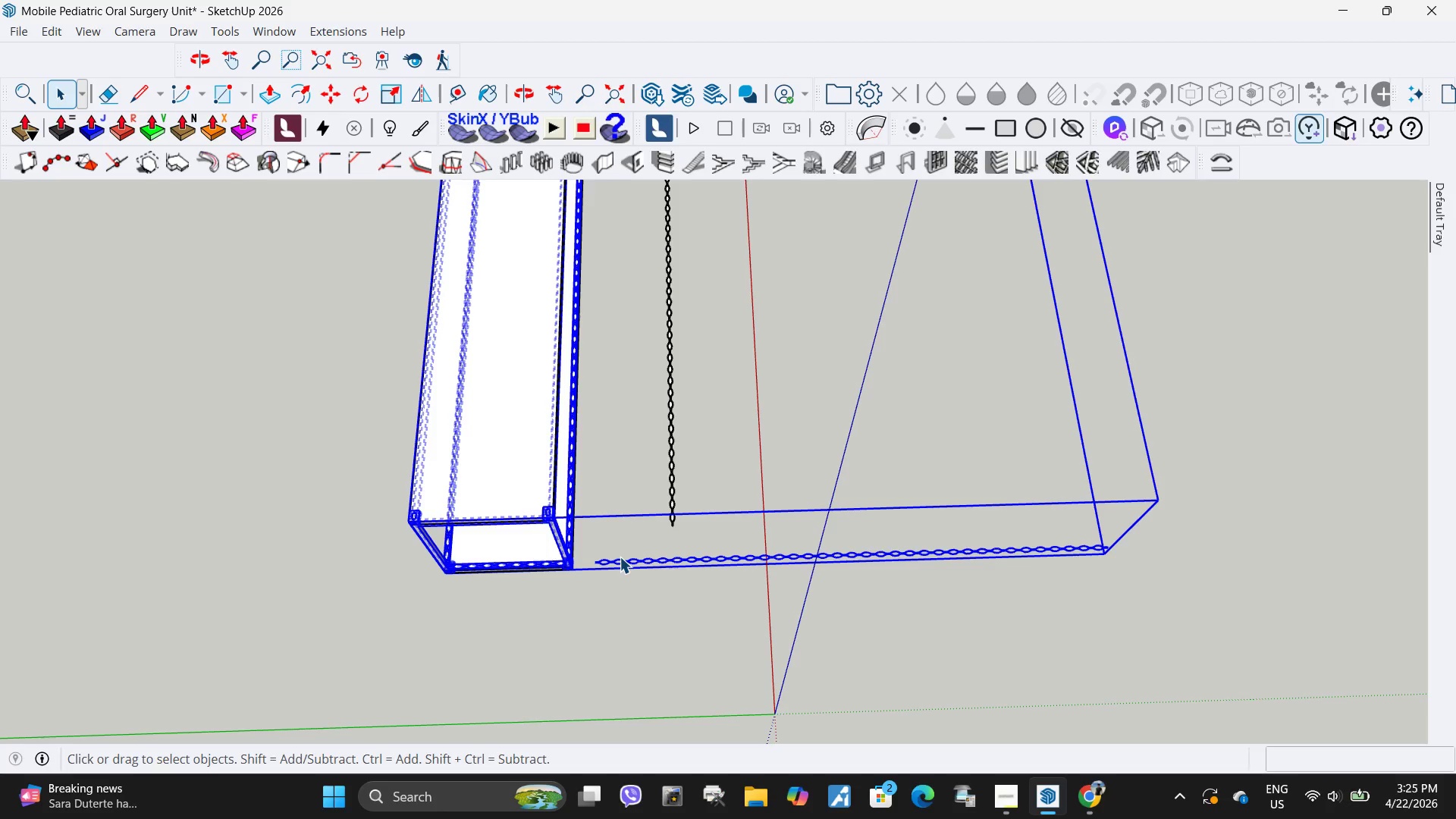 
double_click([620, 557])
 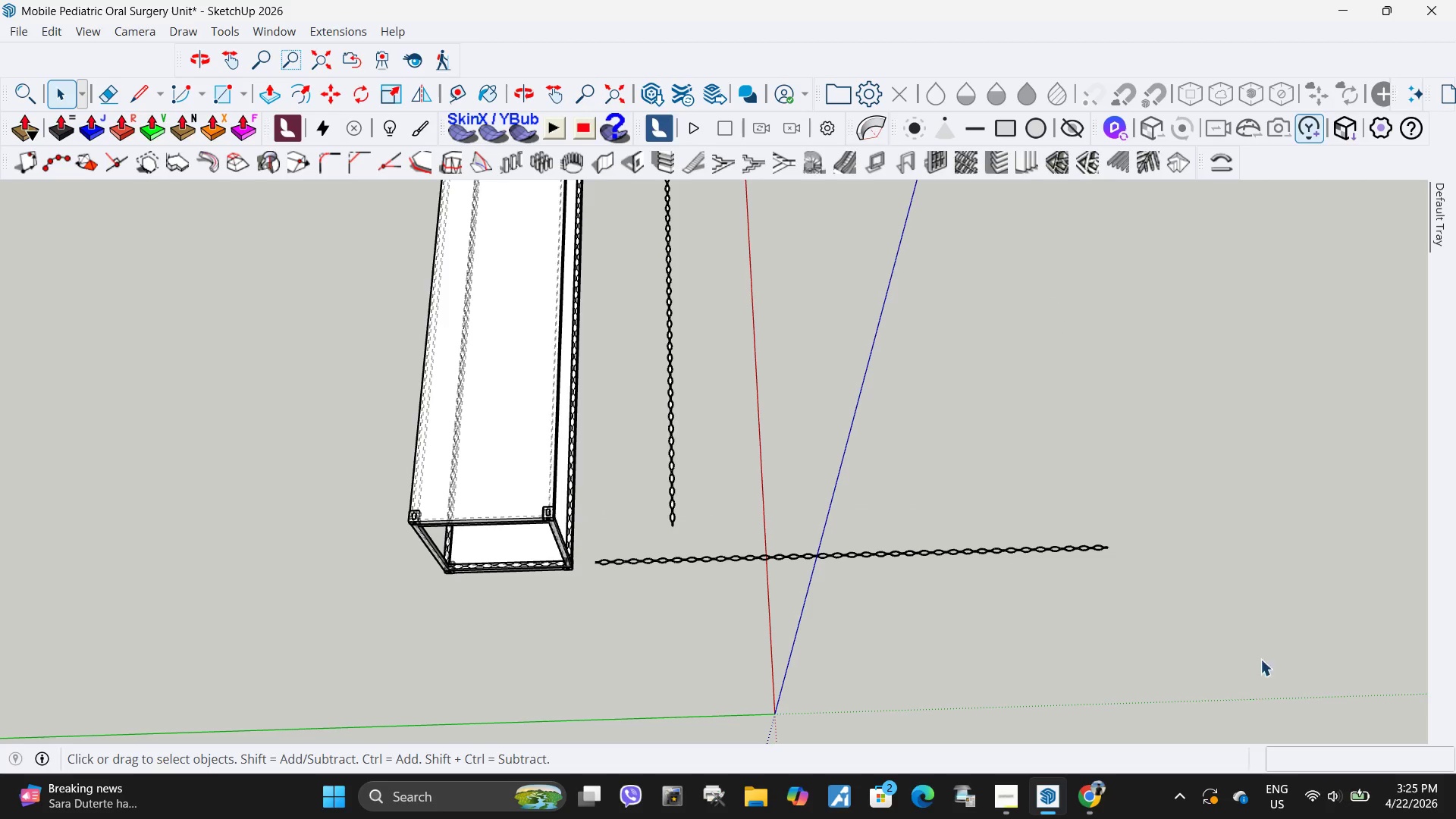 
left_click_drag(start_coordinate=[1216, 657], to_coordinate=[590, 546])
 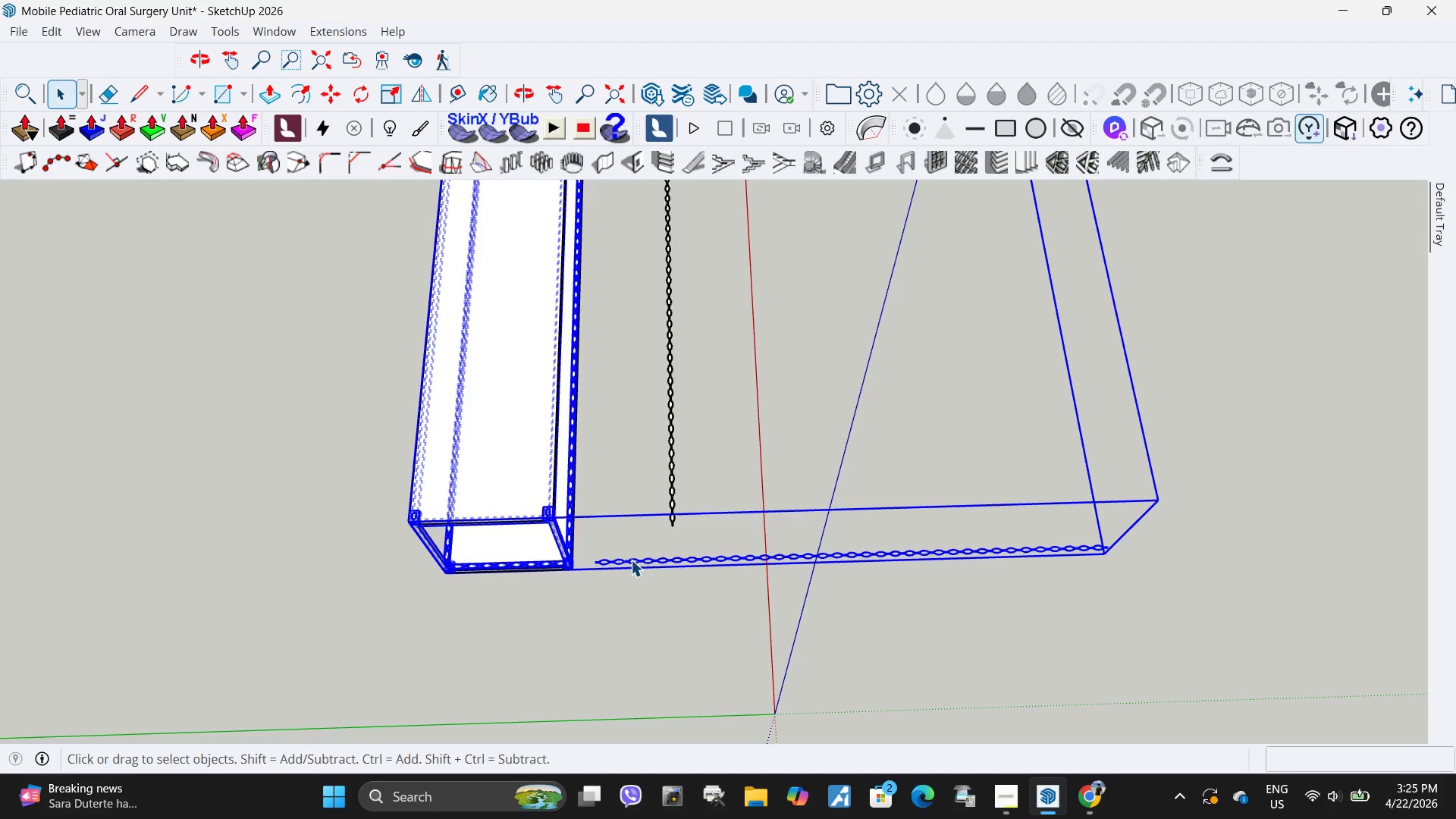 
double_click([631, 560])
 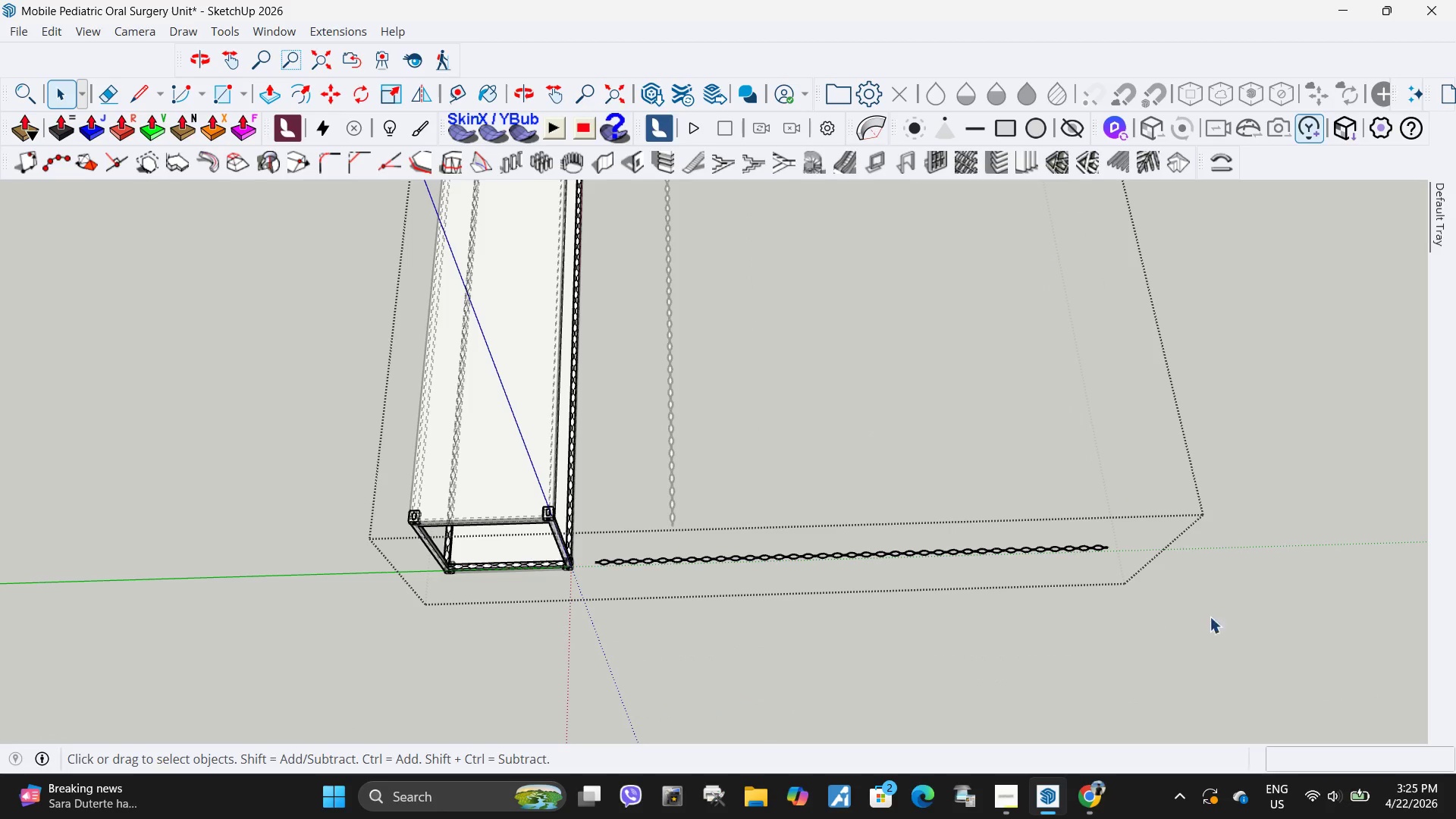 
left_click_drag(start_coordinate=[1196, 616], to_coordinate=[573, 554])
 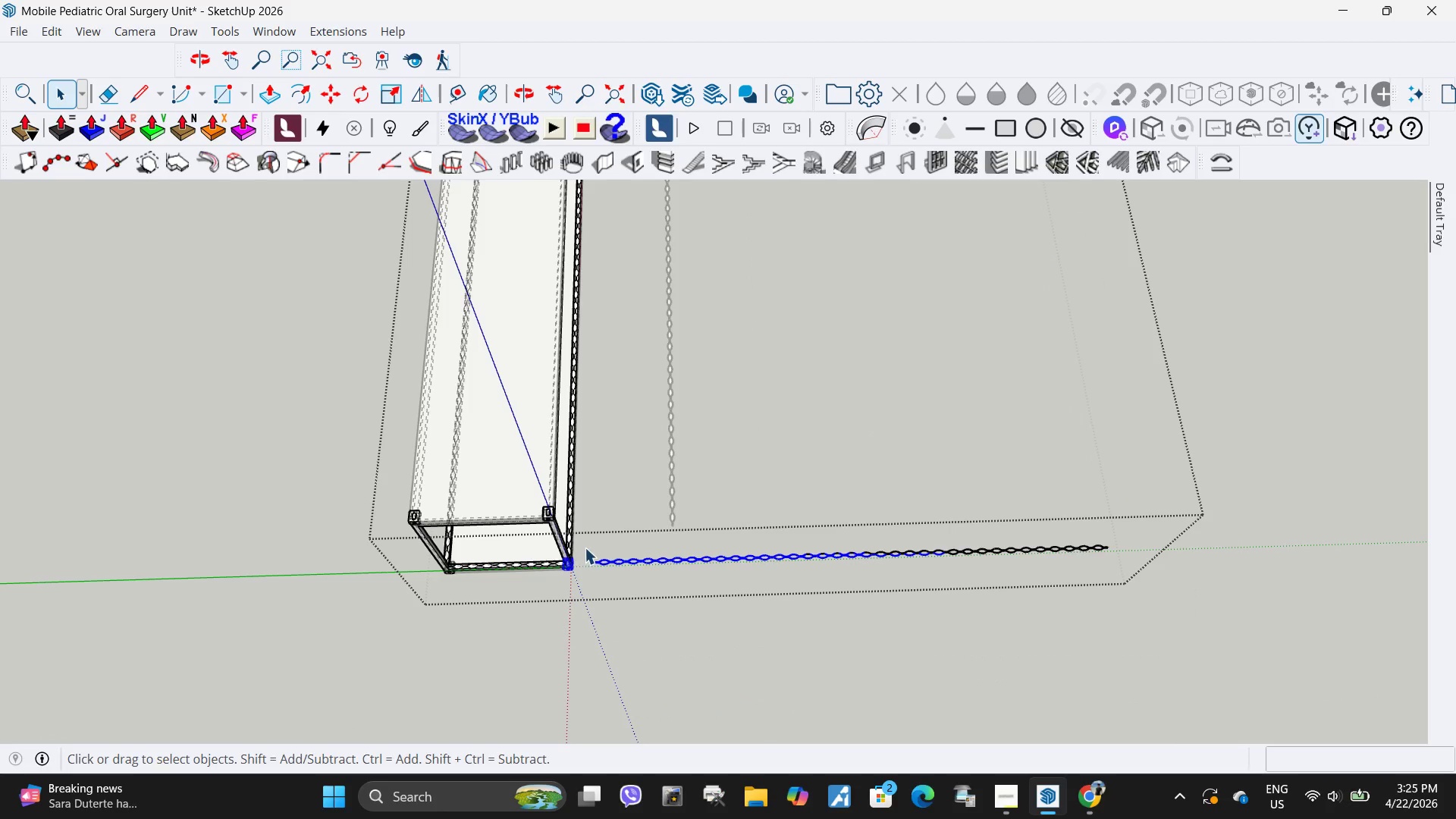 
left_click_drag(start_coordinate=[583, 549], to_coordinate=[611, 540])
 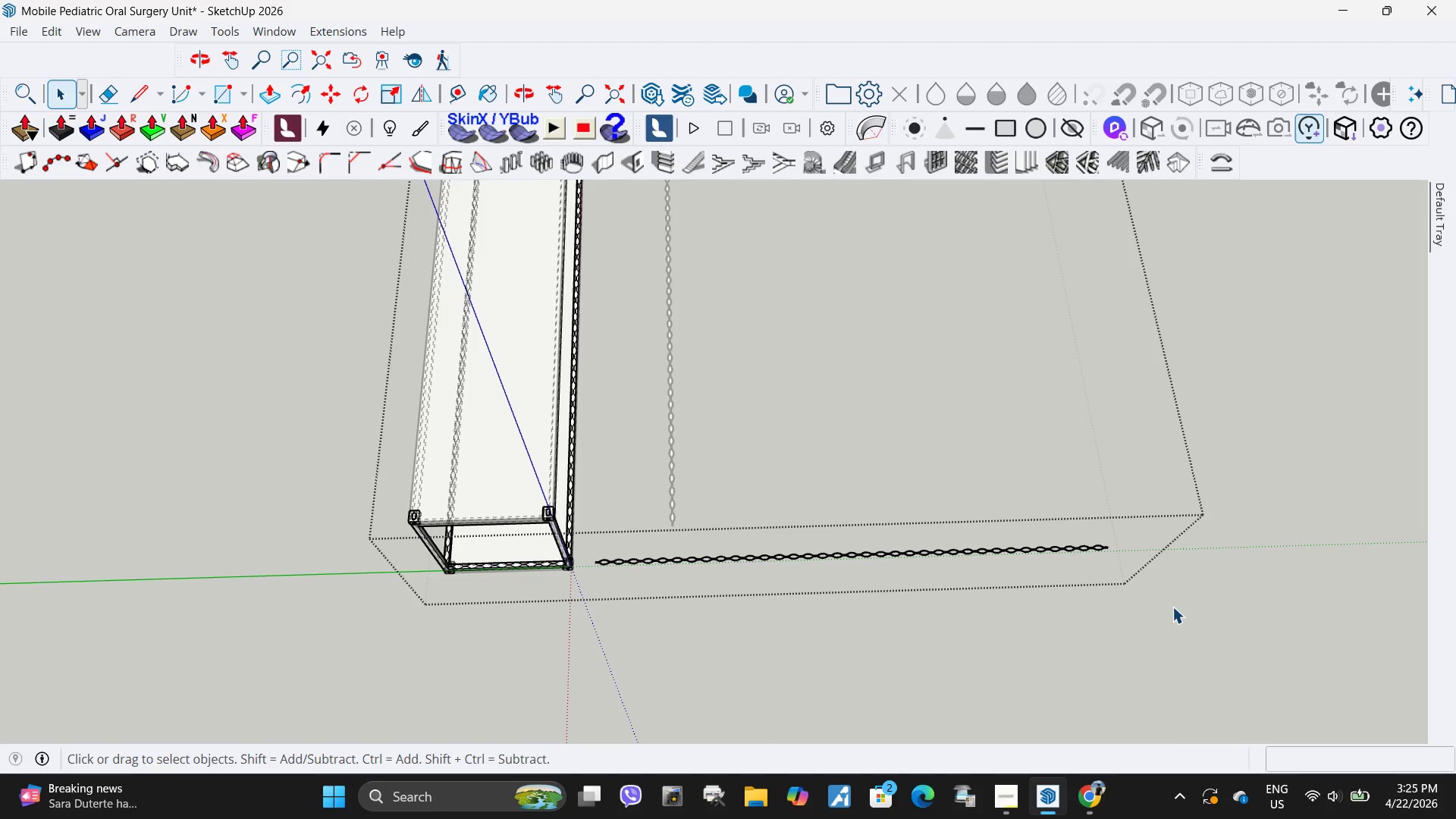 
left_click_drag(start_coordinate=[1172, 607], to_coordinate=[595, 536])
 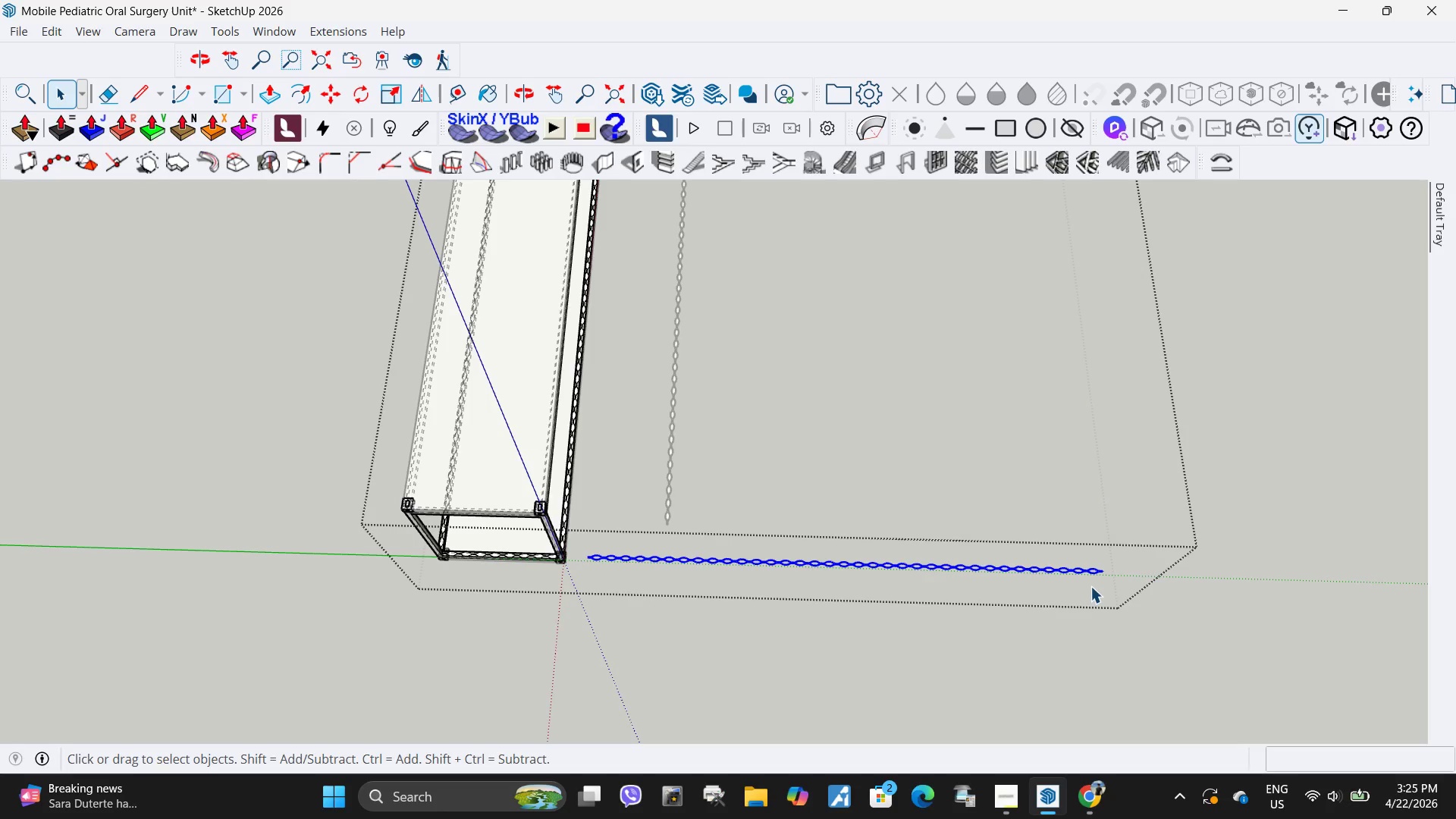 
left_click_drag(start_coordinate=[1110, 592], to_coordinate=[582, 541])
 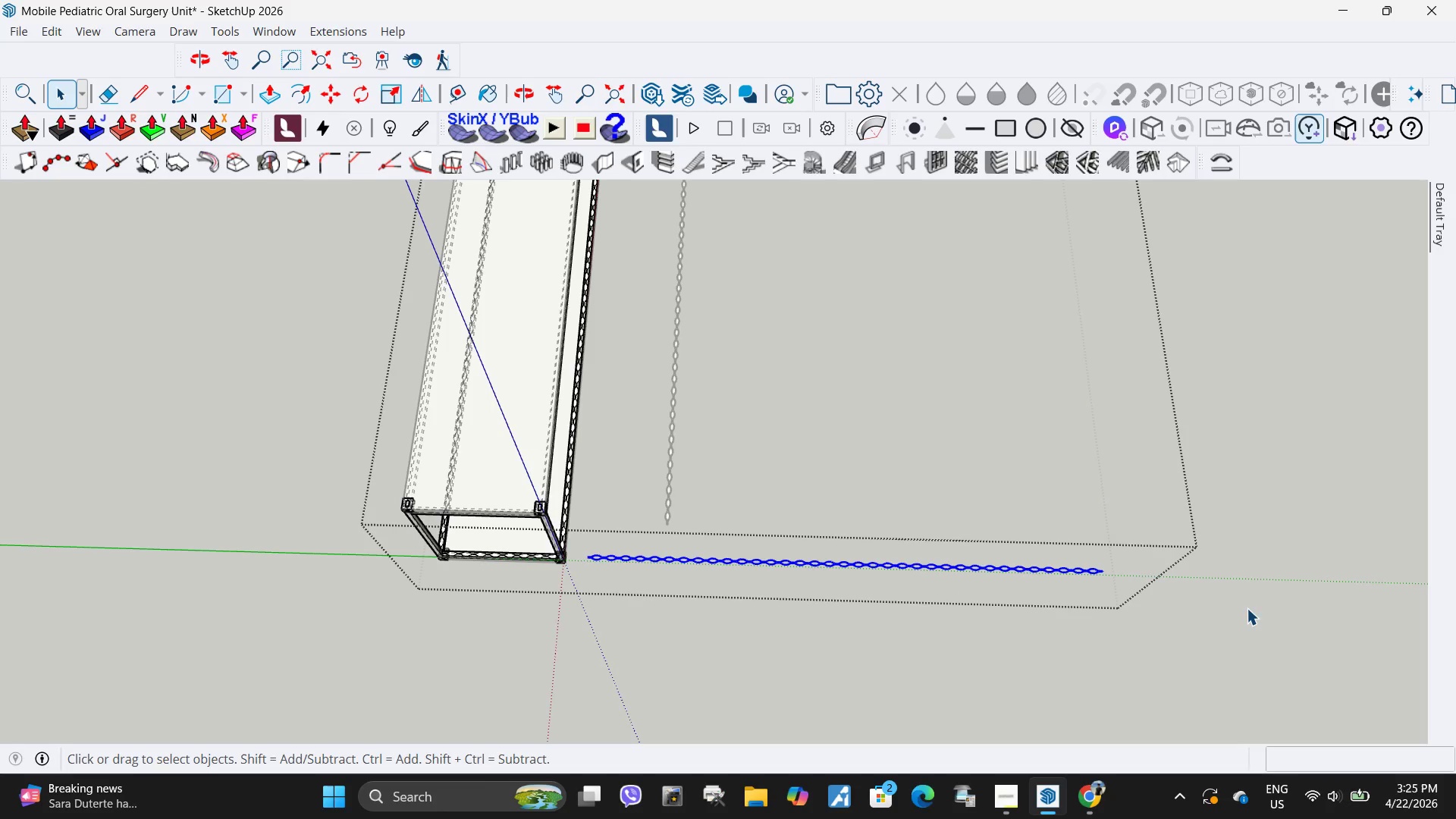 
key(Delete)
 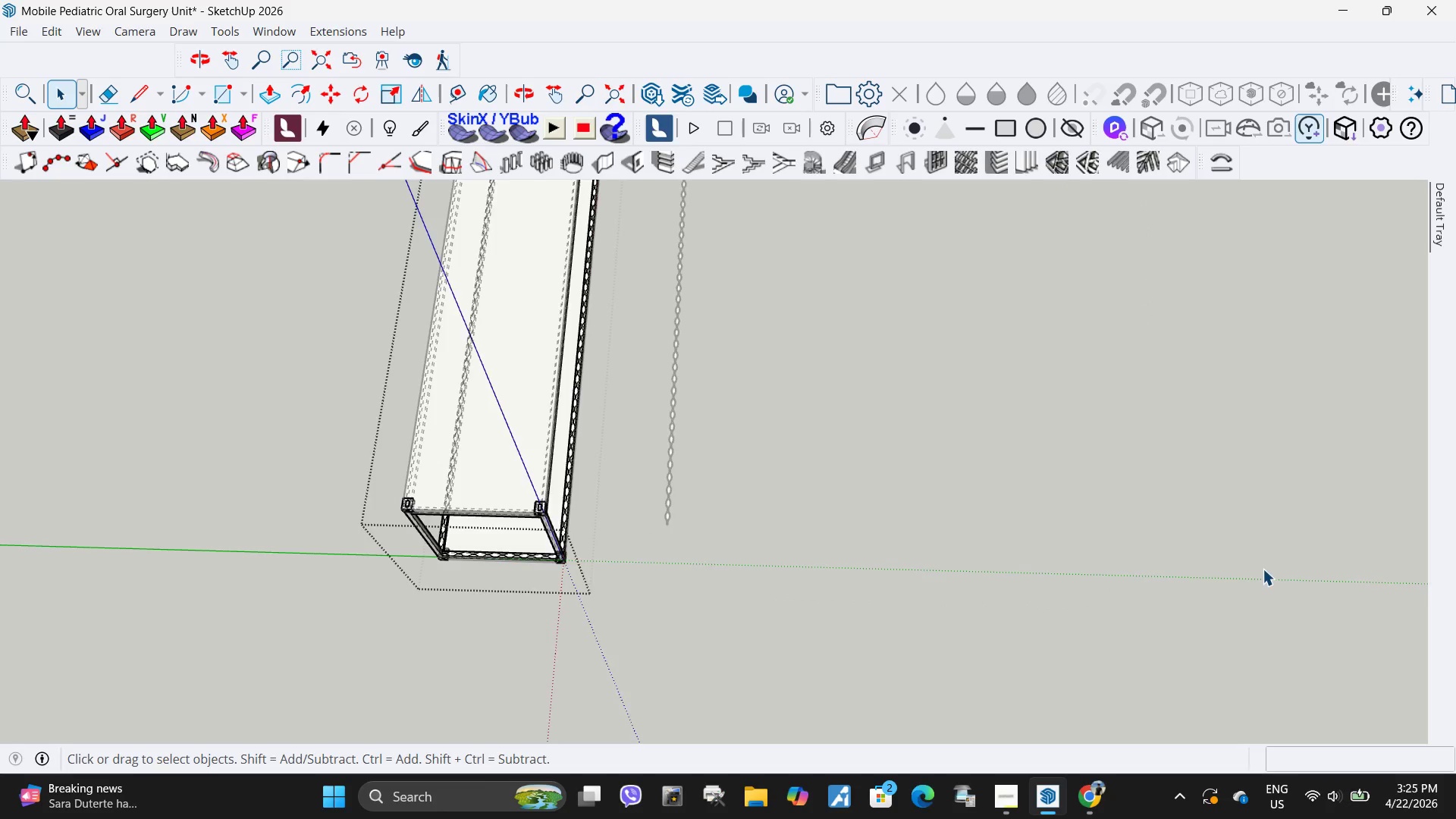 
scroll: coordinate [684, 550], scroll_direction: up, amount: 15.0
 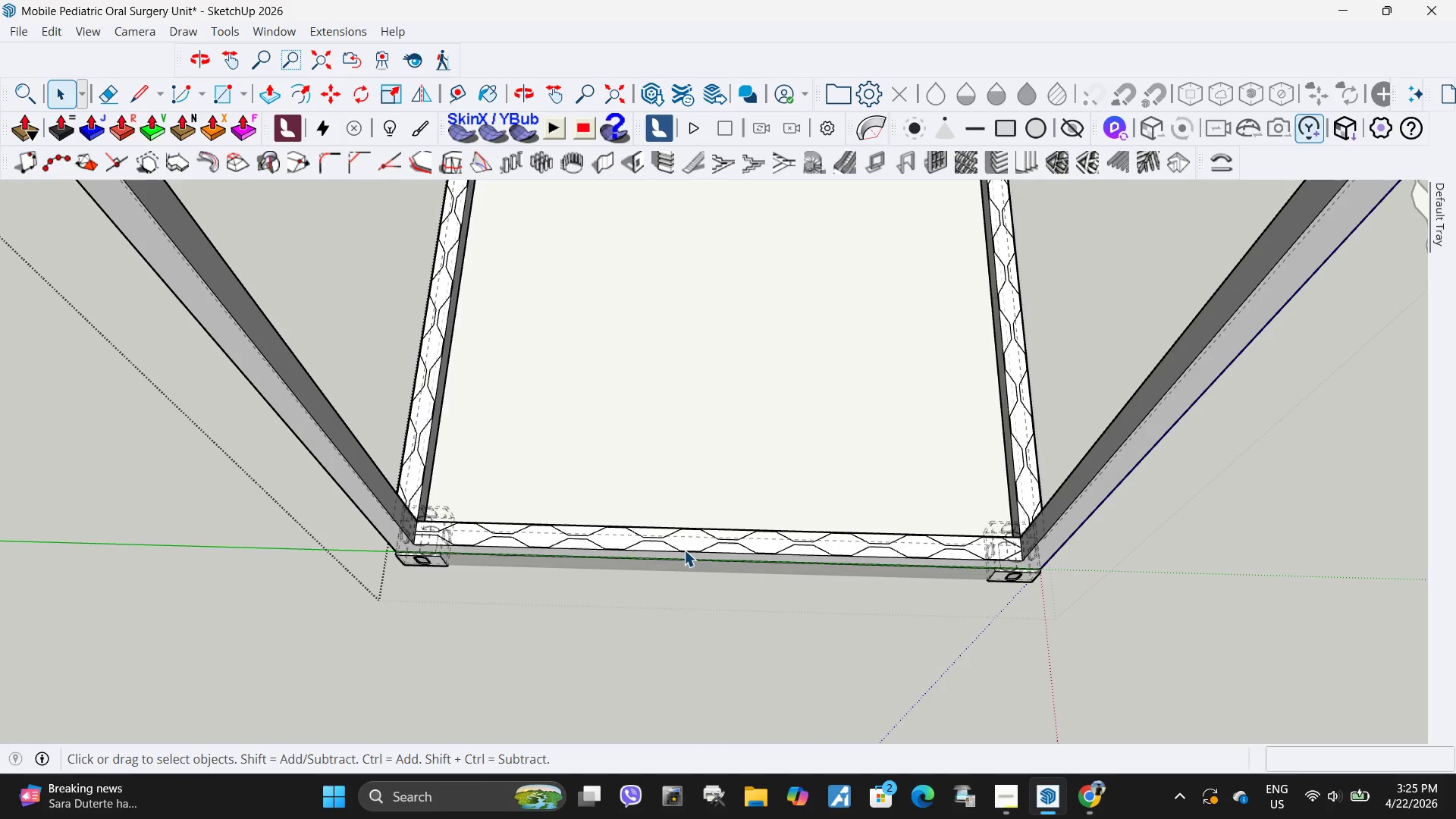 
key(K)
 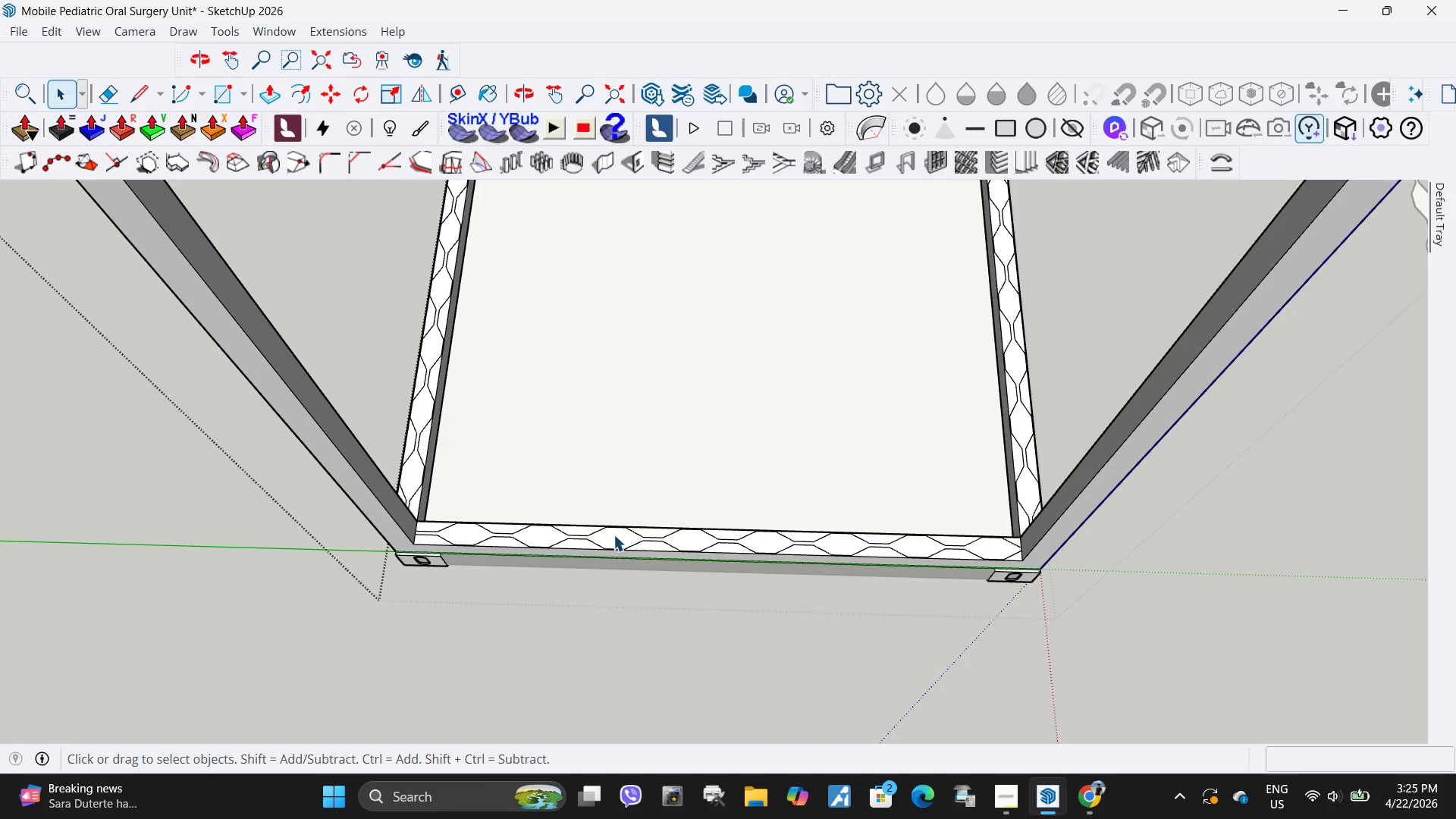 
left_click([619, 534])
 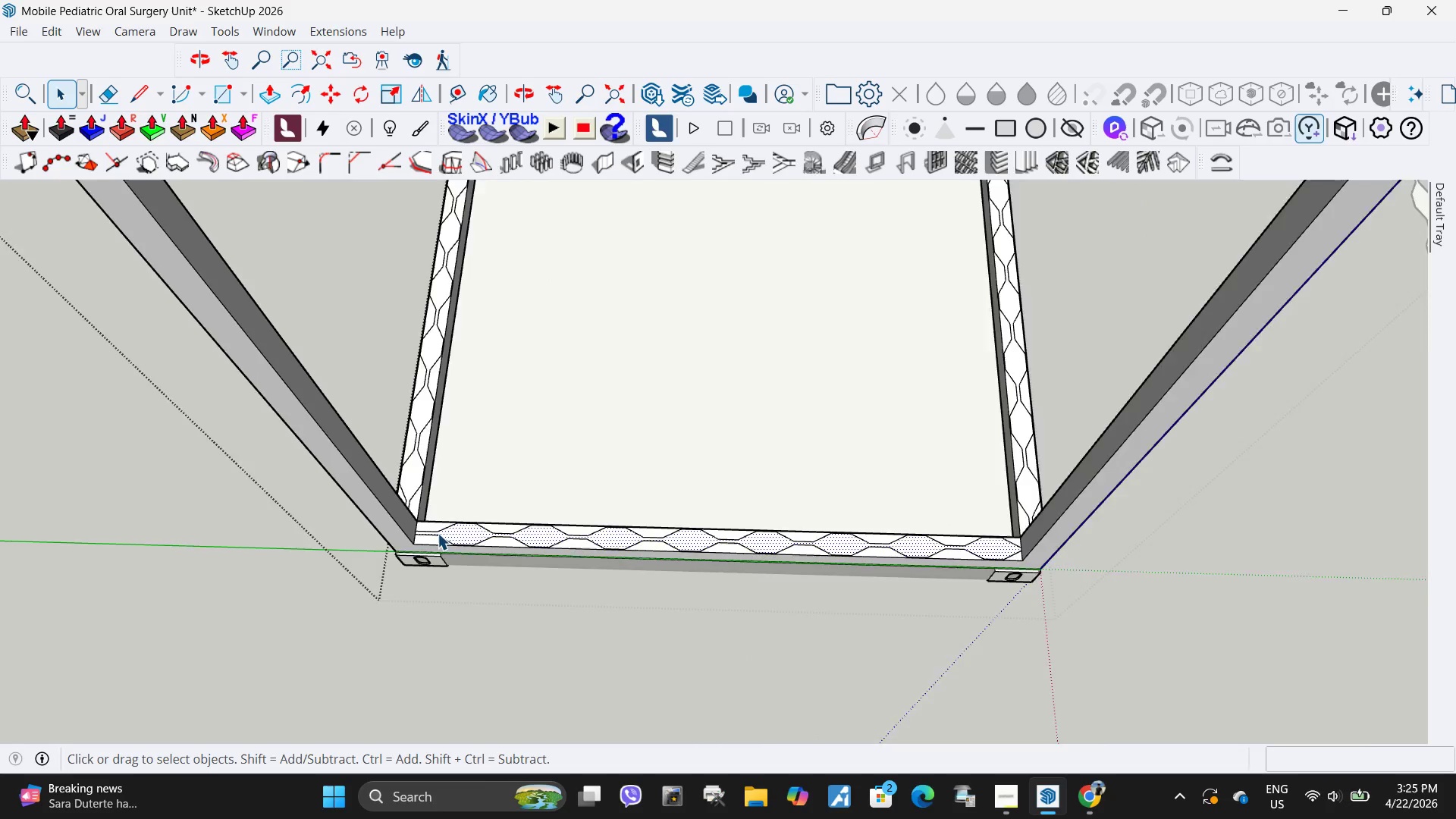 
key(M)
 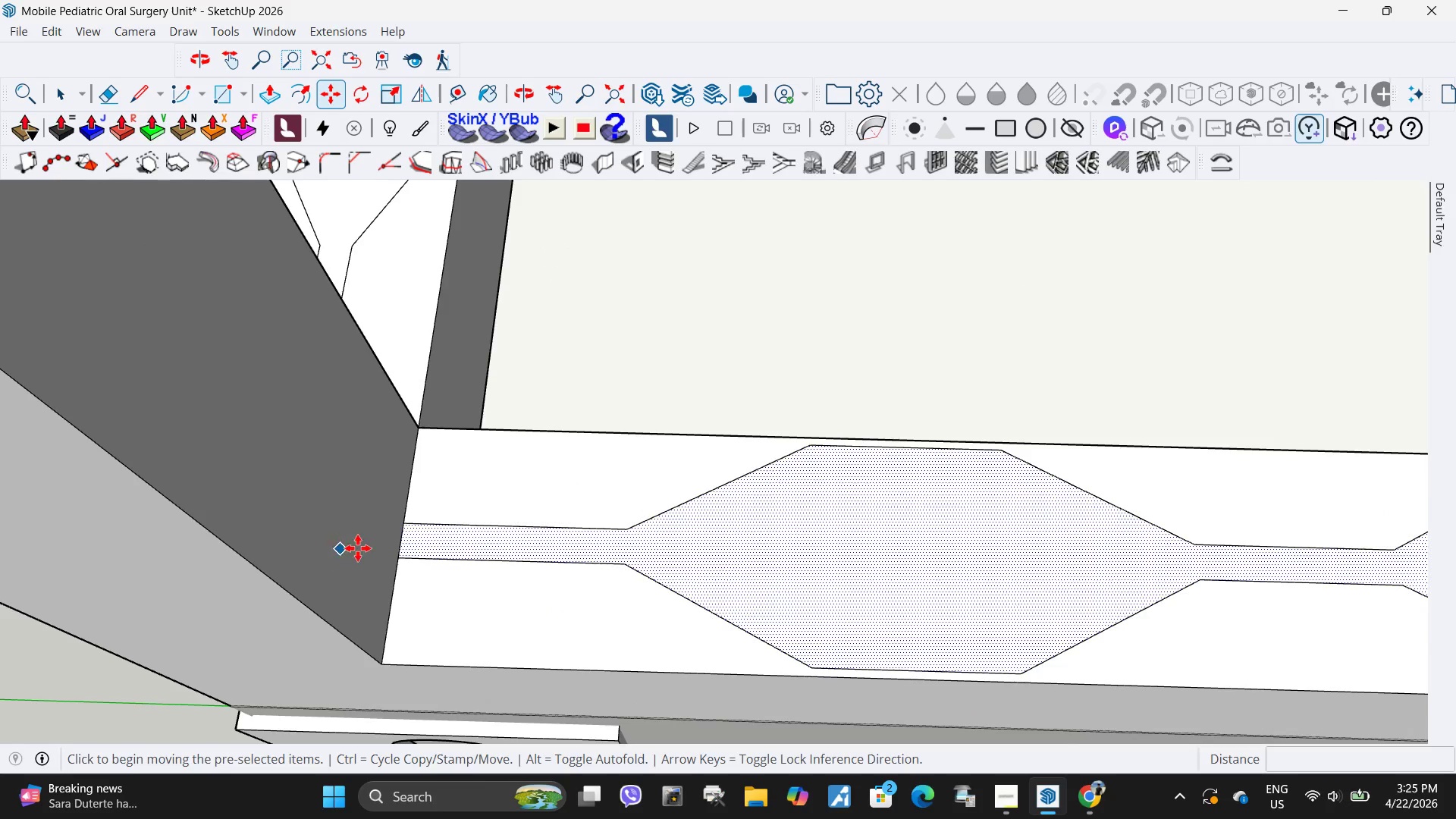 
key(Control+ControlLeft)
 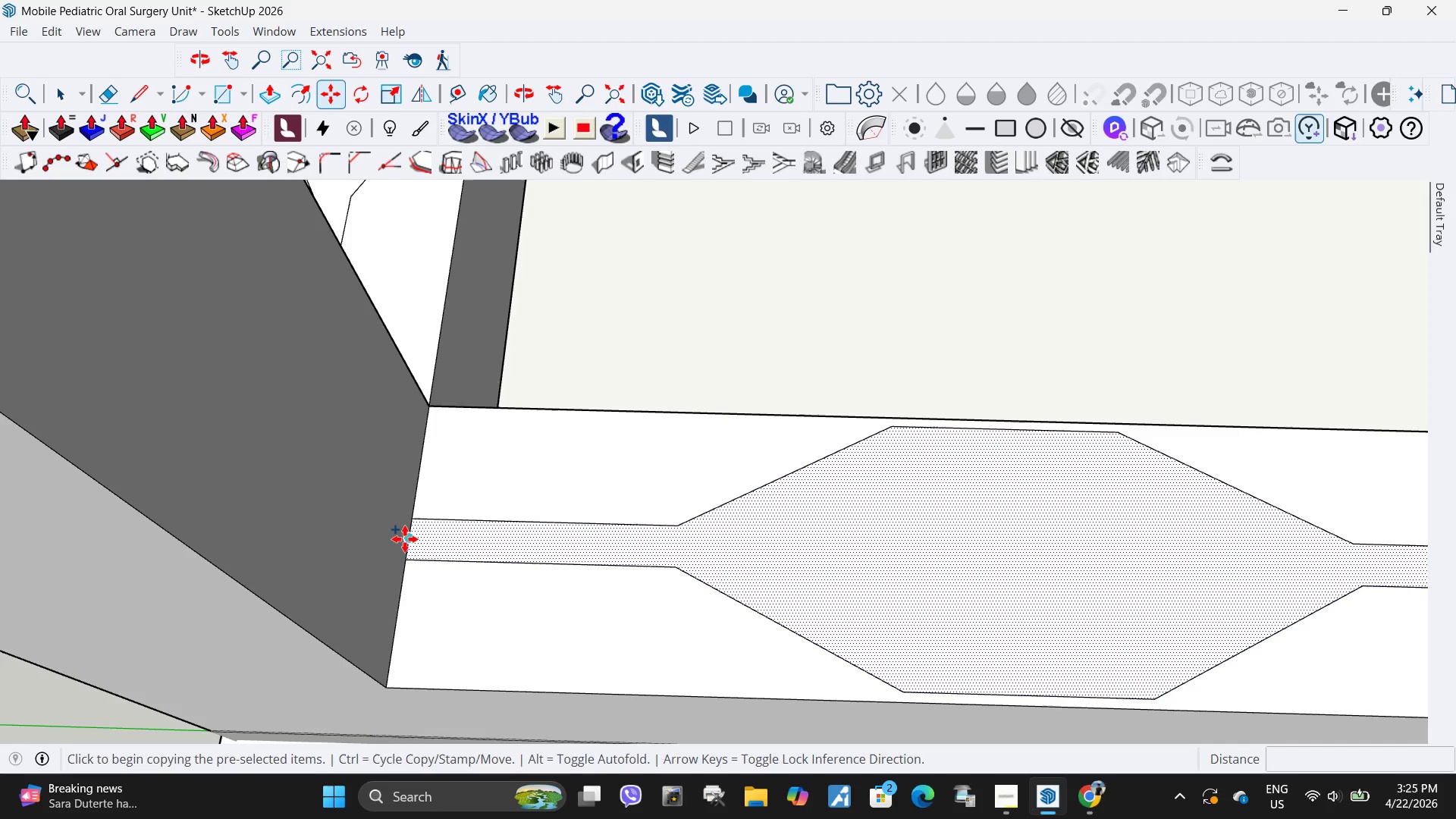 
scroll: coordinate [359, 548], scroll_direction: up, amount: 26.0
 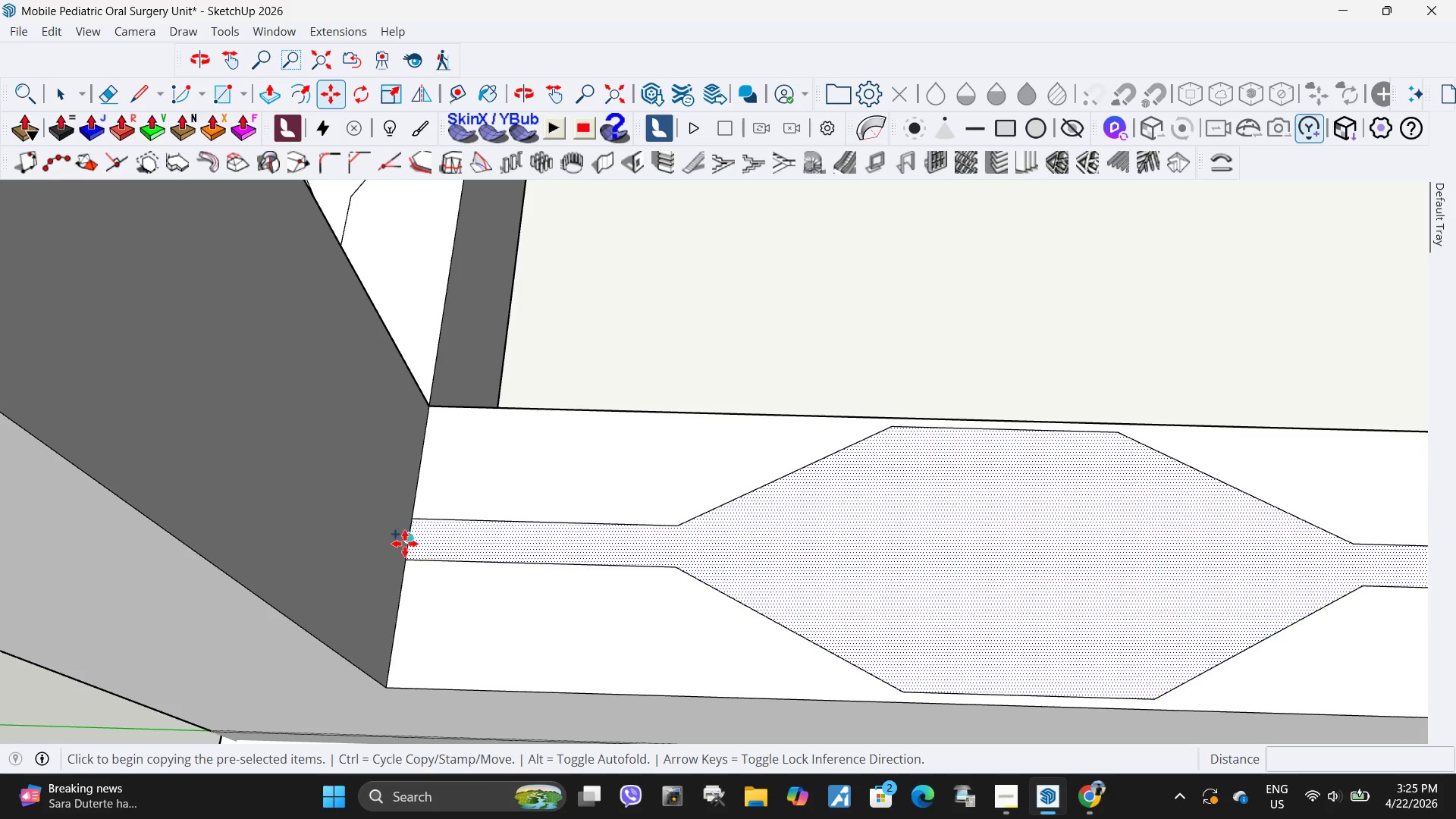 
double_click([408, 539])
 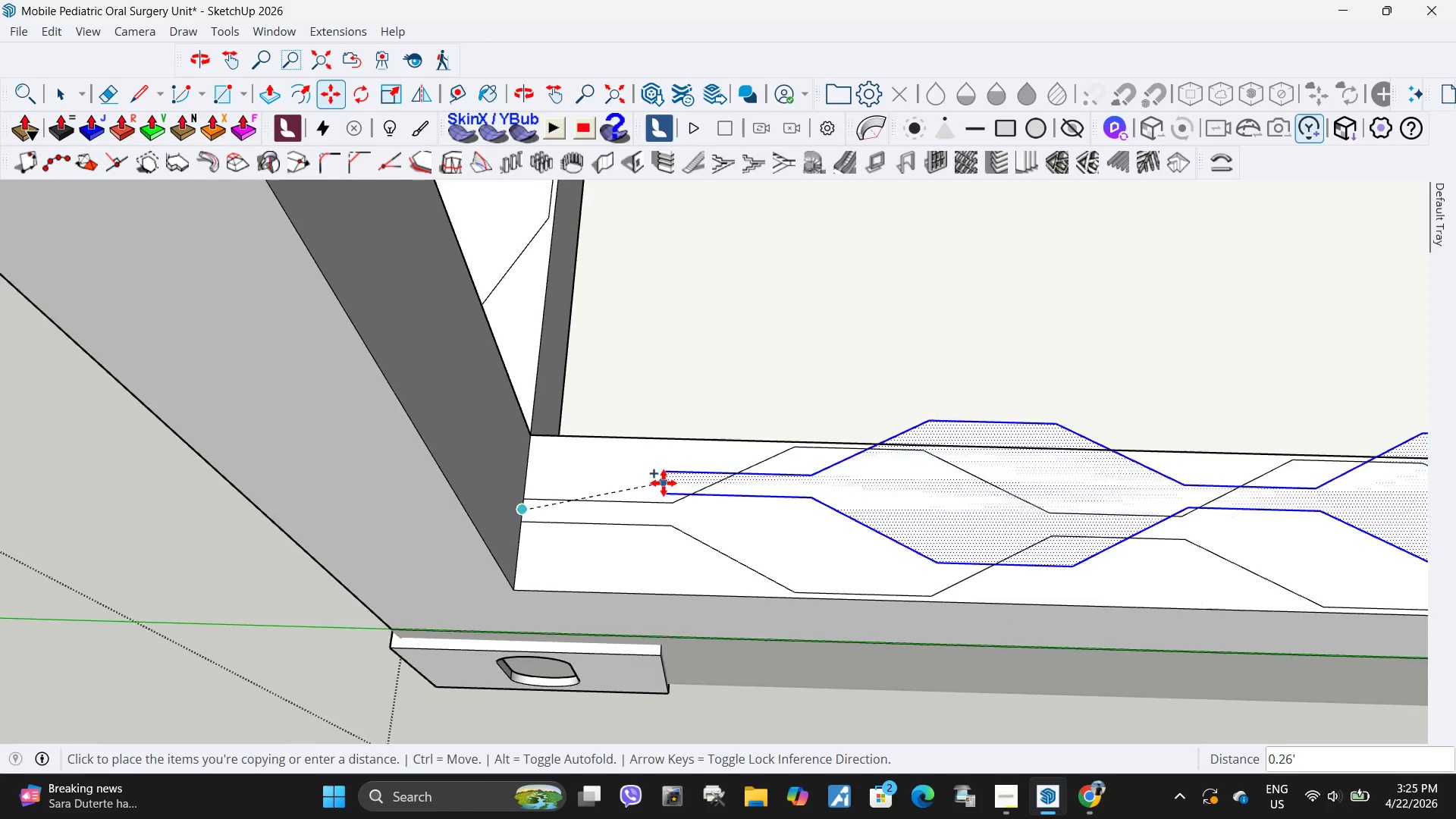 
left_click([408, 539])
 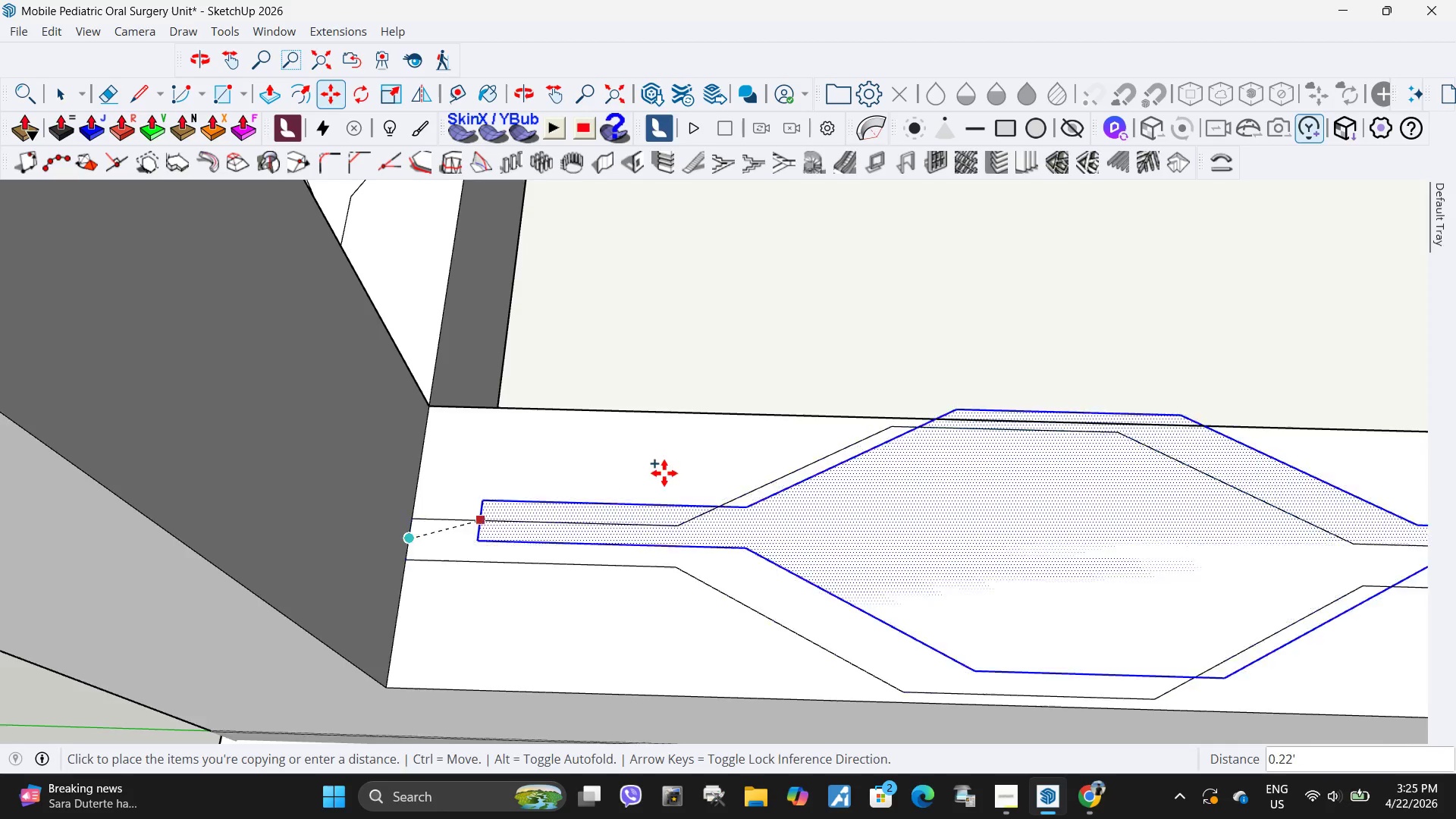 
scroll: coordinate [1241, 455], scroll_direction: down, amount: 53.0
 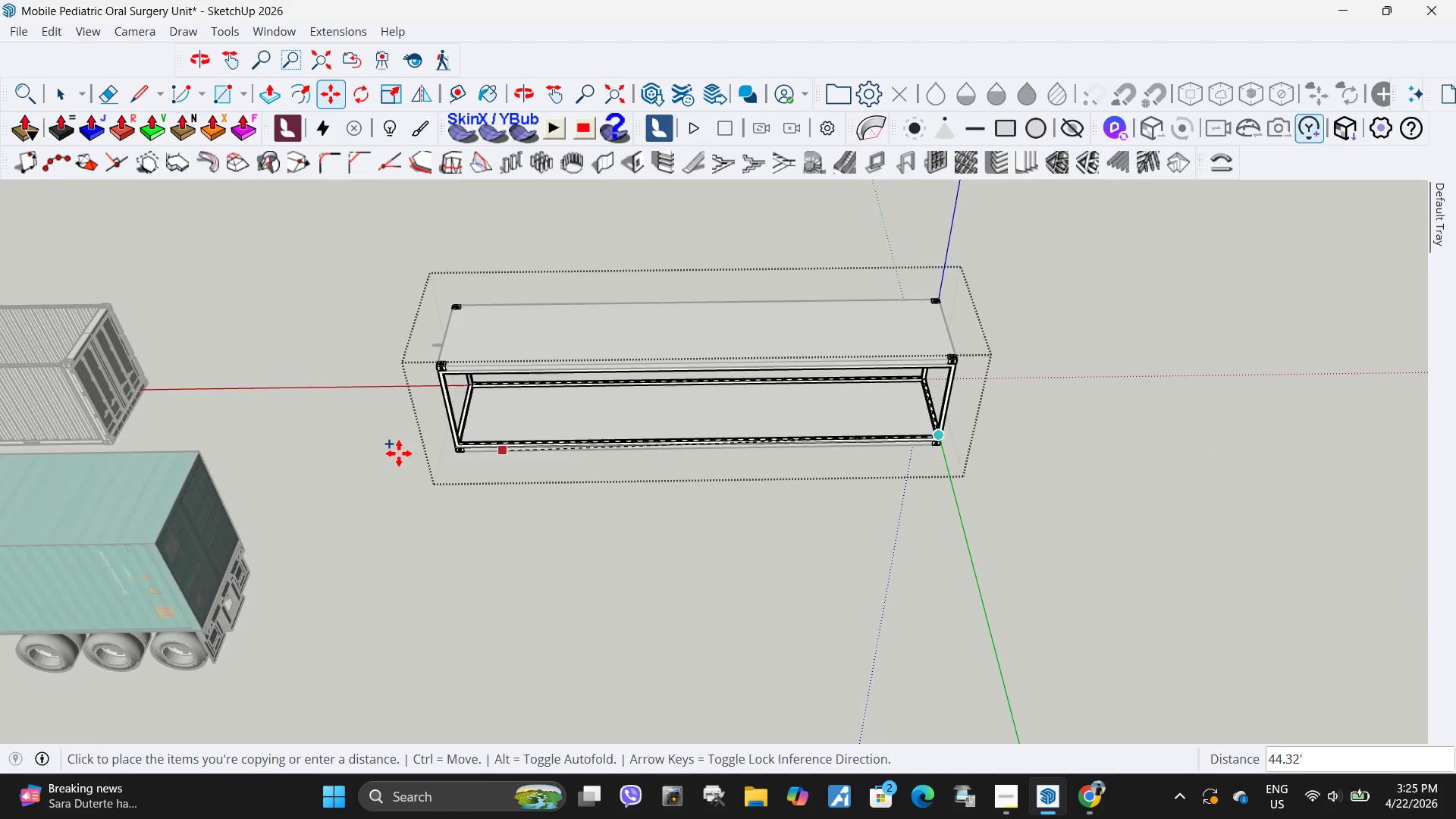 
scroll: coordinate [521, 435], scroll_direction: up, amount: 22.0
 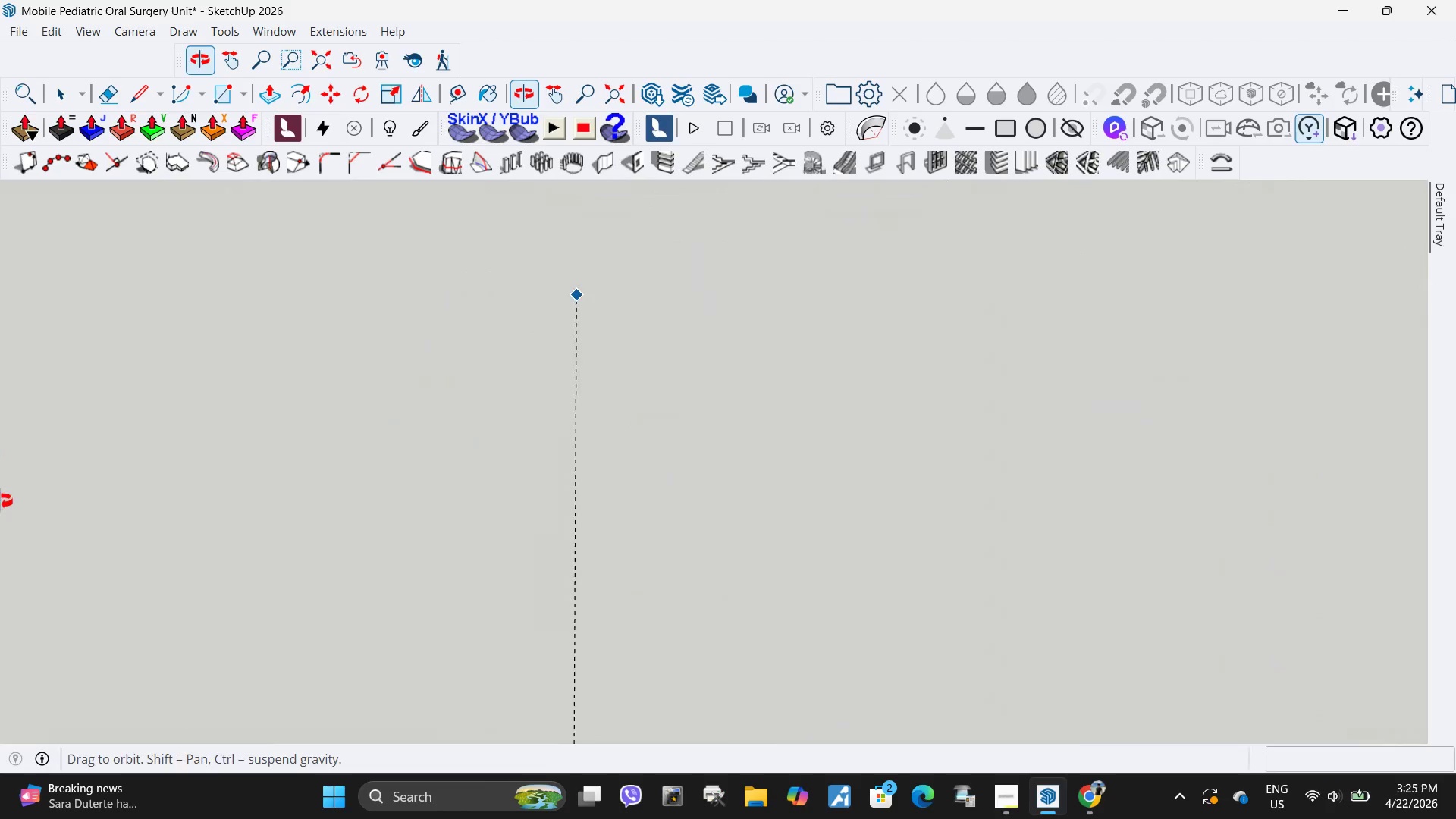 
scroll: coordinate [851, 494], scroll_direction: down, amount: 41.0
 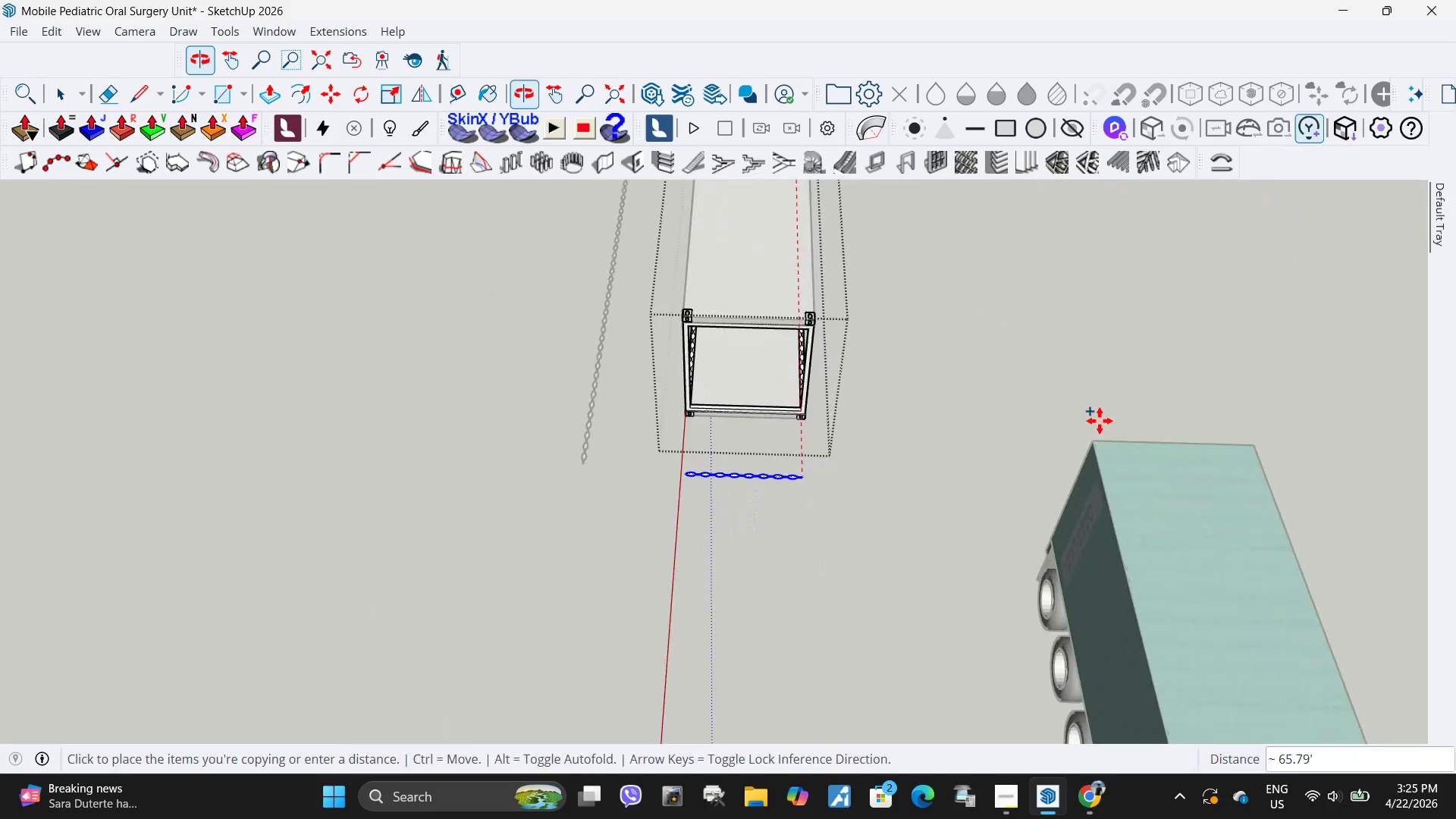 
scroll: coordinate [984, 532], scroll_direction: up, amount: 29.0
 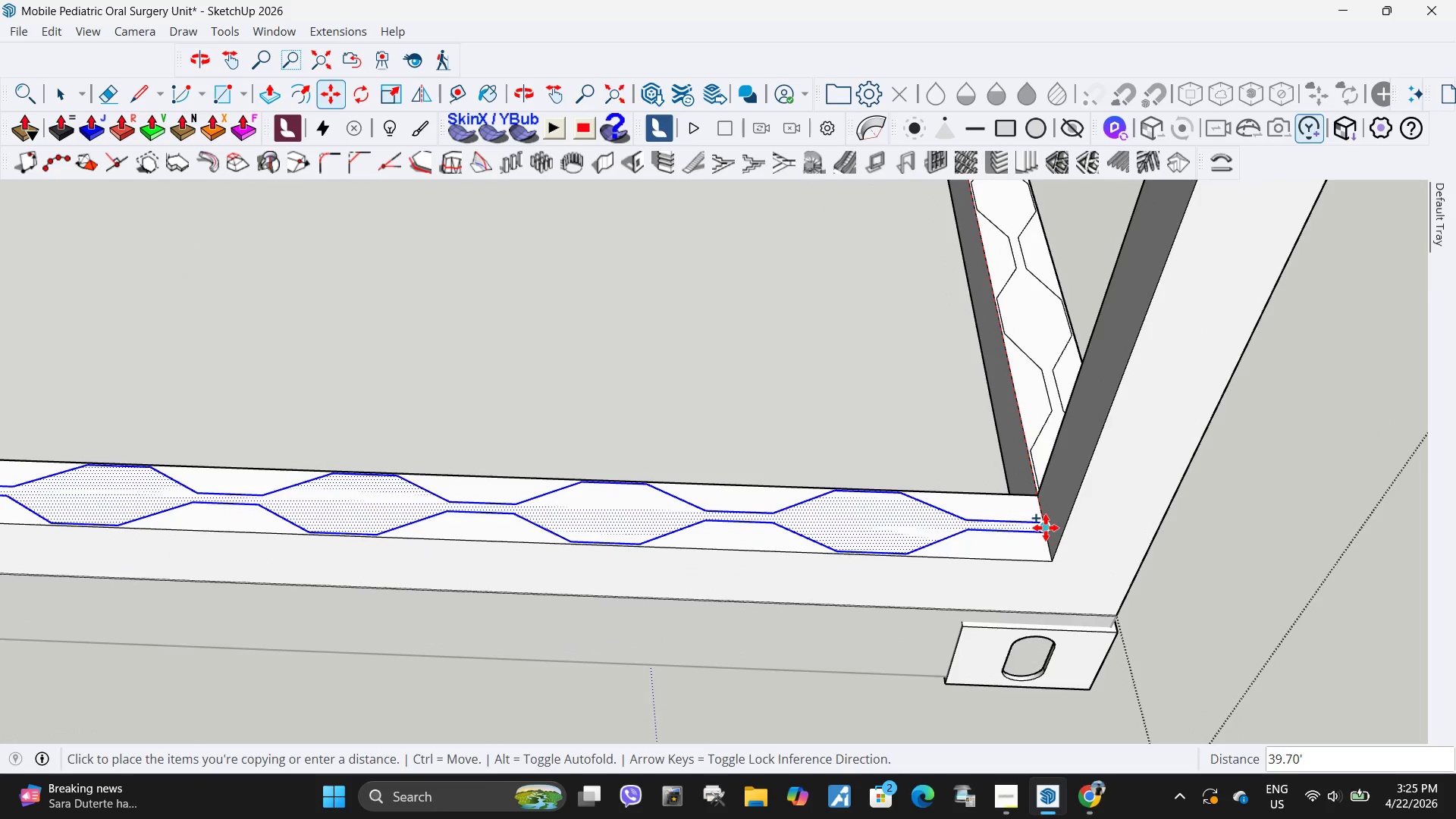 
left_click([1046, 528])
 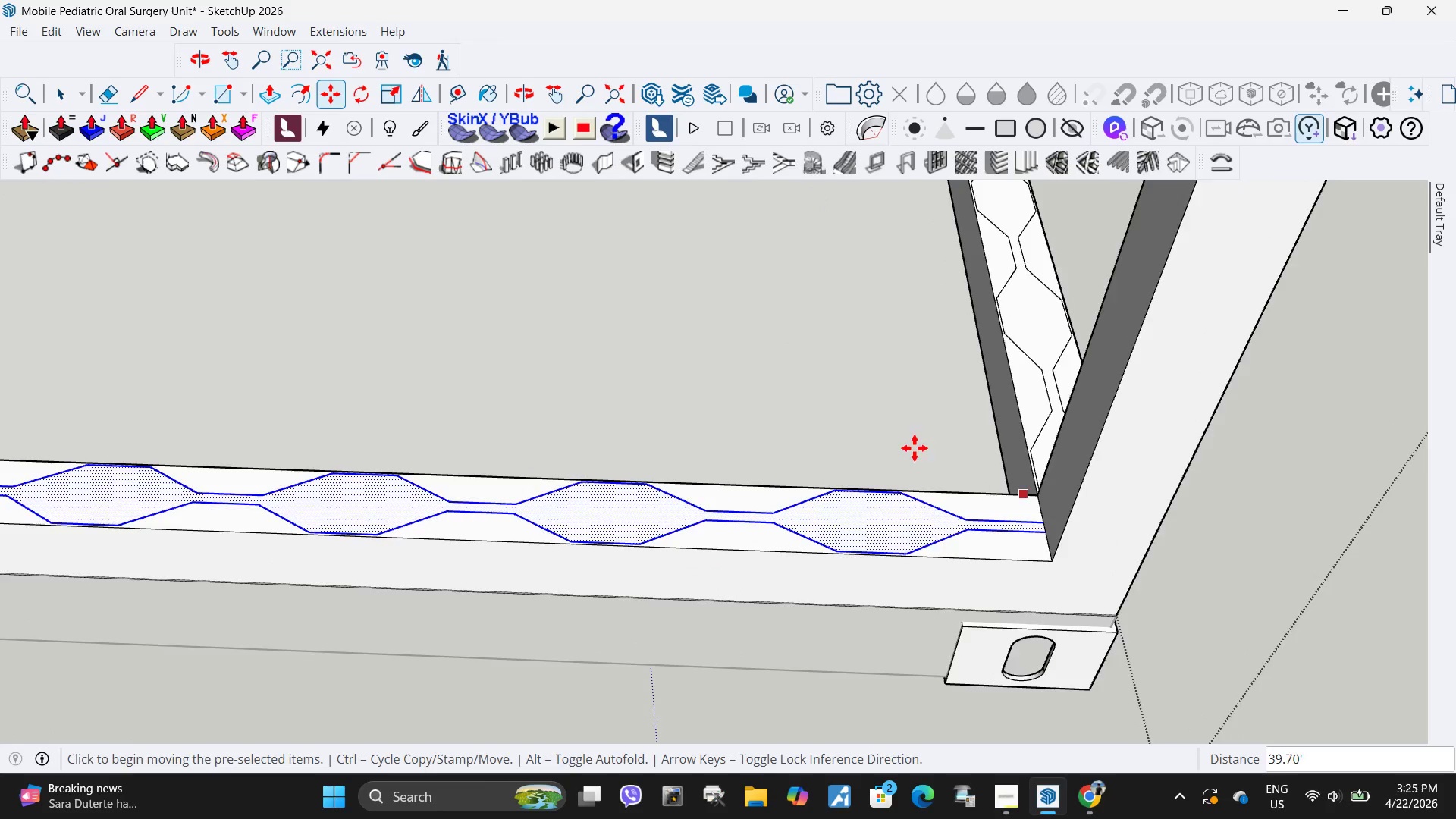 
key(Space)
 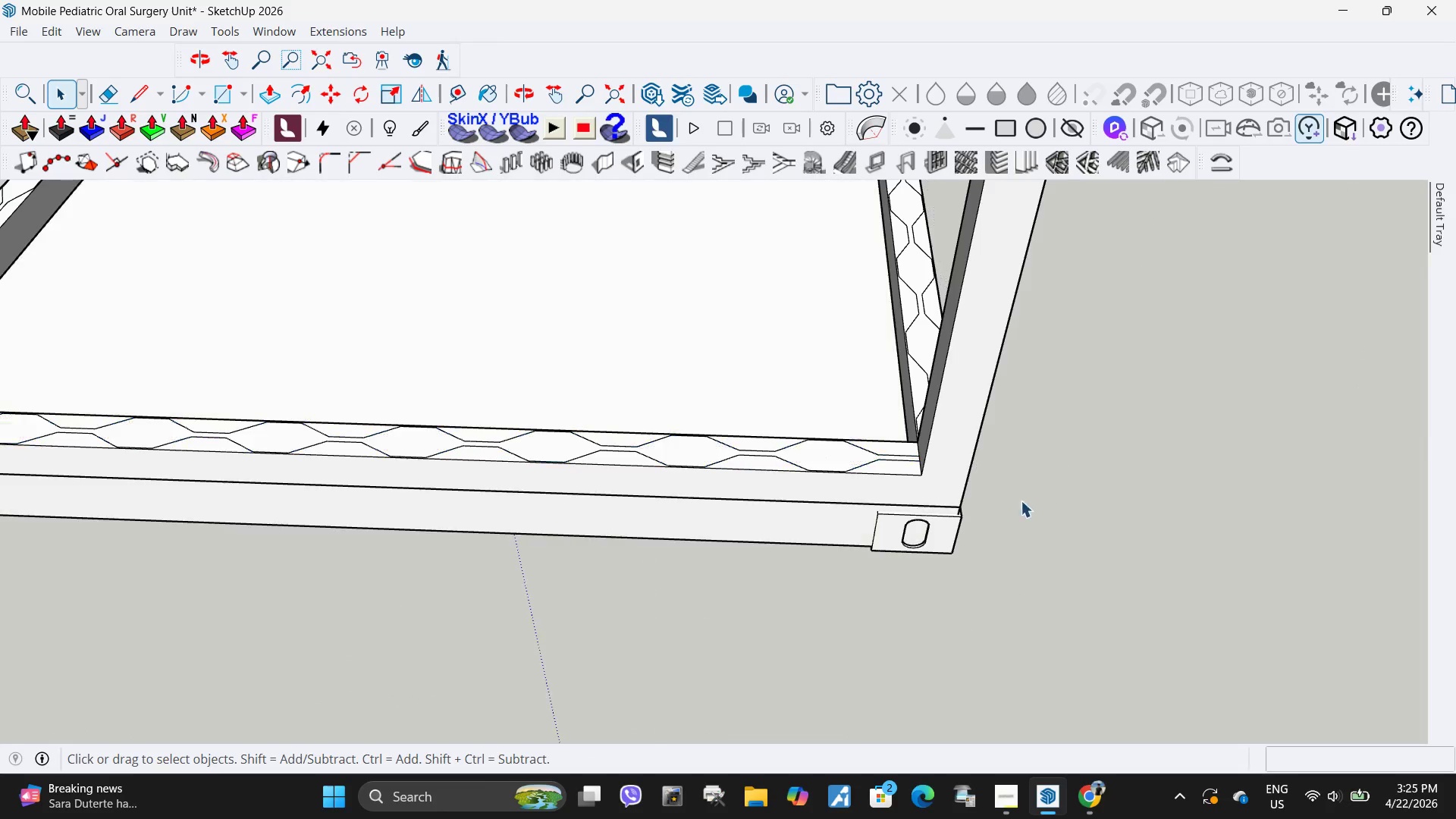 
scroll: coordinate [812, 481], scroll_direction: down, amount: 21.0
 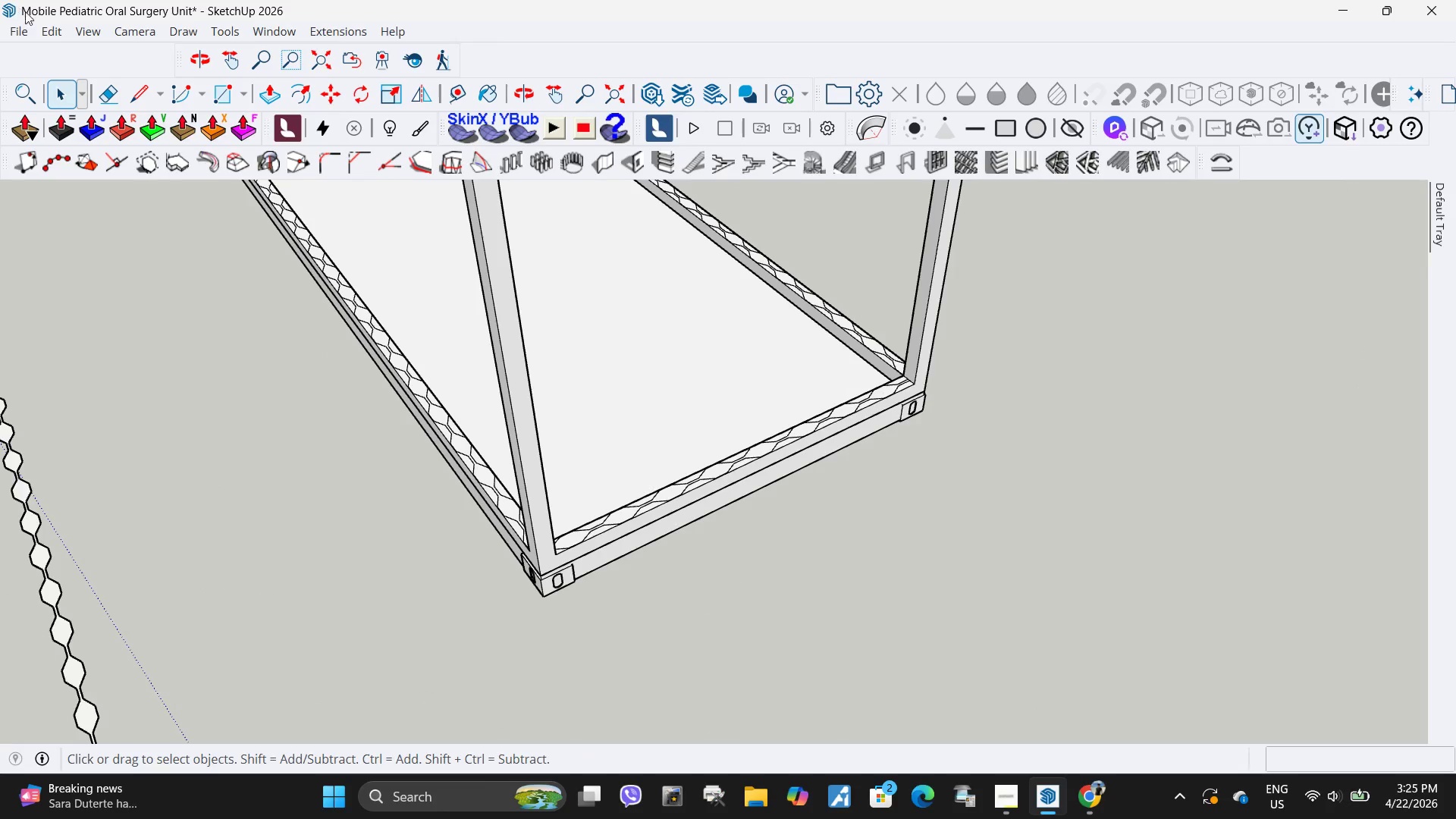 
left_click([13, 39])
 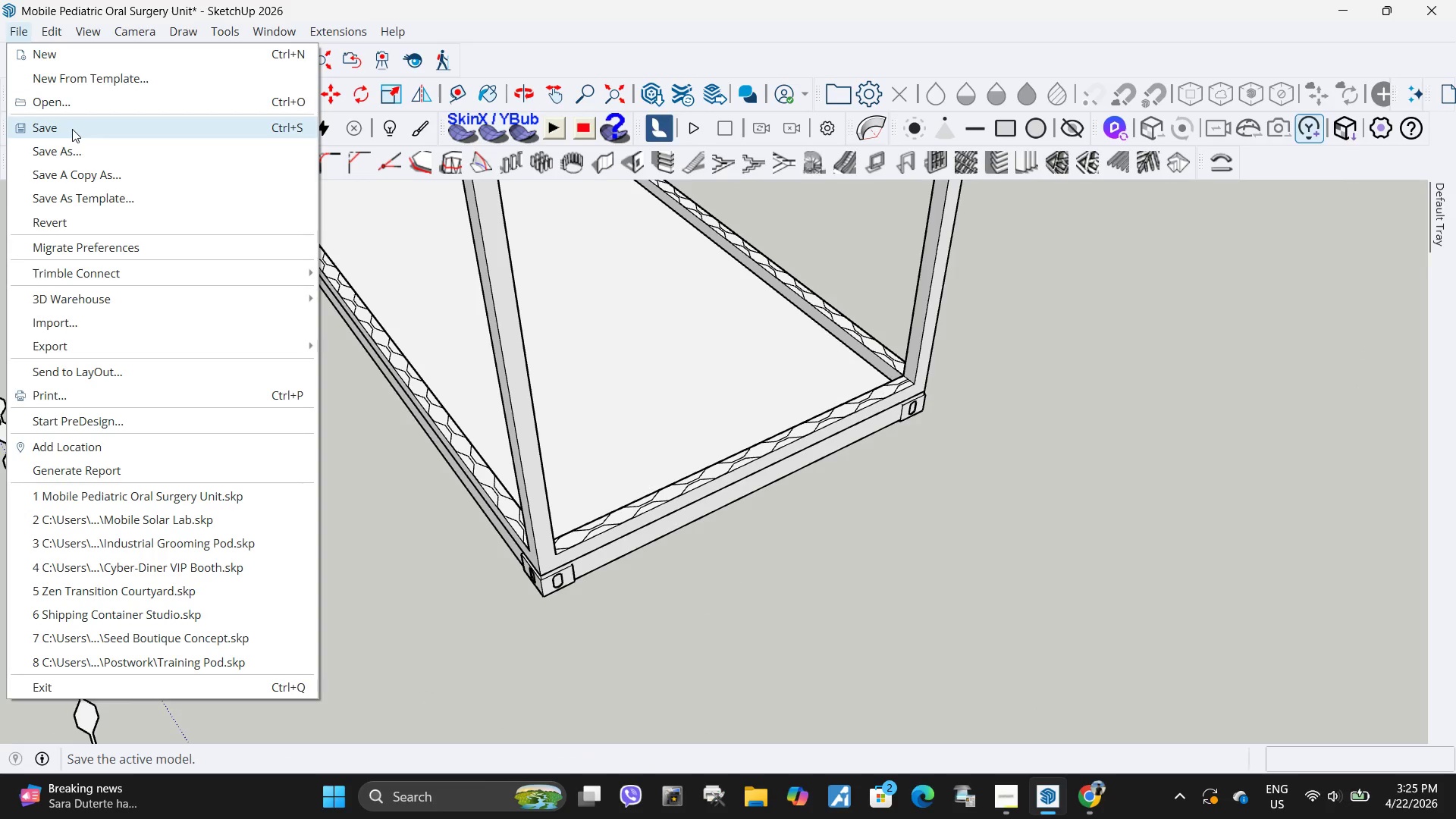 
left_click([72, 129])
 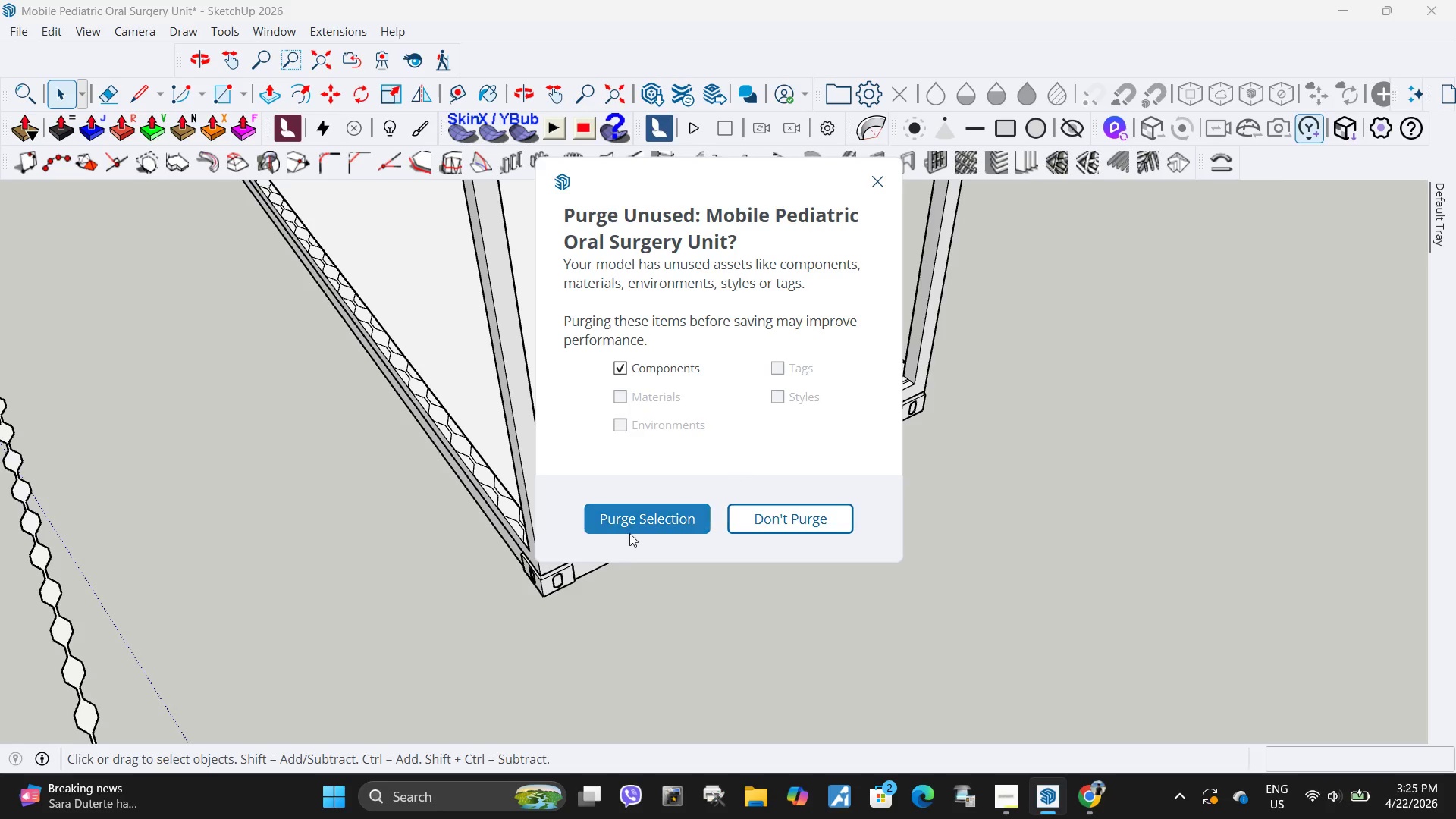 
left_click([631, 524])
 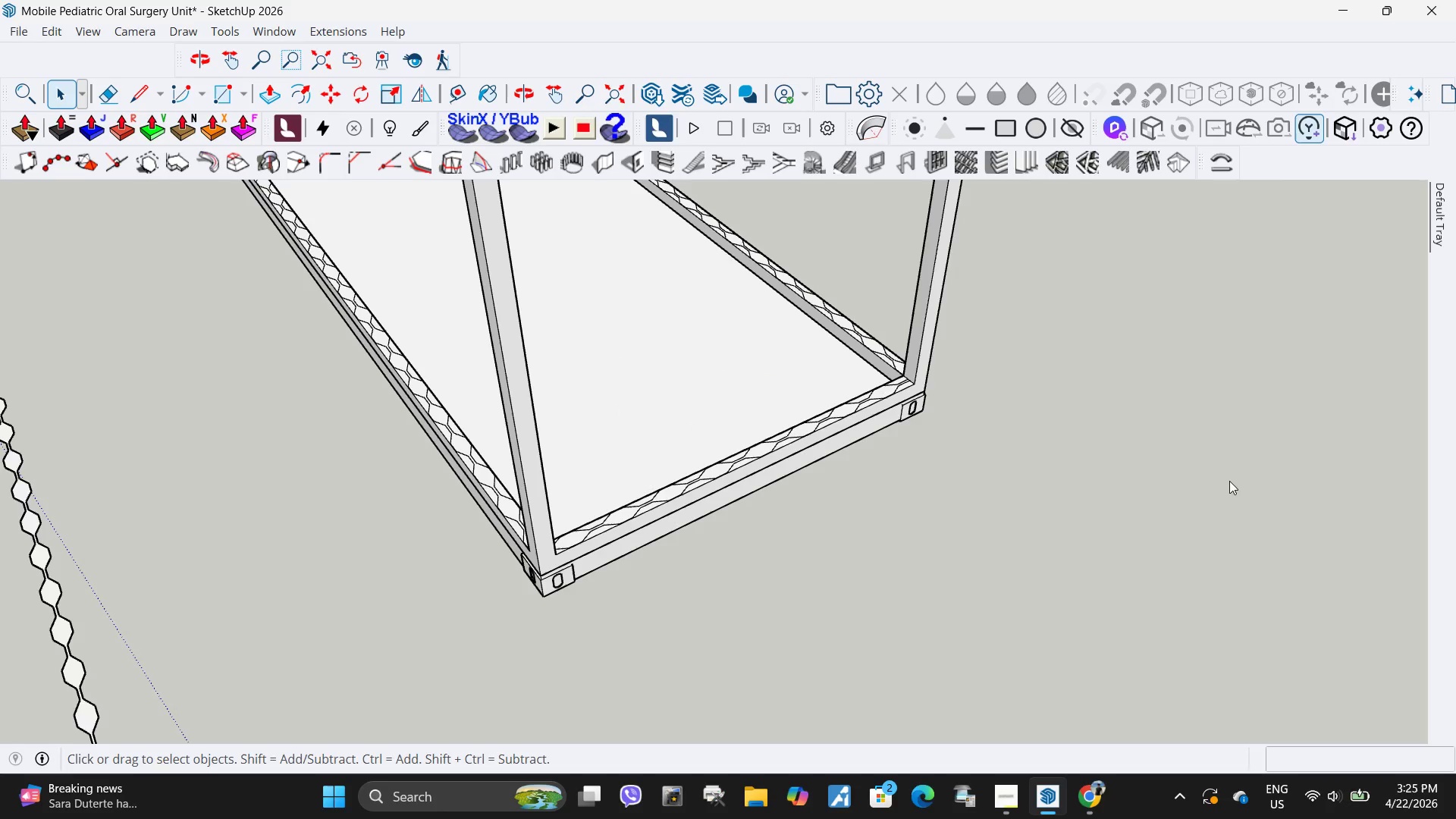 
scroll: coordinate [741, 410], scroll_direction: down, amount: 28.0
 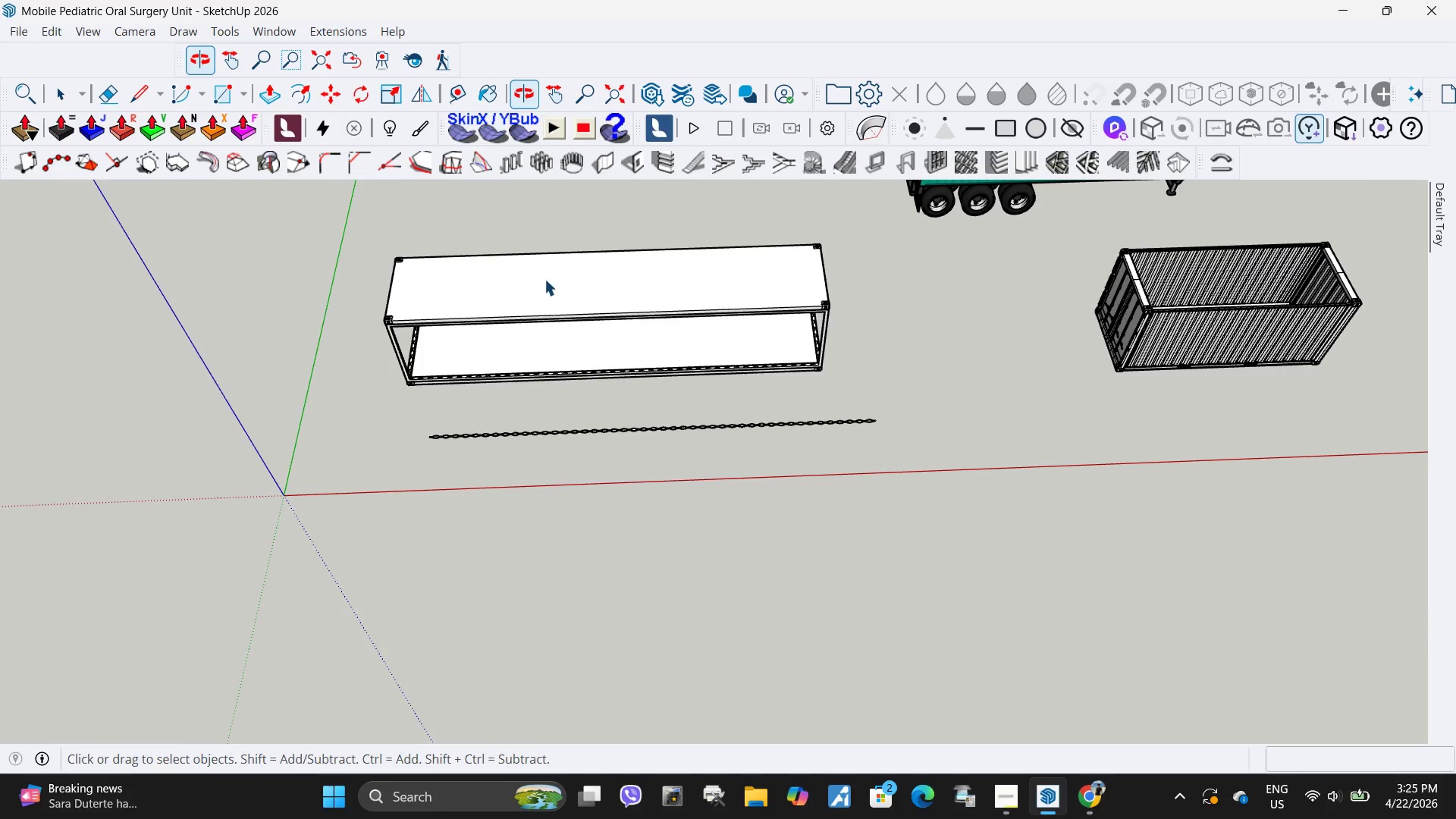 
scroll: coordinate [996, 540], scroll_direction: up, amount: 2.0
 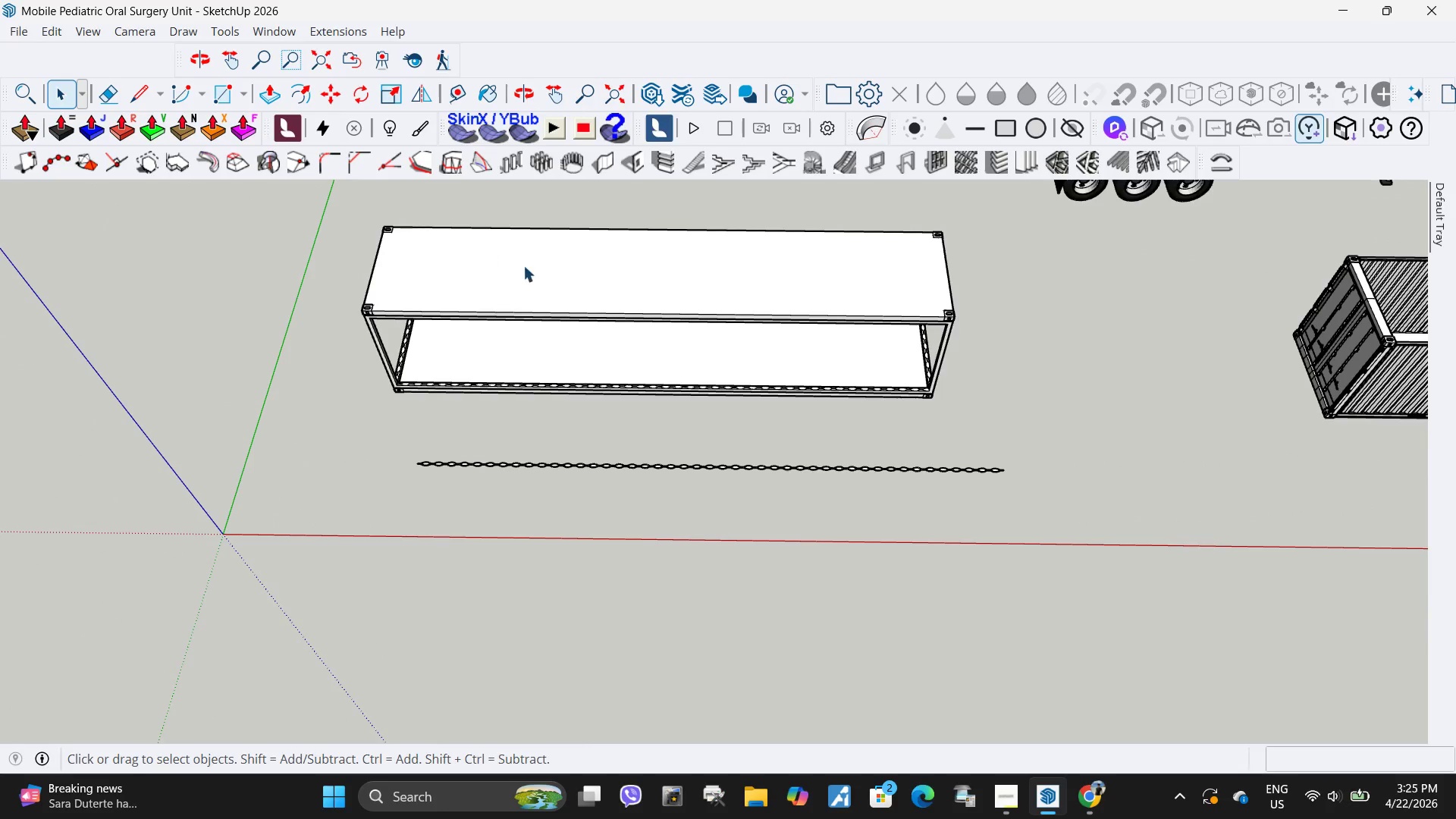 
double_click([537, 290])
 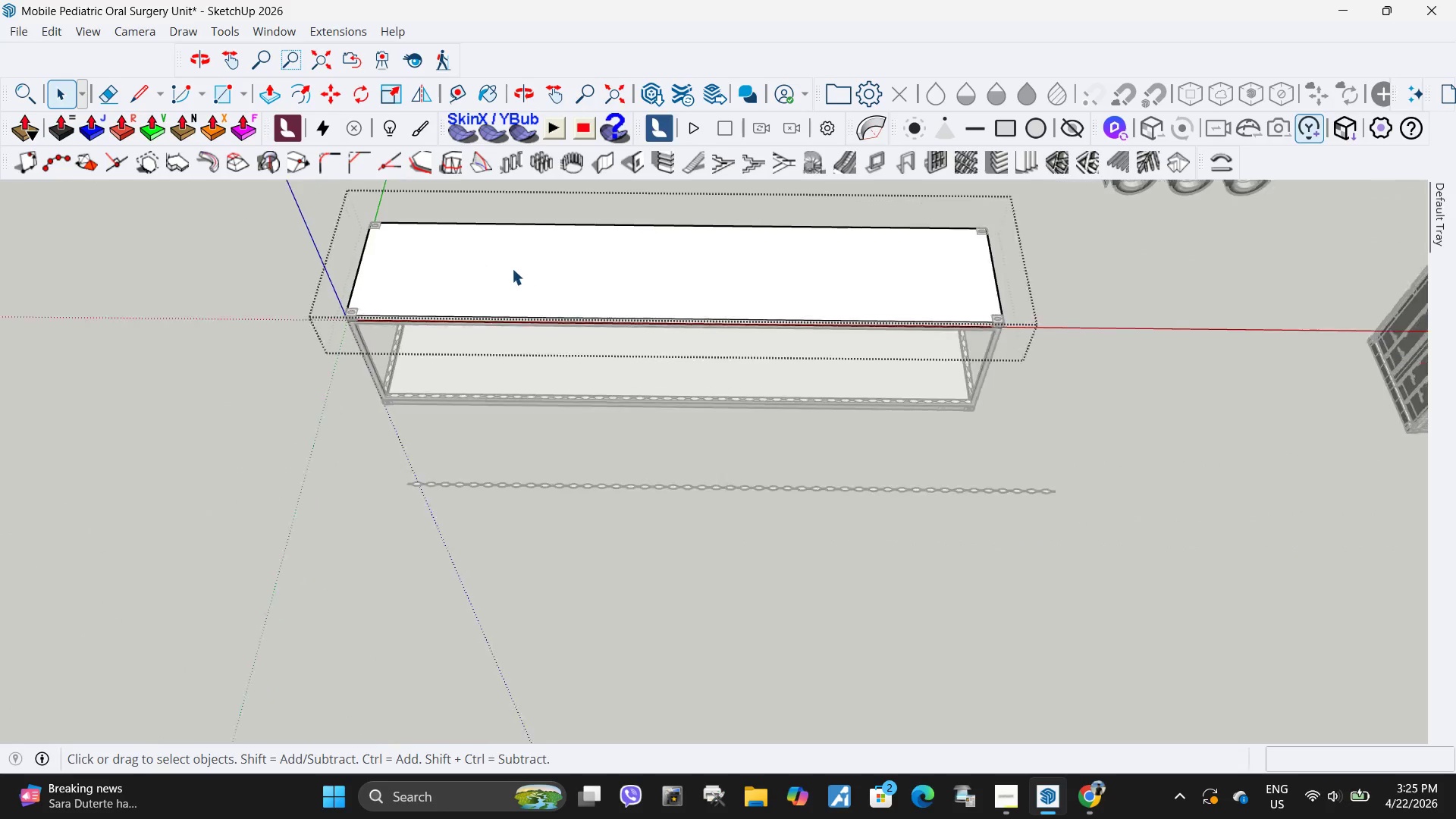 
left_click([512, 268])
 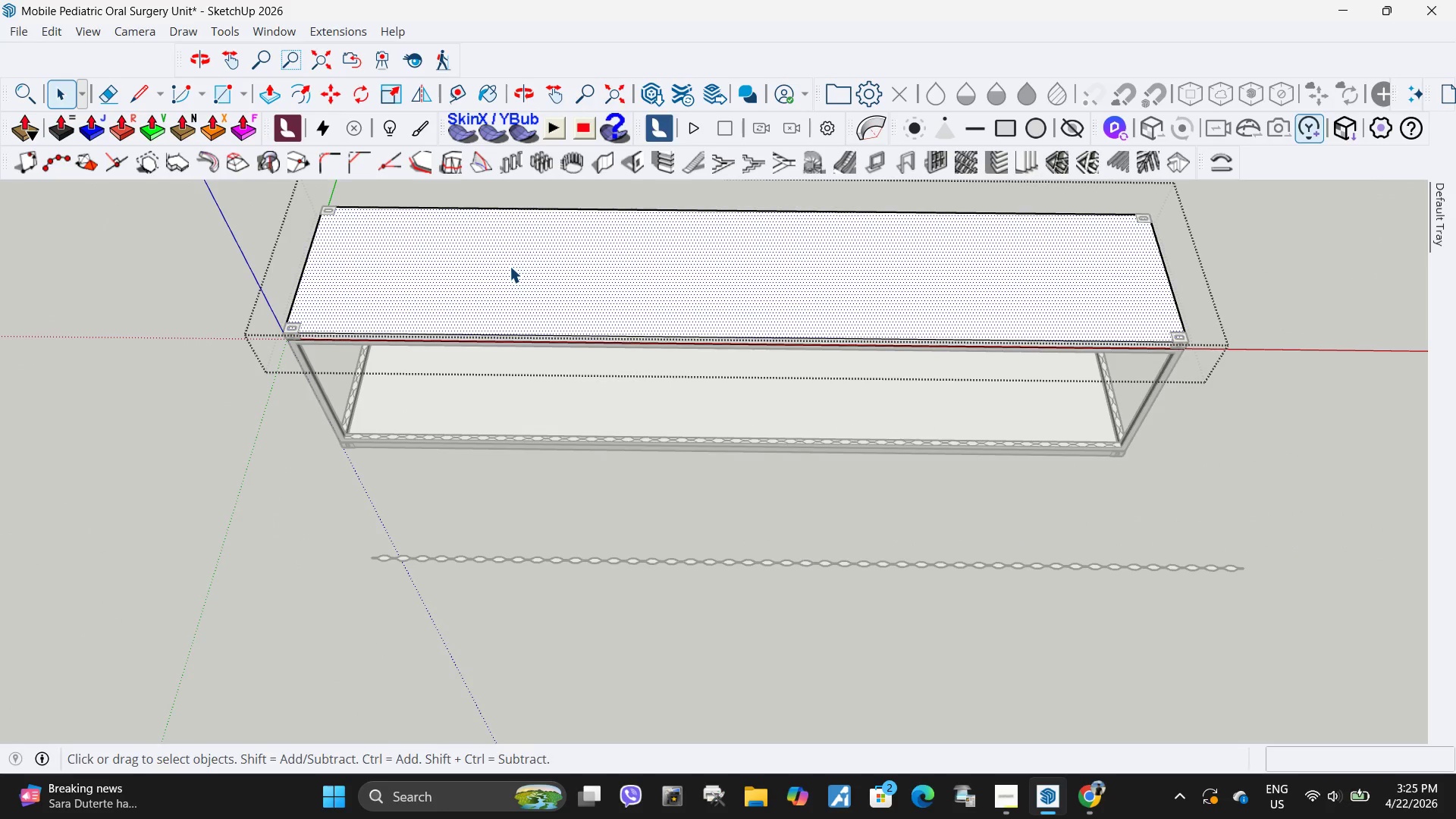 
scroll: coordinate [512, 268], scroll_direction: up, amount: 4.0
 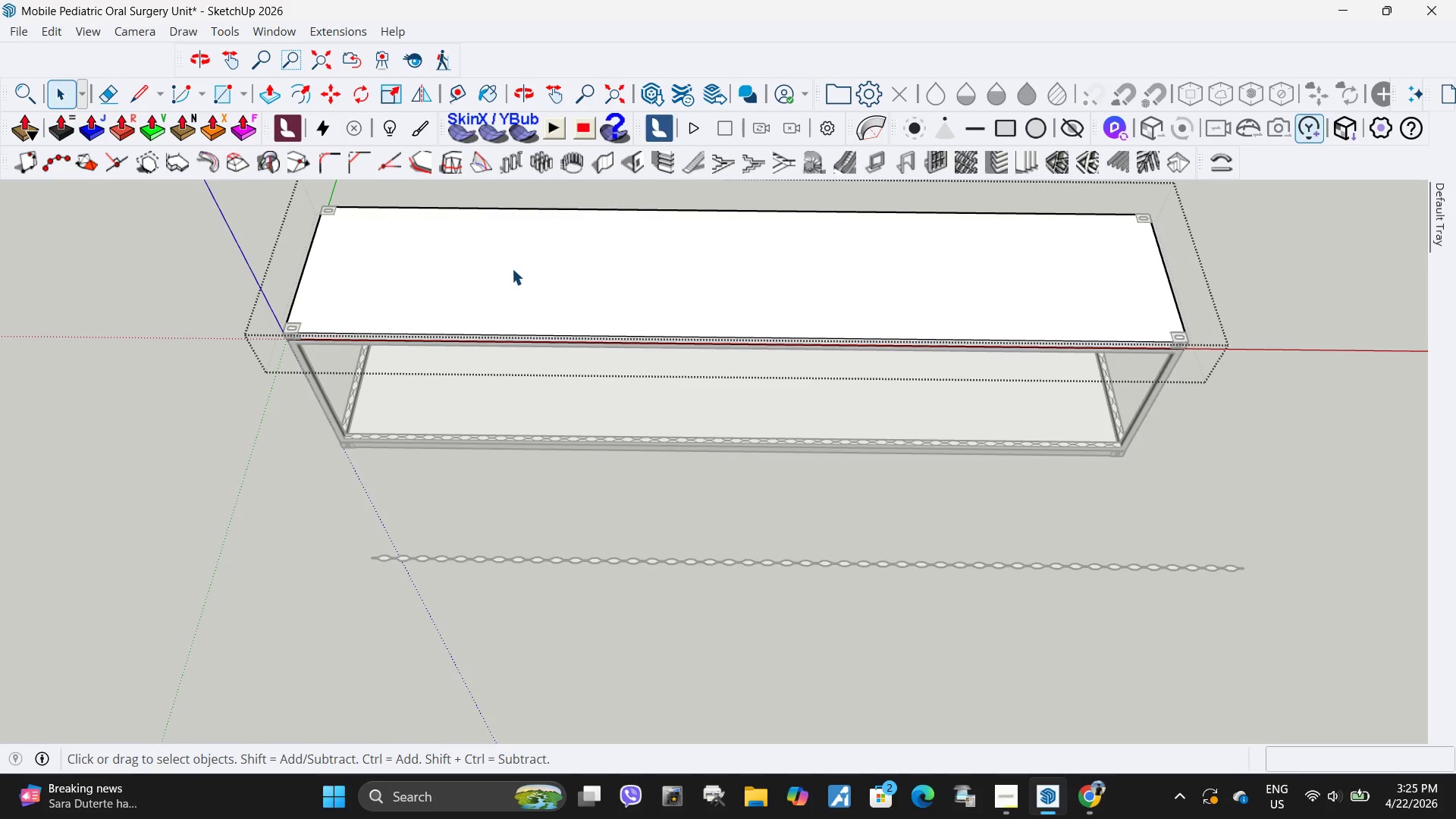 
key(F)
 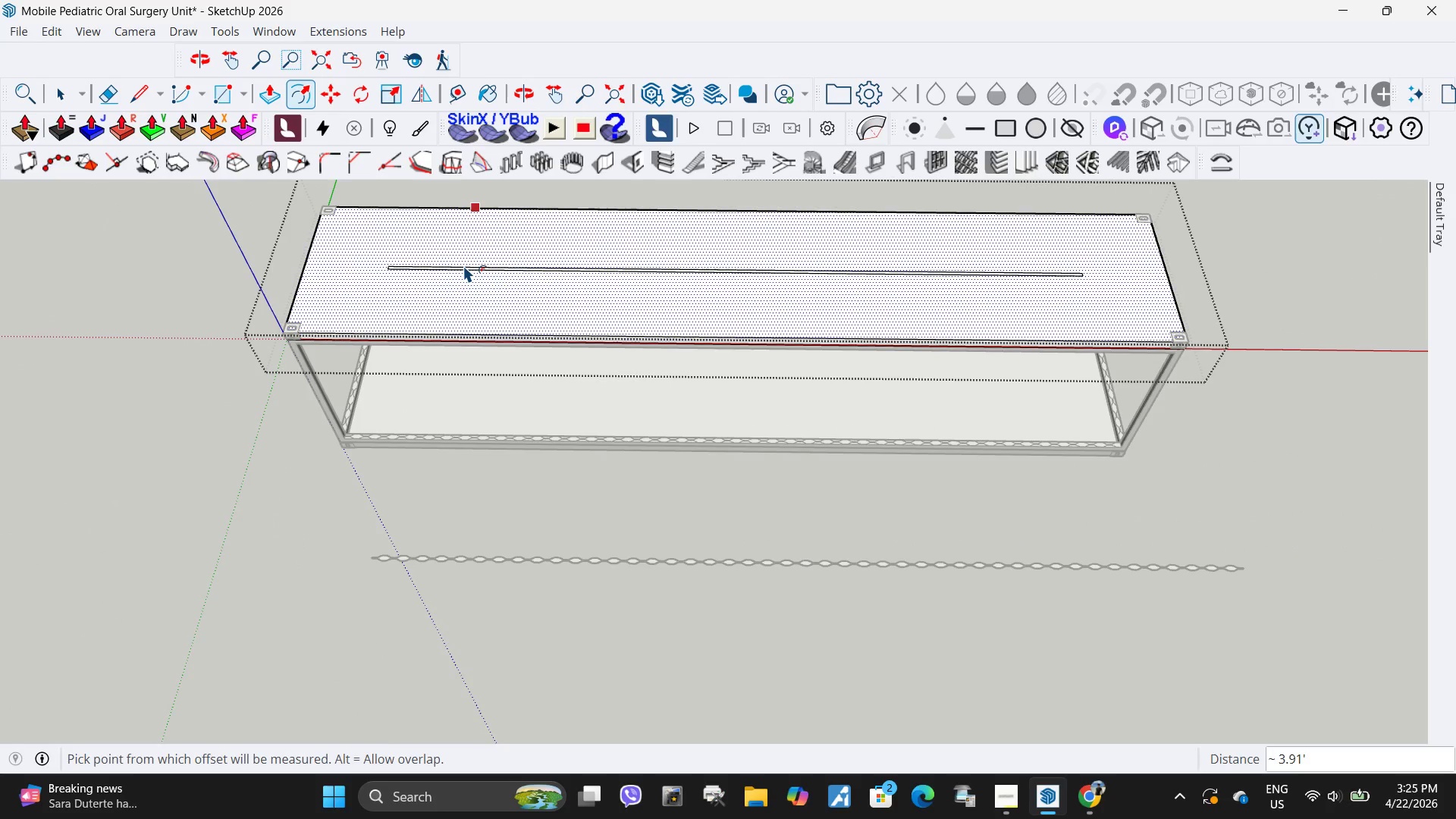 
key(Control+ControlLeft)
 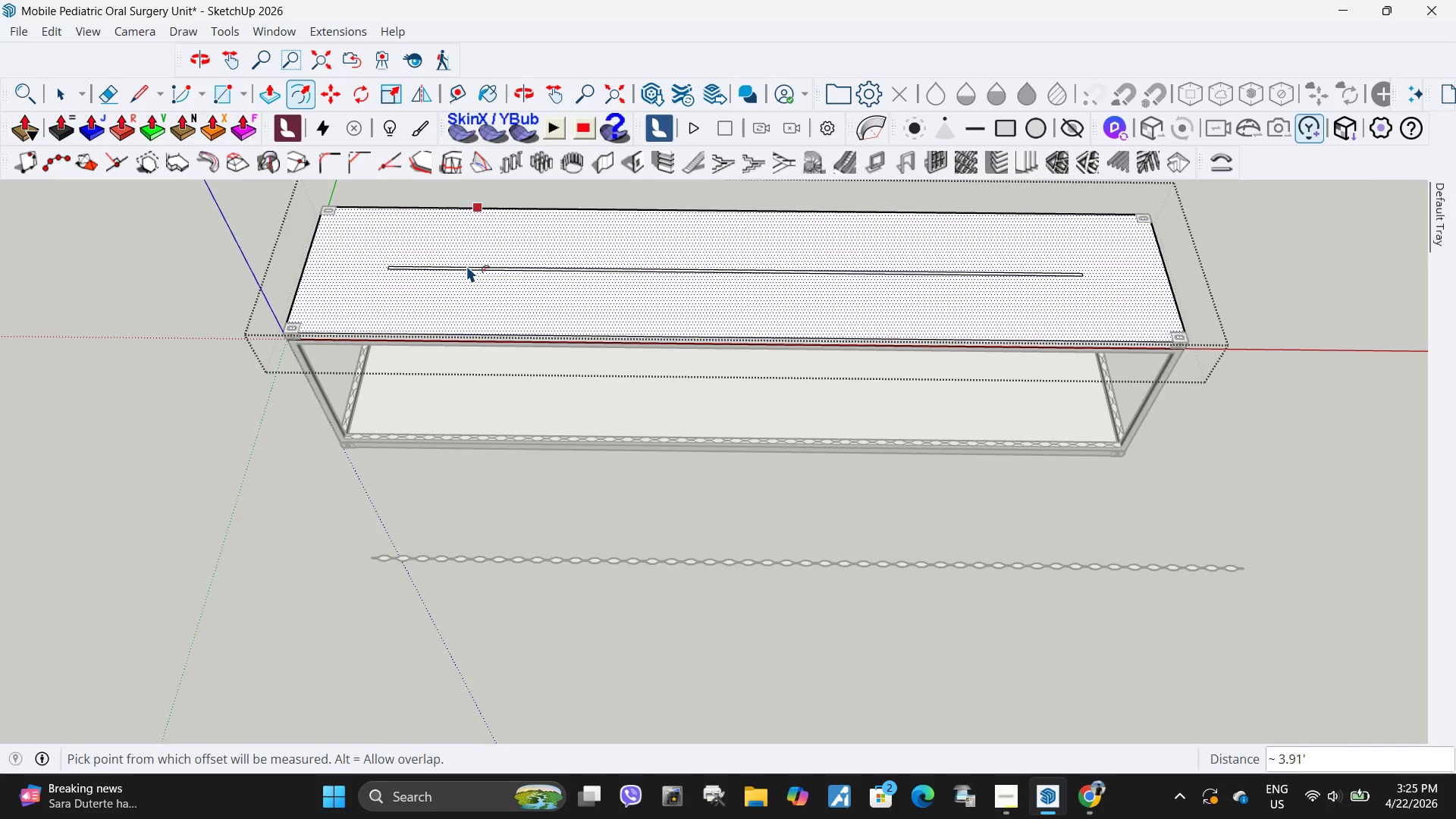 
key(Control+Z)
 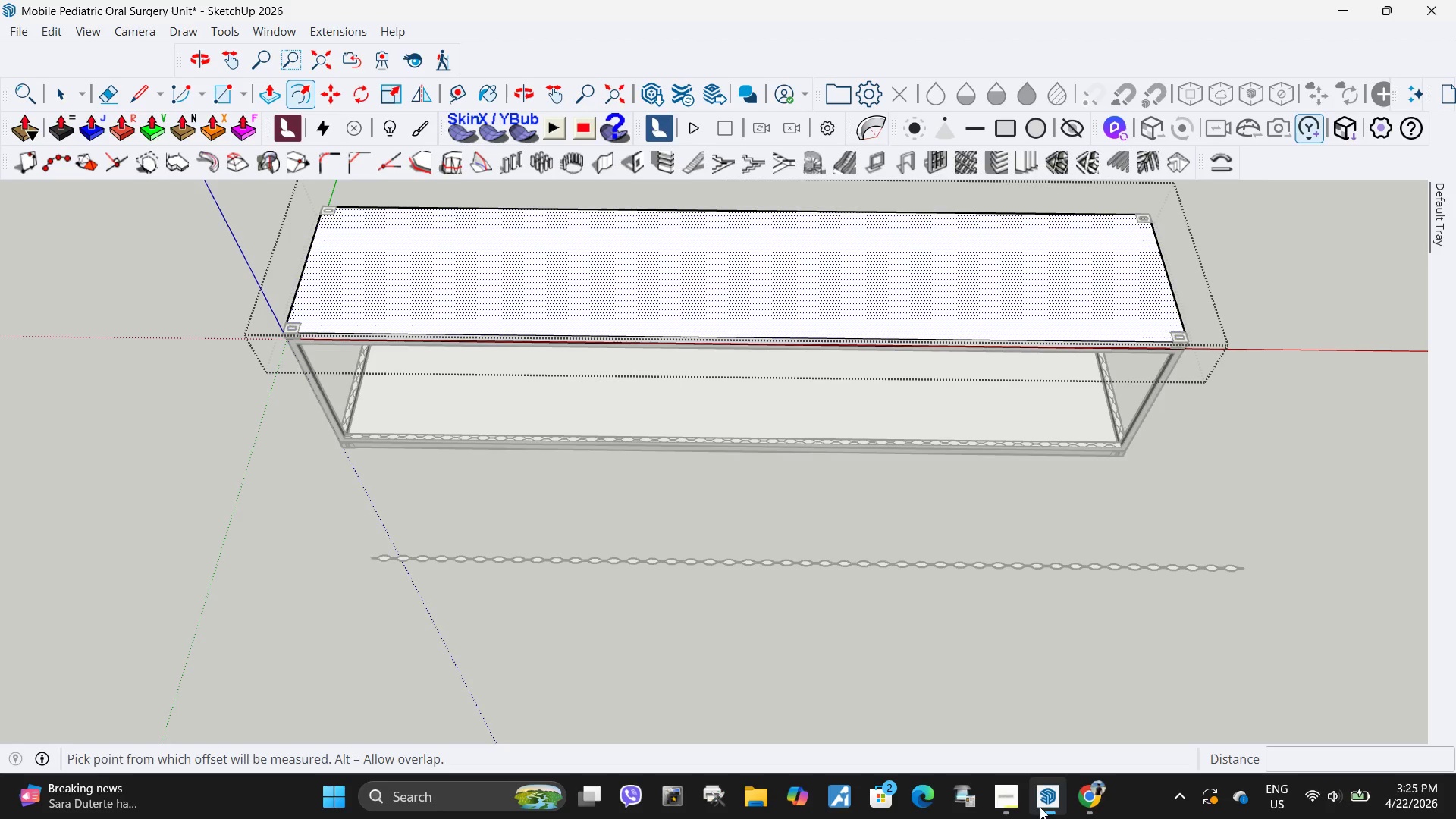 
left_click([1001, 798])